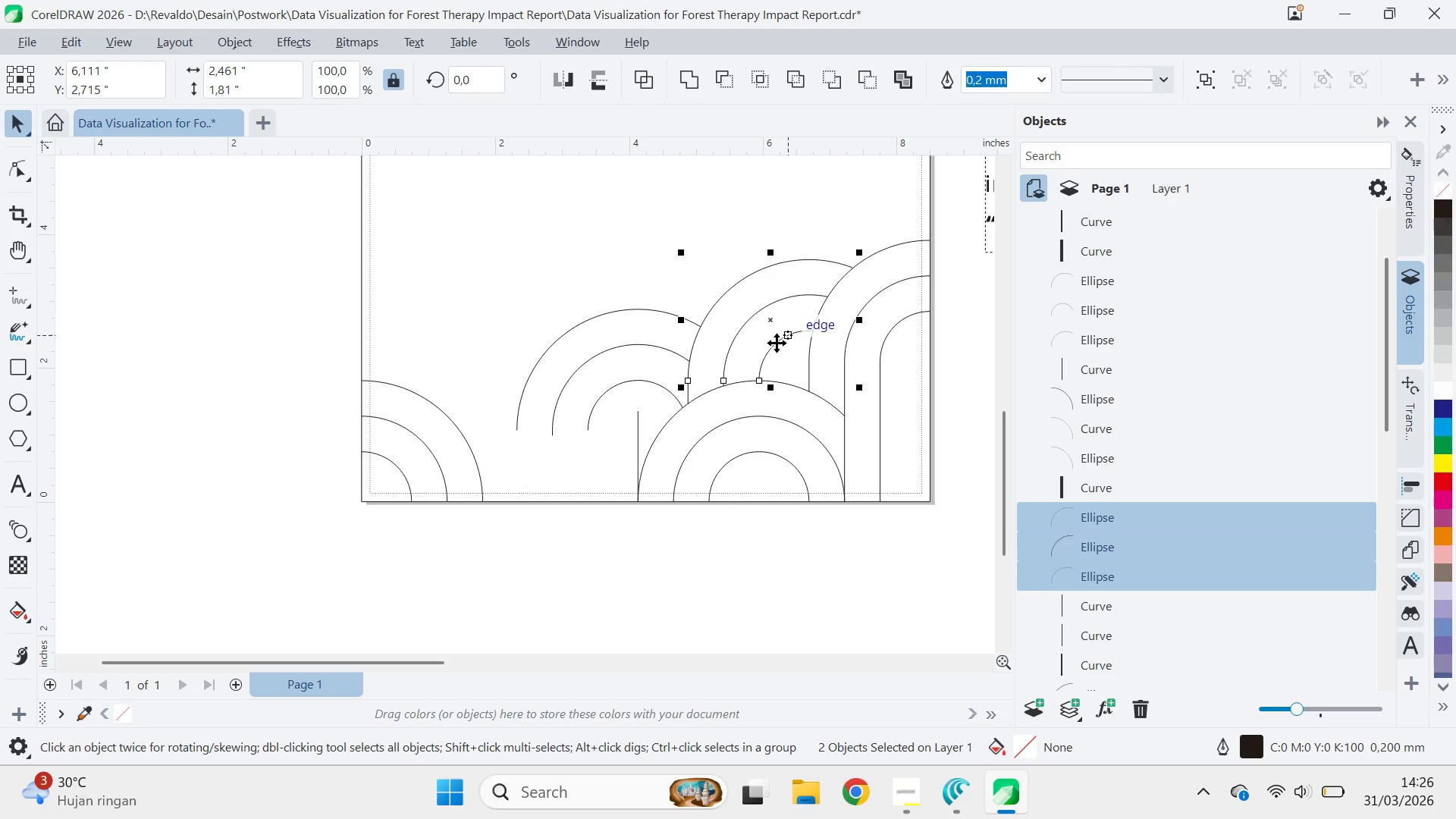 
key(Shift+ShiftLeft)
 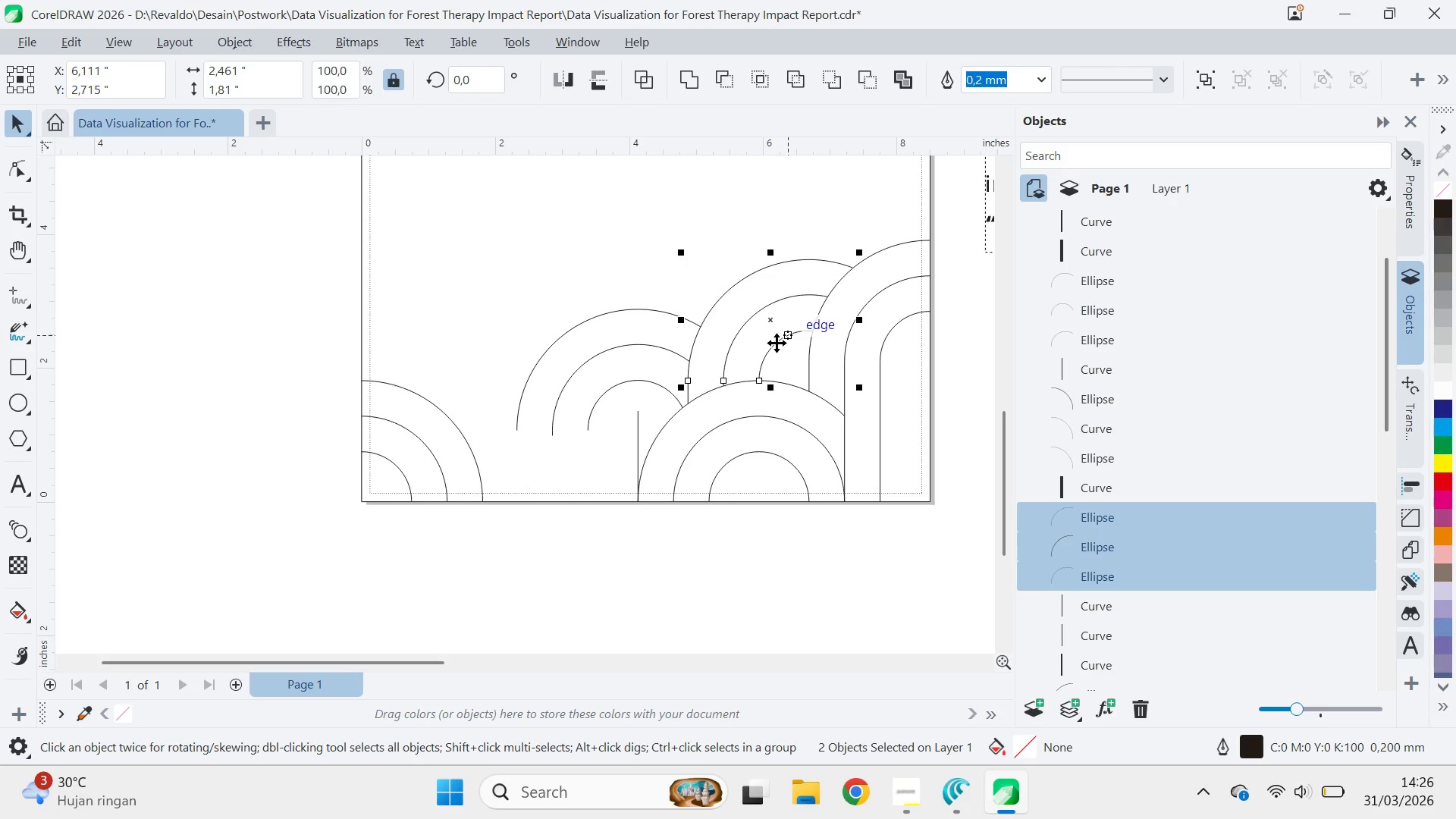 
key(Shift+ShiftLeft)
 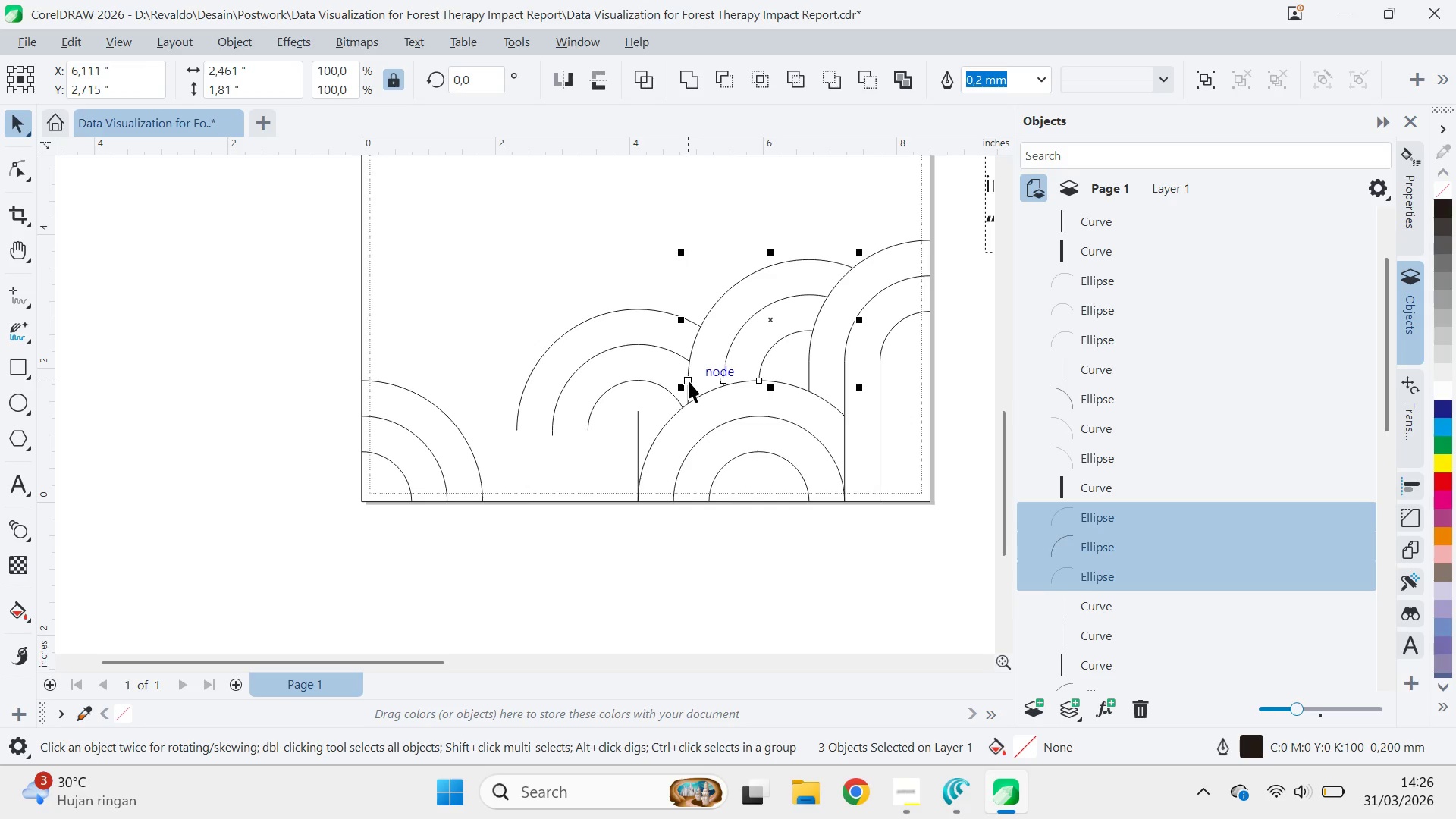 
left_click_drag(start_coordinate=[689, 381], to_coordinate=[679, 410])
 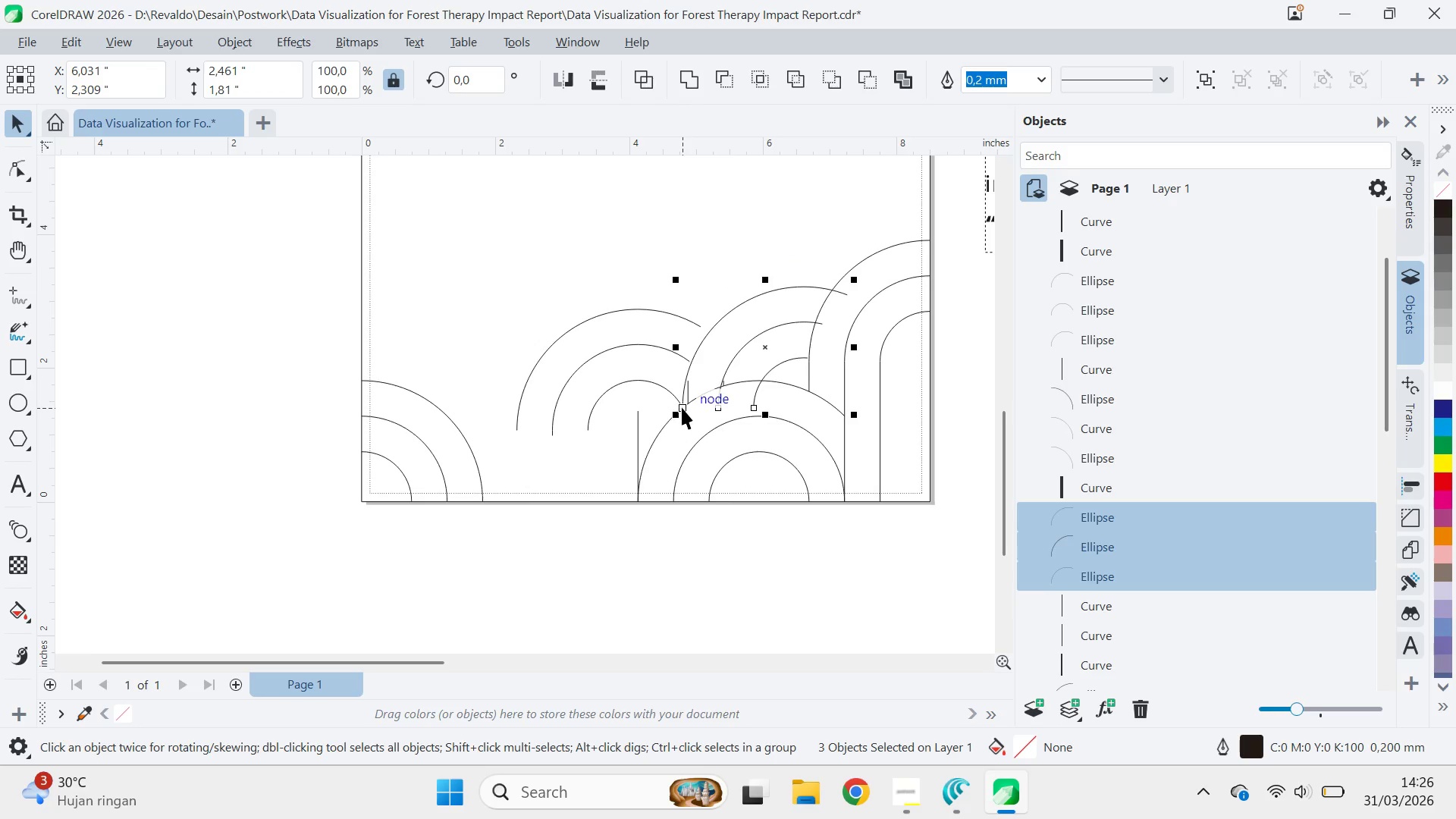 
left_click_drag(start_coordinate=[682, 407], to_coordinate=[682, 357])
 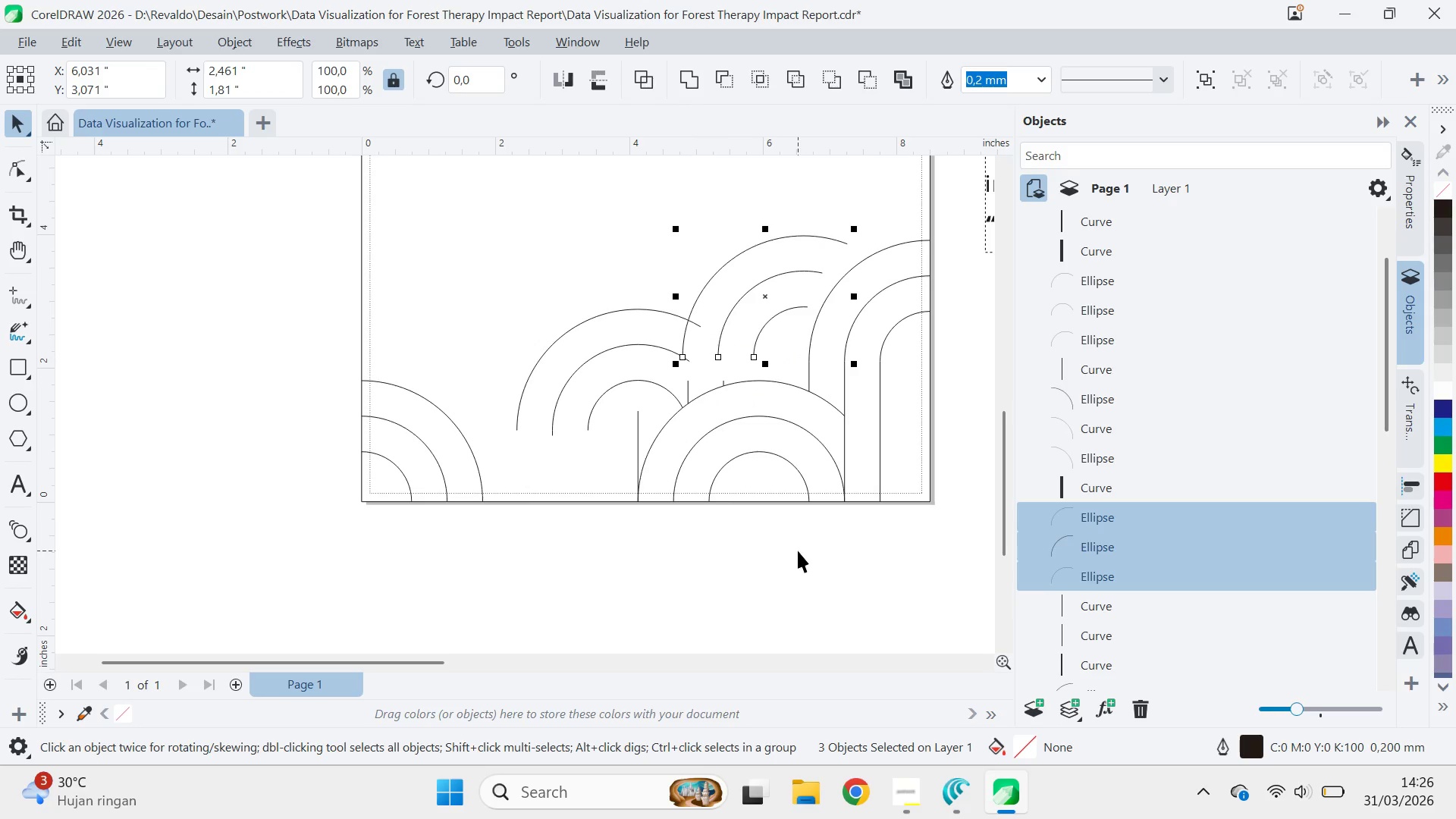 
hold_key(key=ShiftLeft, duration=1.5)
 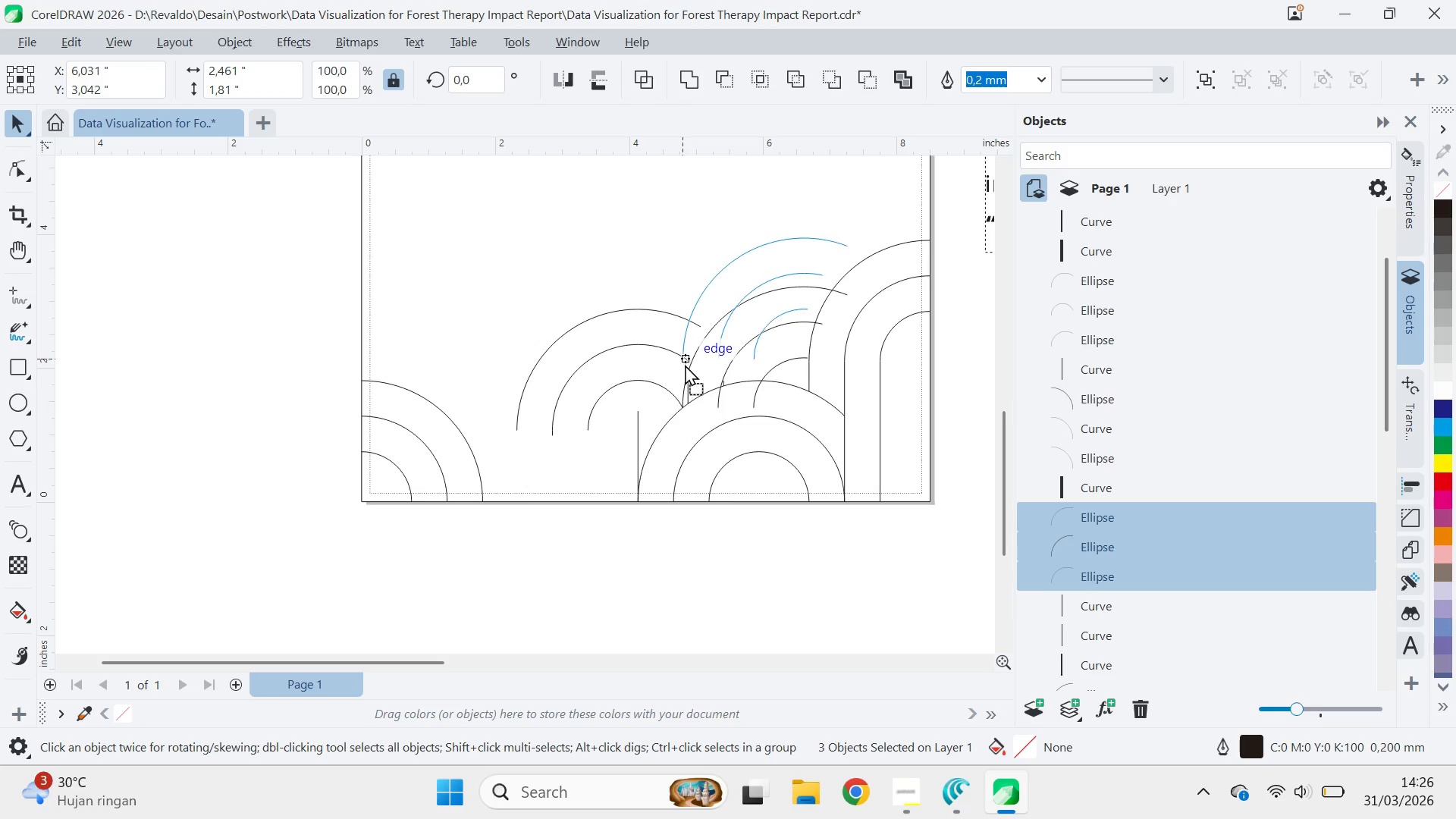 
hold_key(key=ShiftLeft, duration=1.52)
 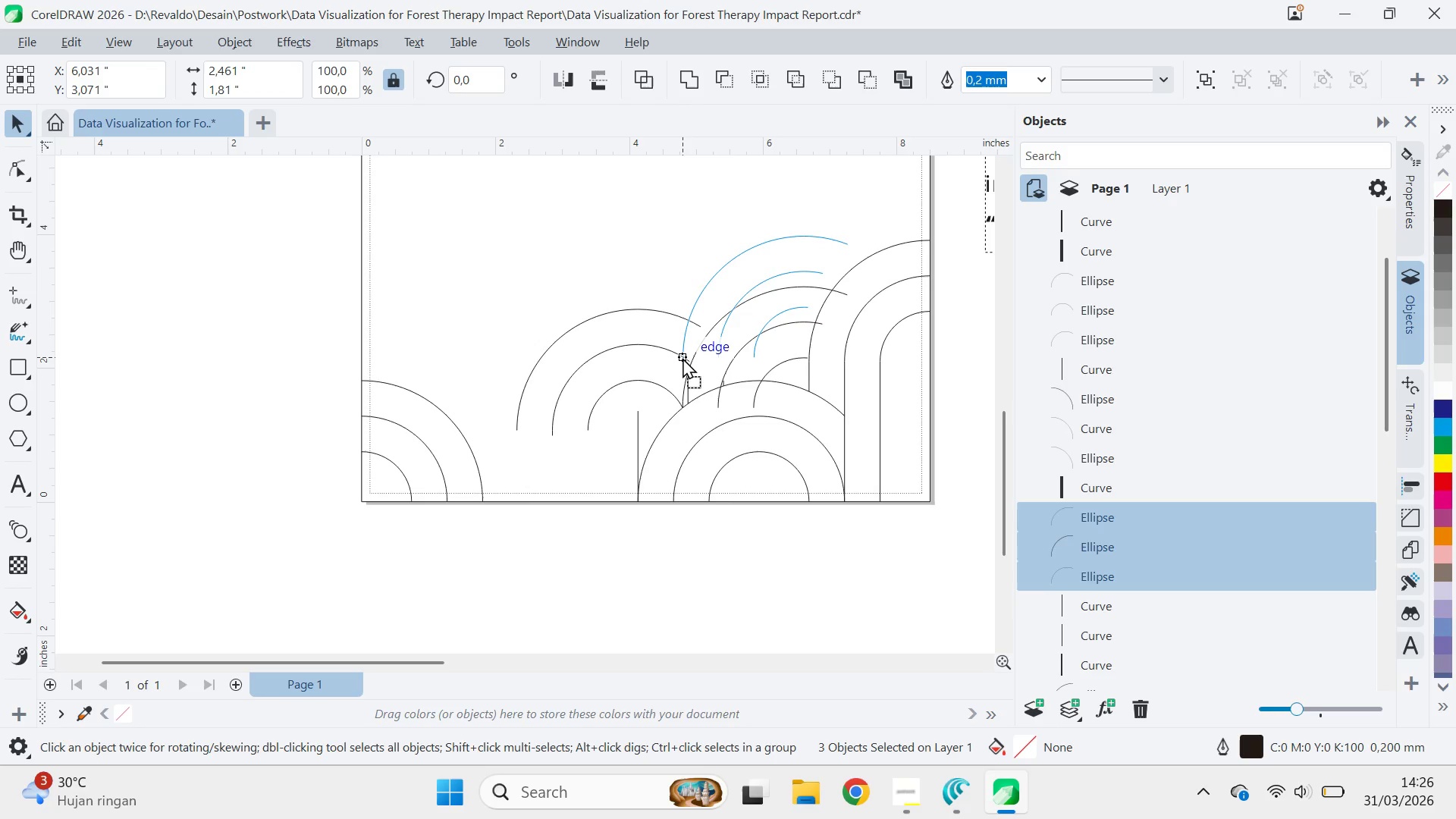 
hold_key(key=ShiftLeft, duration=0.81)
 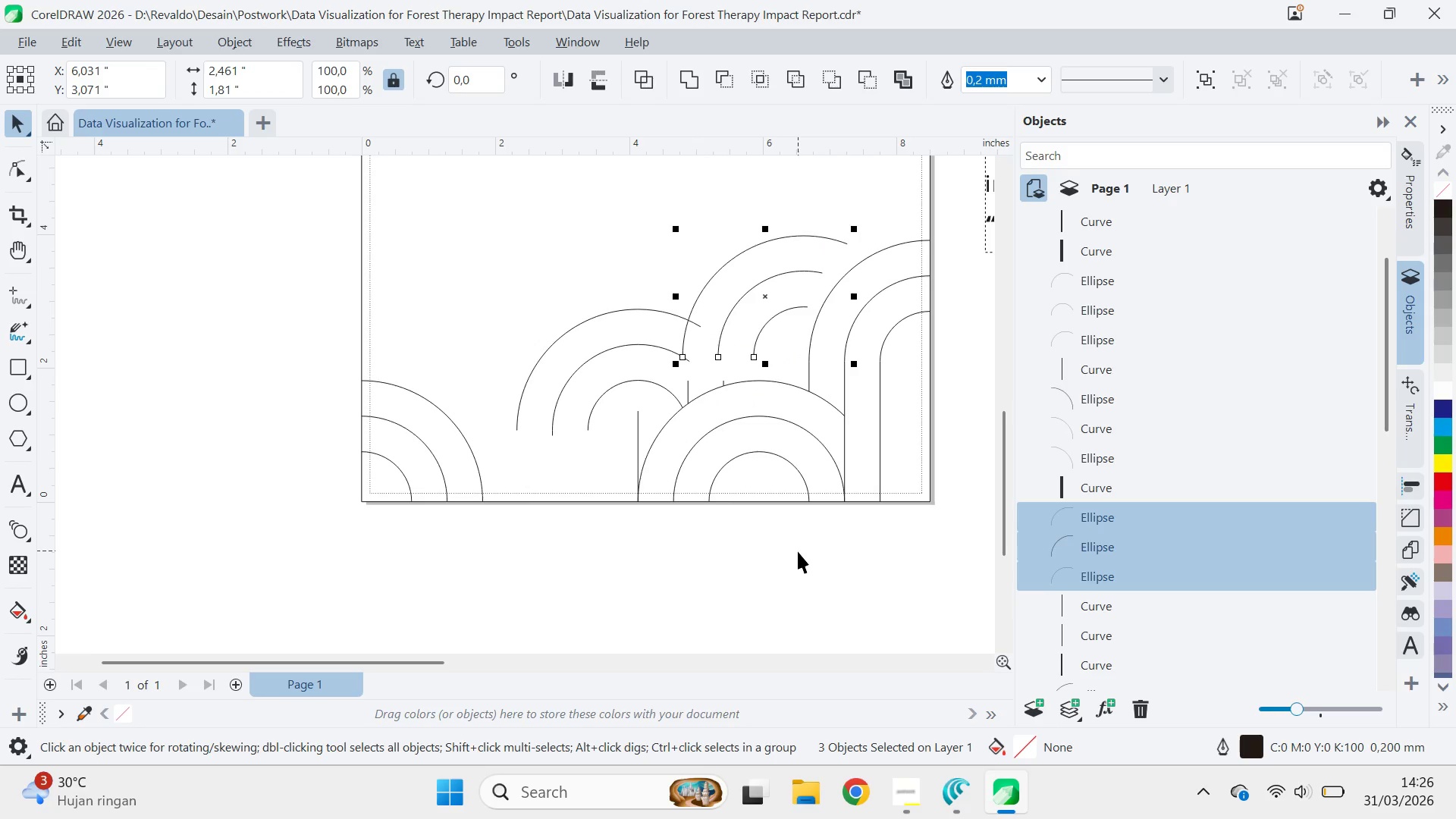 
left_click([798, 551])
 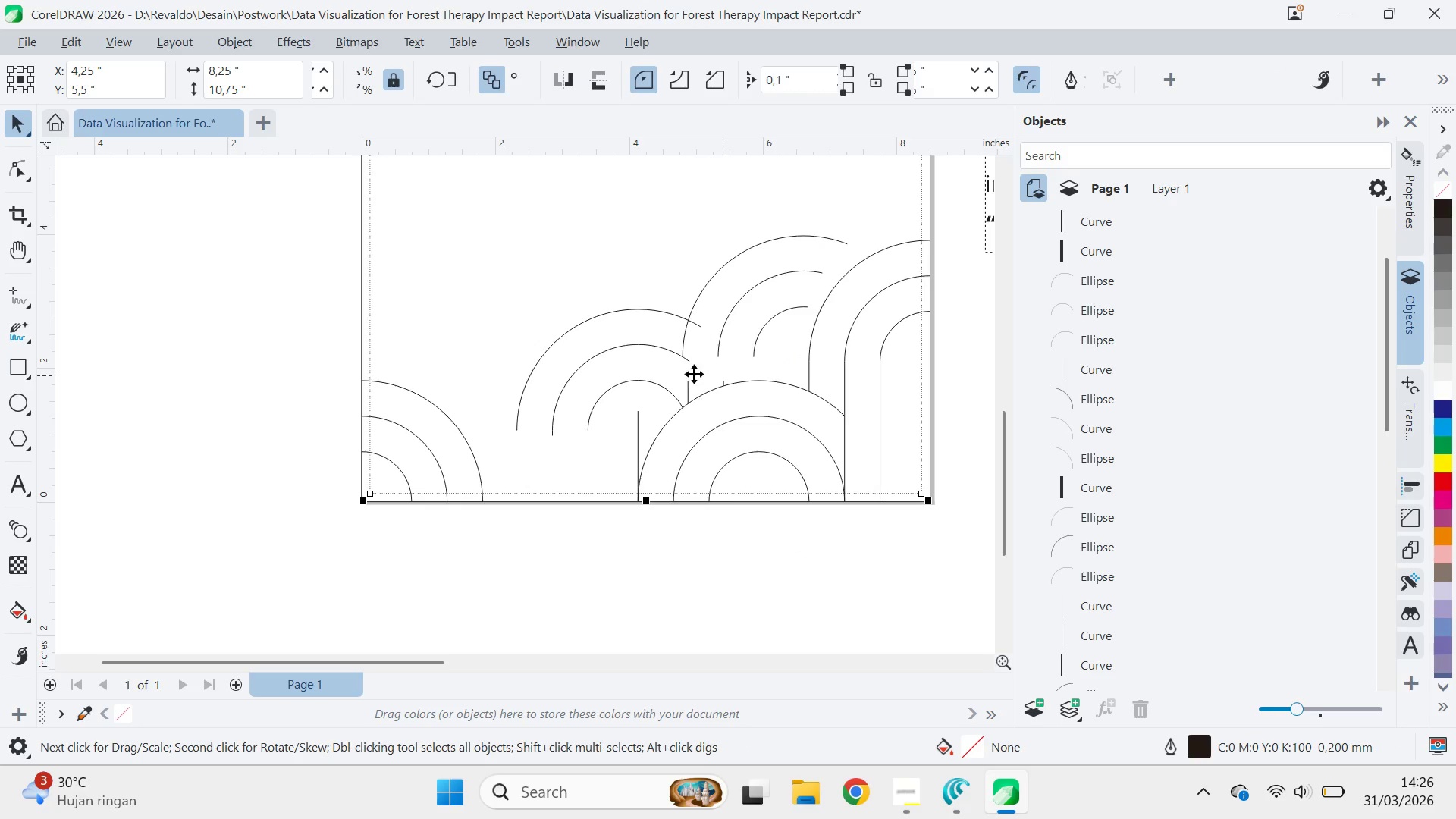 
left_click([724, 381])
 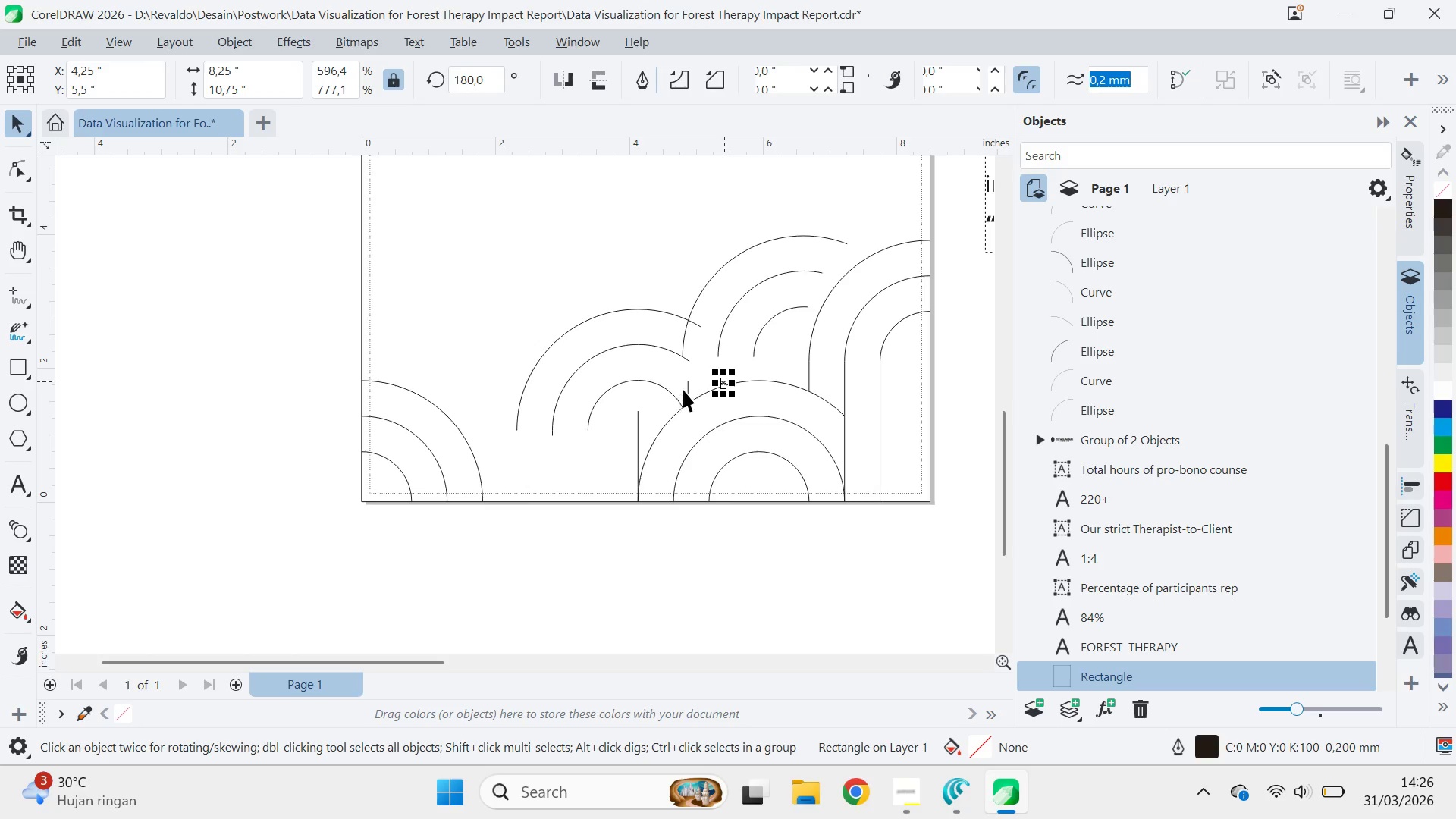 
hold_key(key=ShiftLeft, duration=0.56)
left_click([689, 379])
 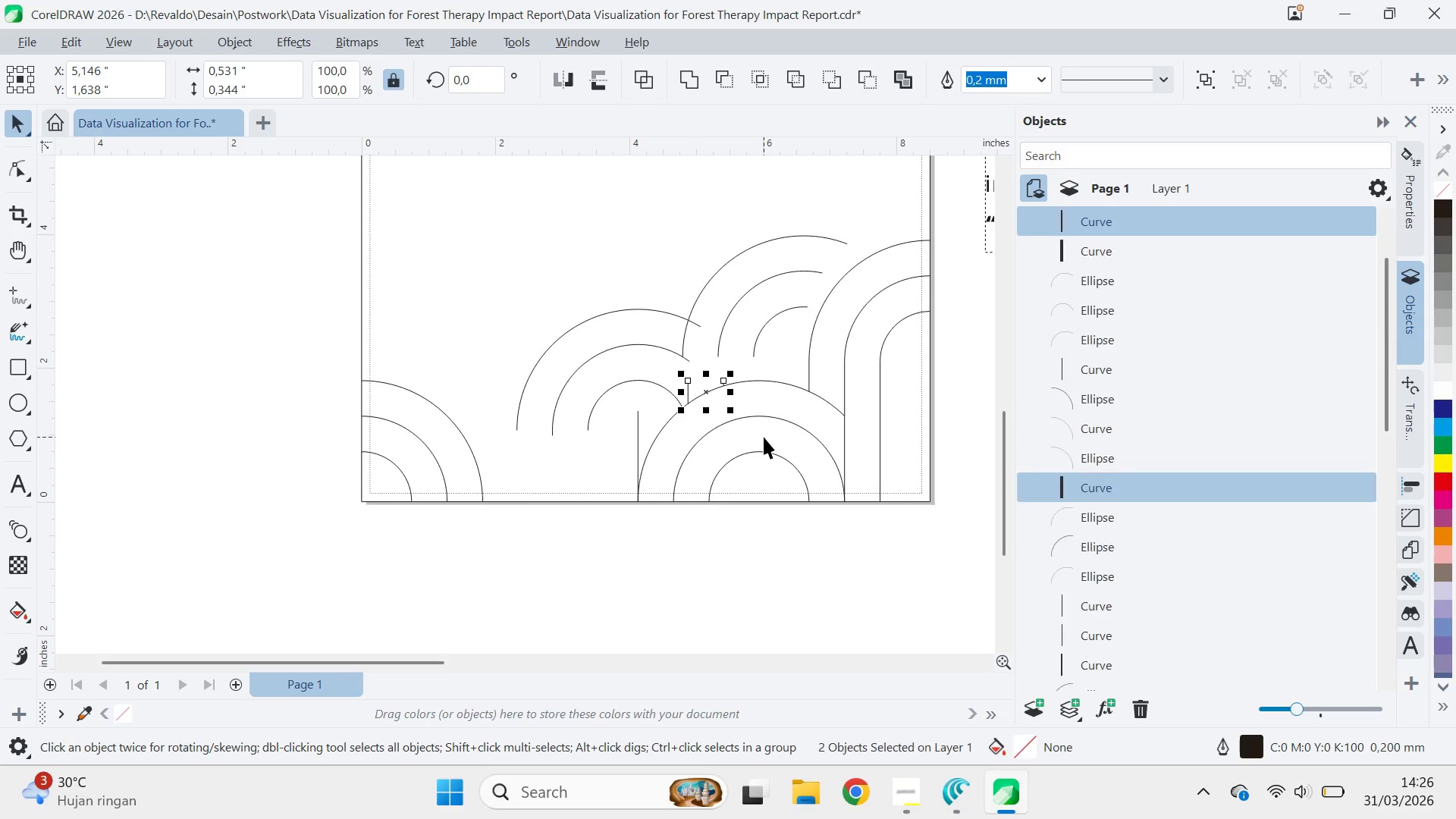 
key(Delete)
 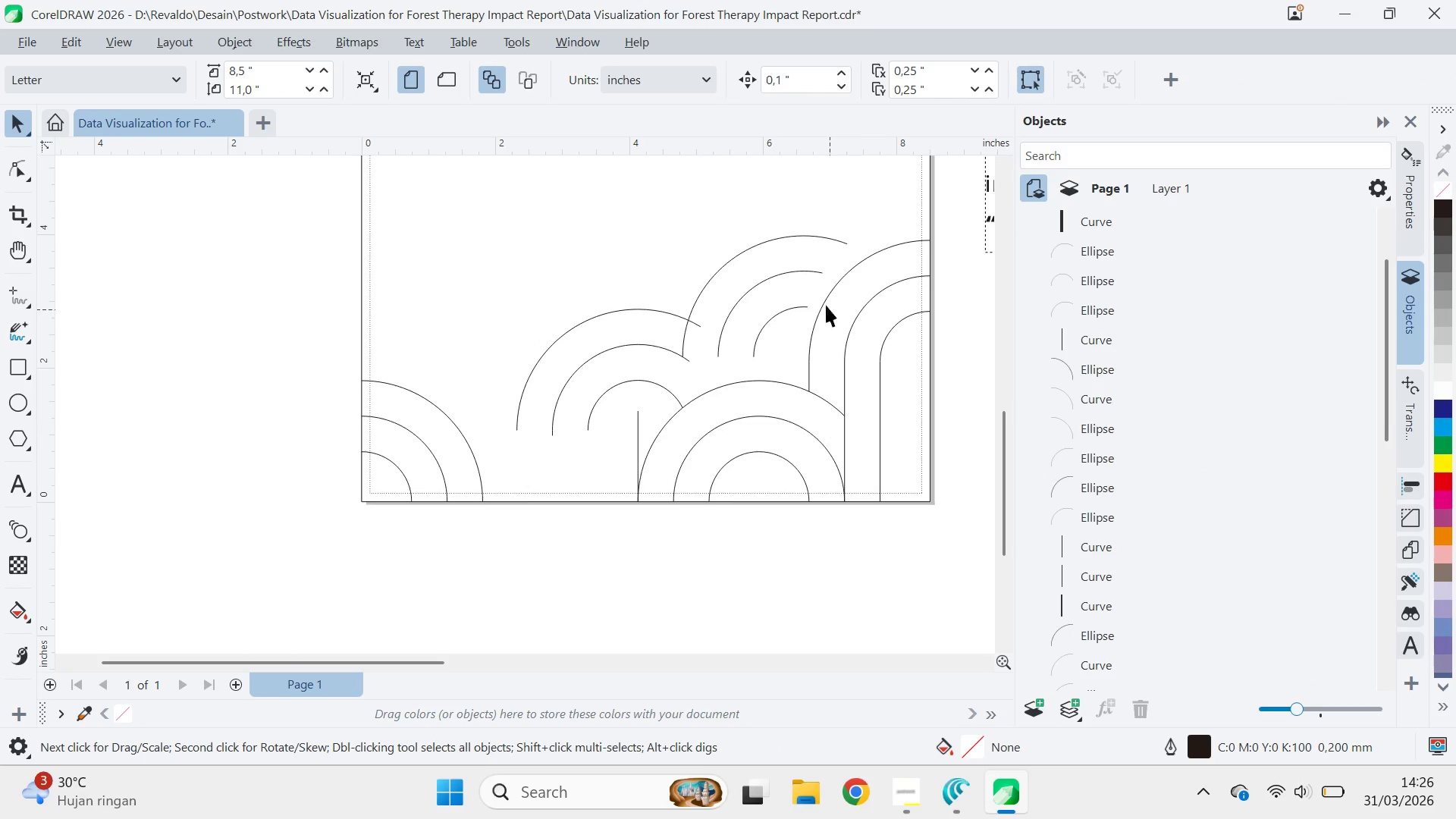 
key(Q)
 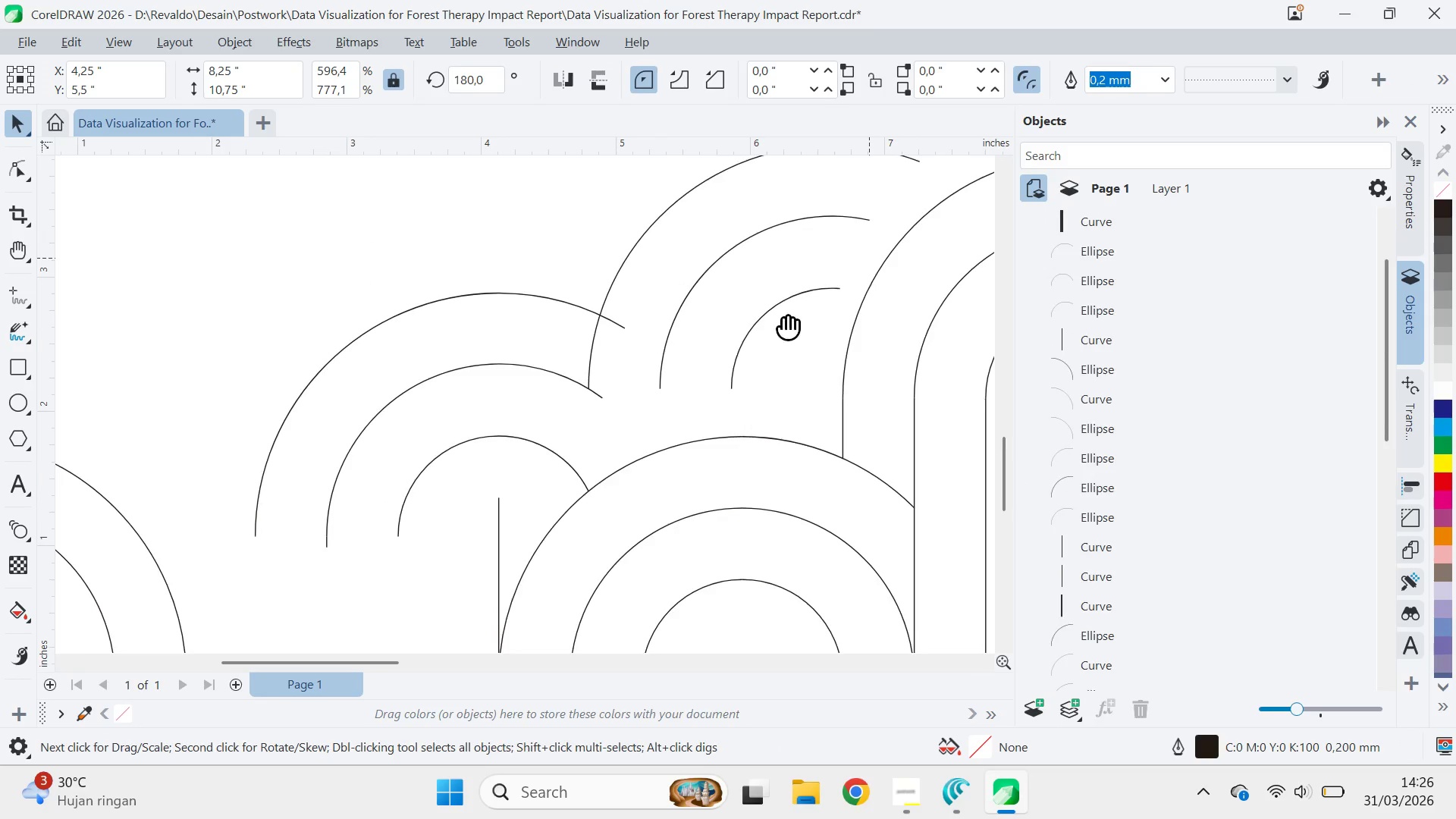 
scroll: coordinate [783, 319], scroll_direction: up, amount: 4.0
 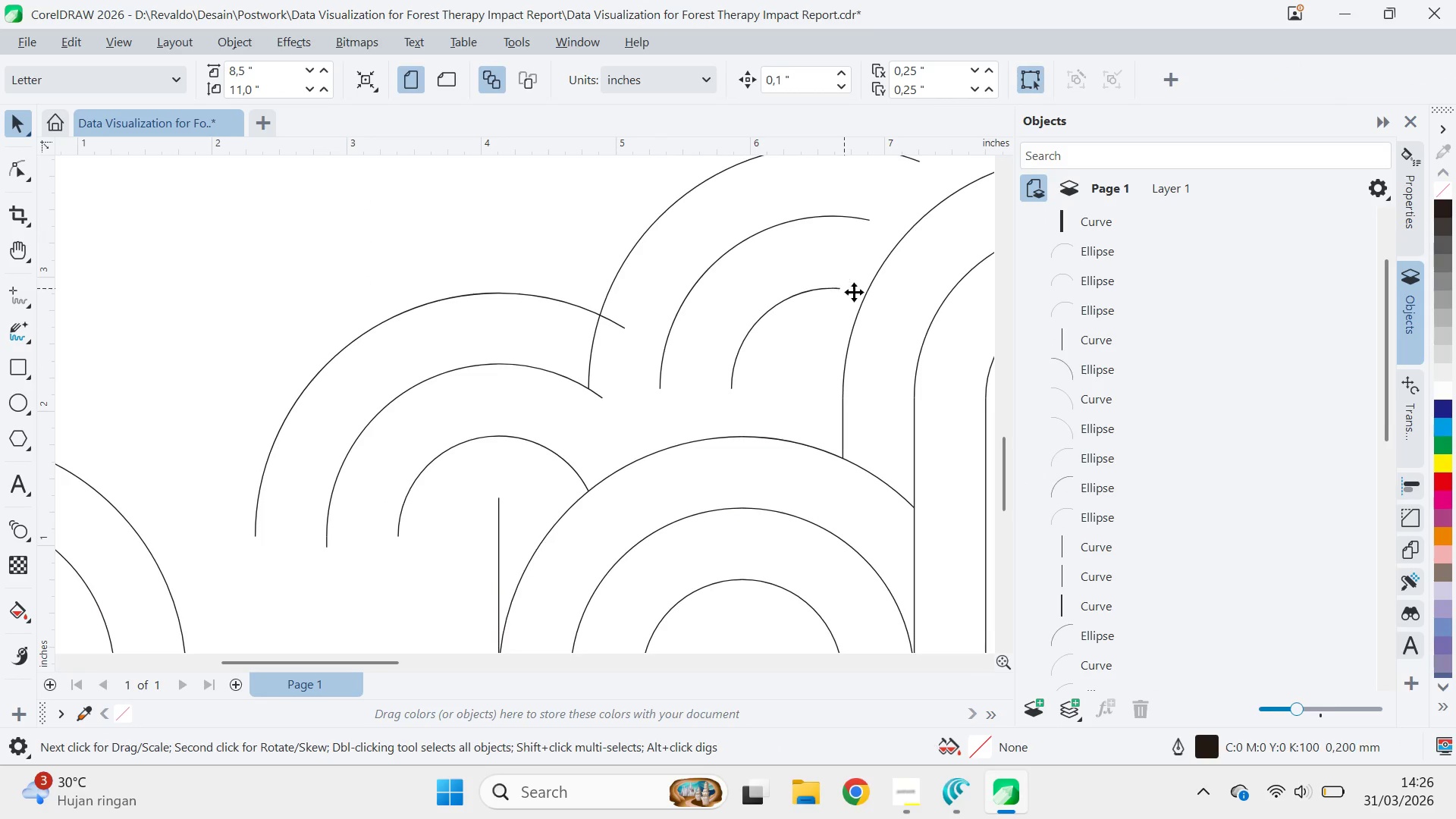 
left_click_drag(start_coordinate=[869, 258], to_coordinate=[714, 378])
 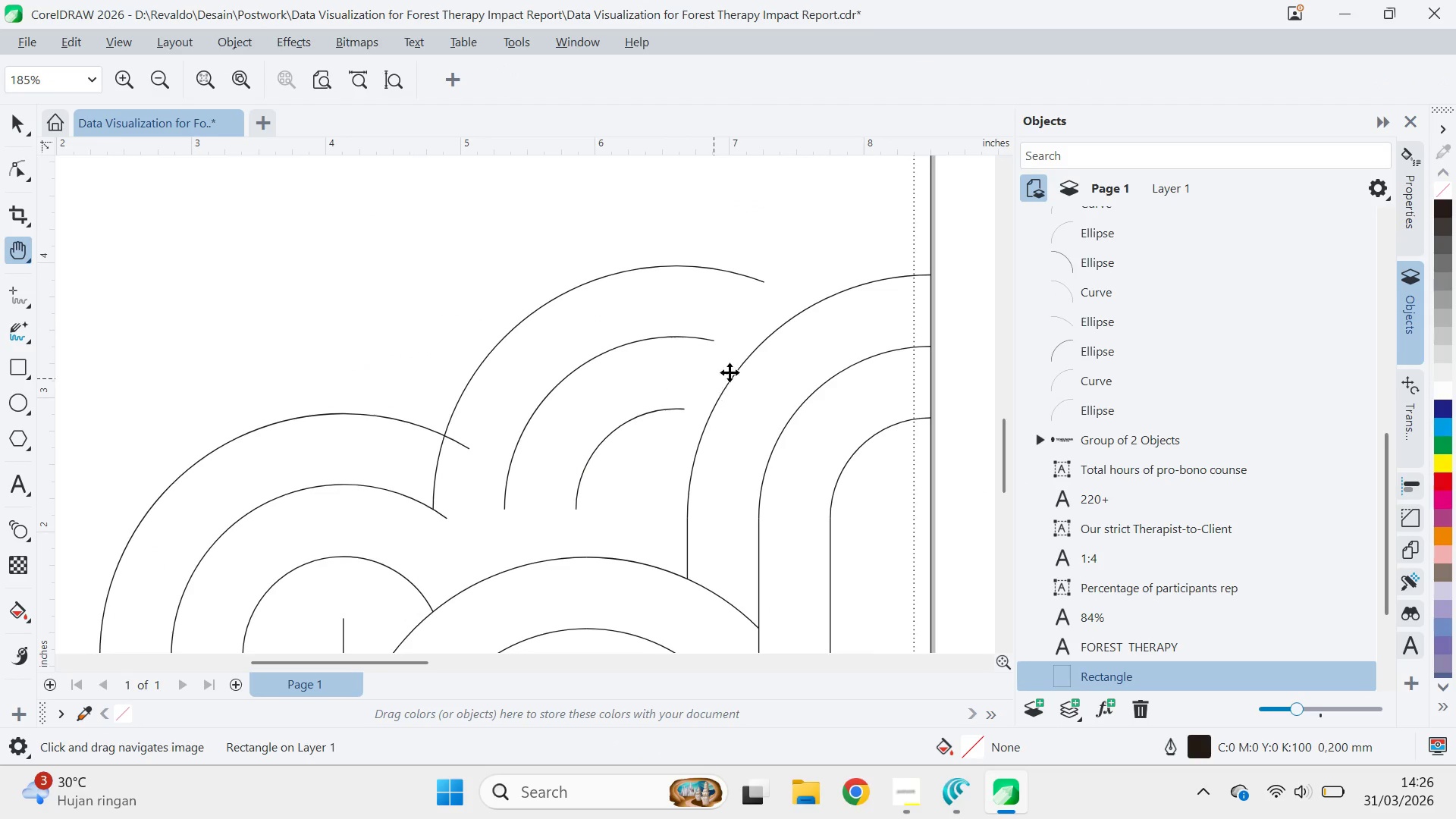 
key(V)
 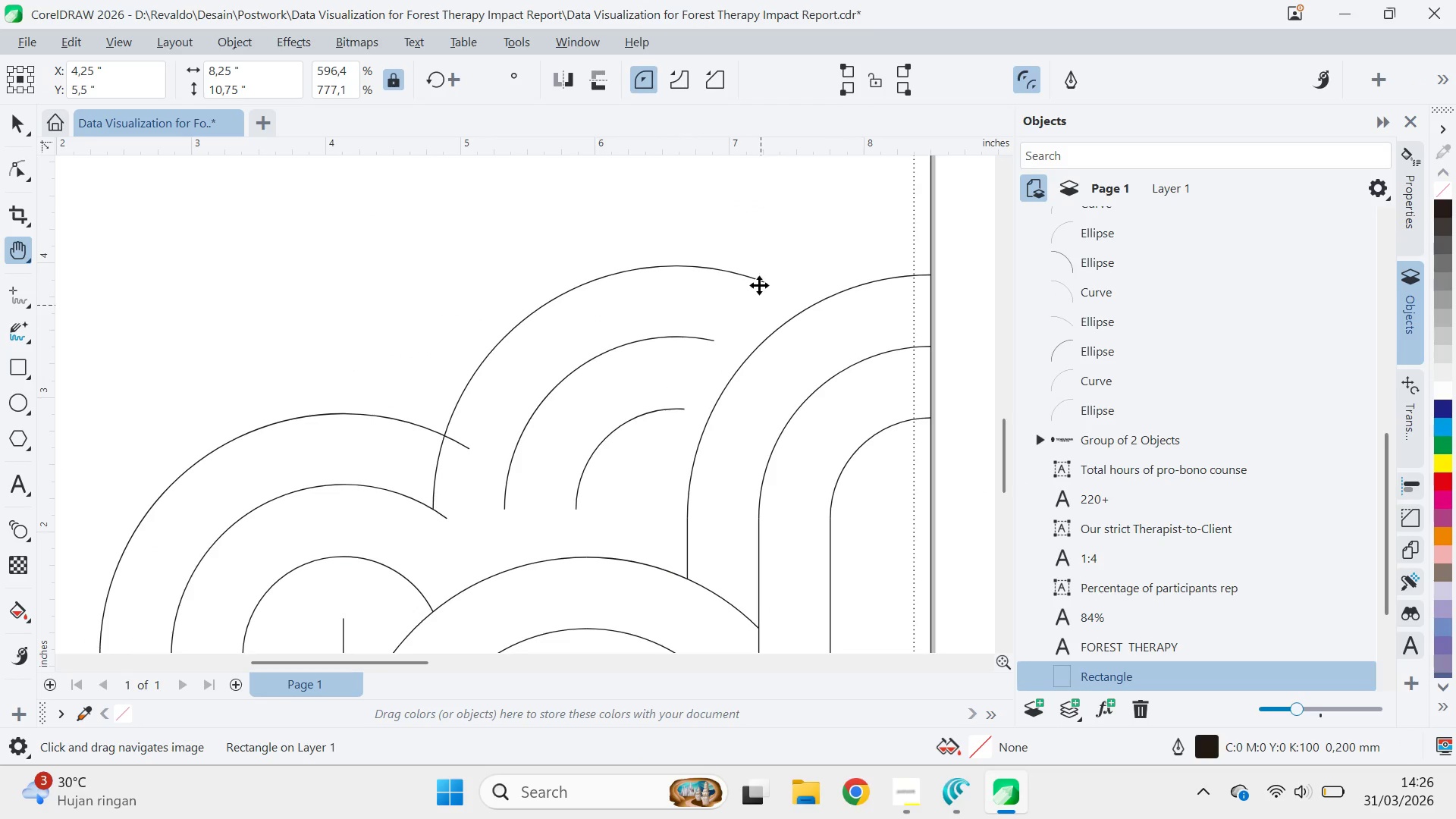 
left_click([759, 285])
 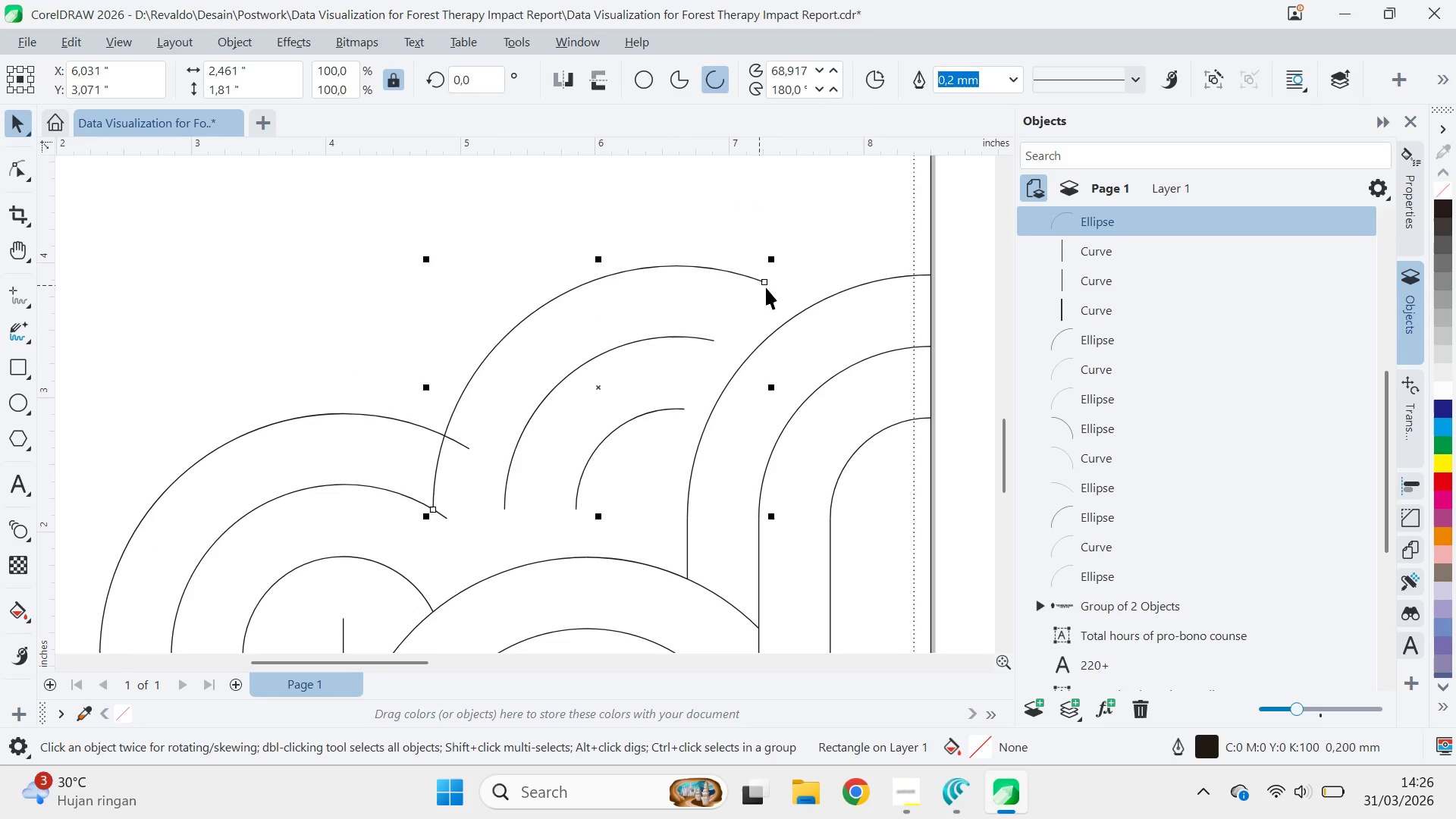 
key(A)
 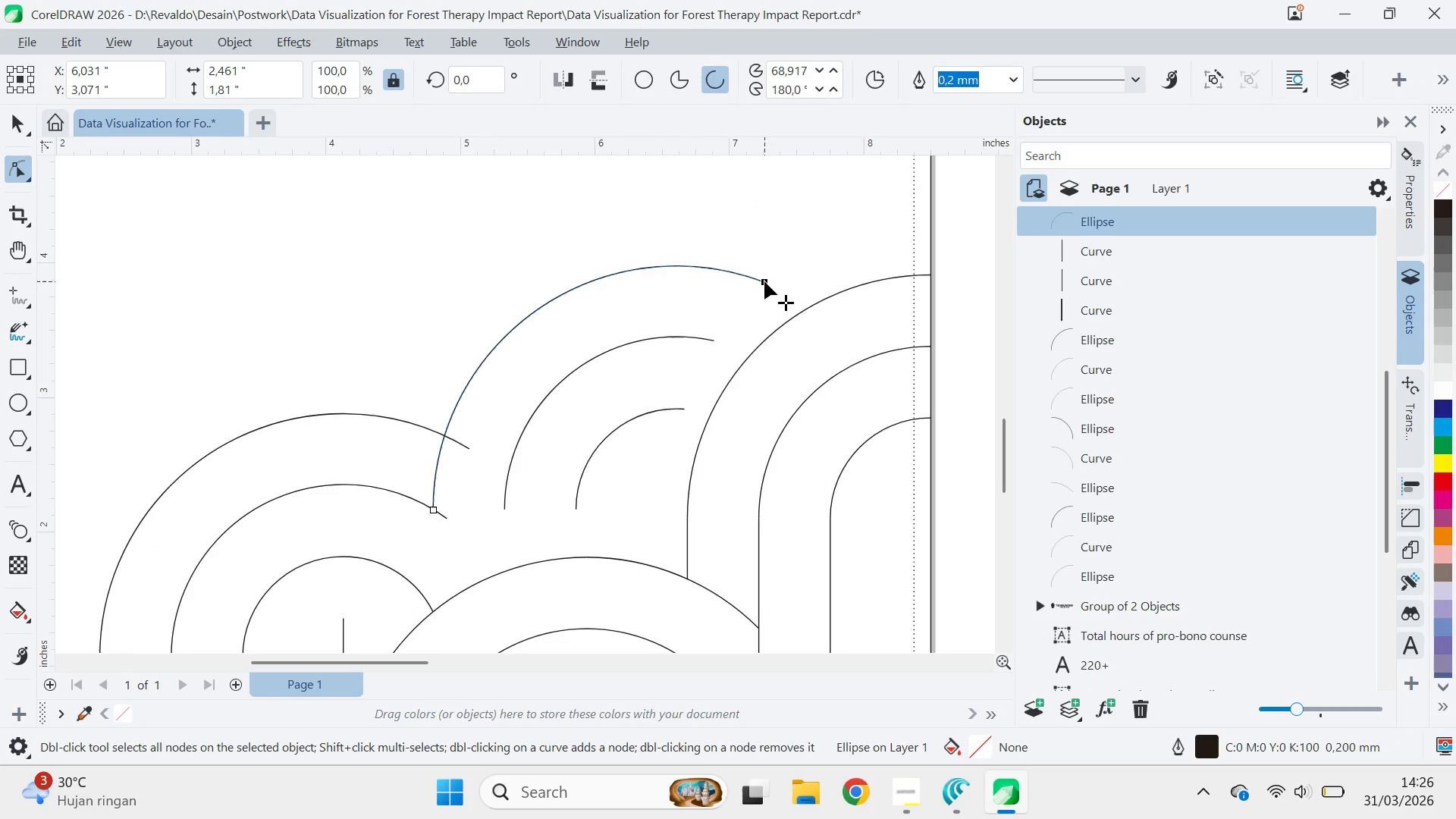 
left_click_drag(start_coordinate=[764, 281], to_coordinate=[827, 315])
 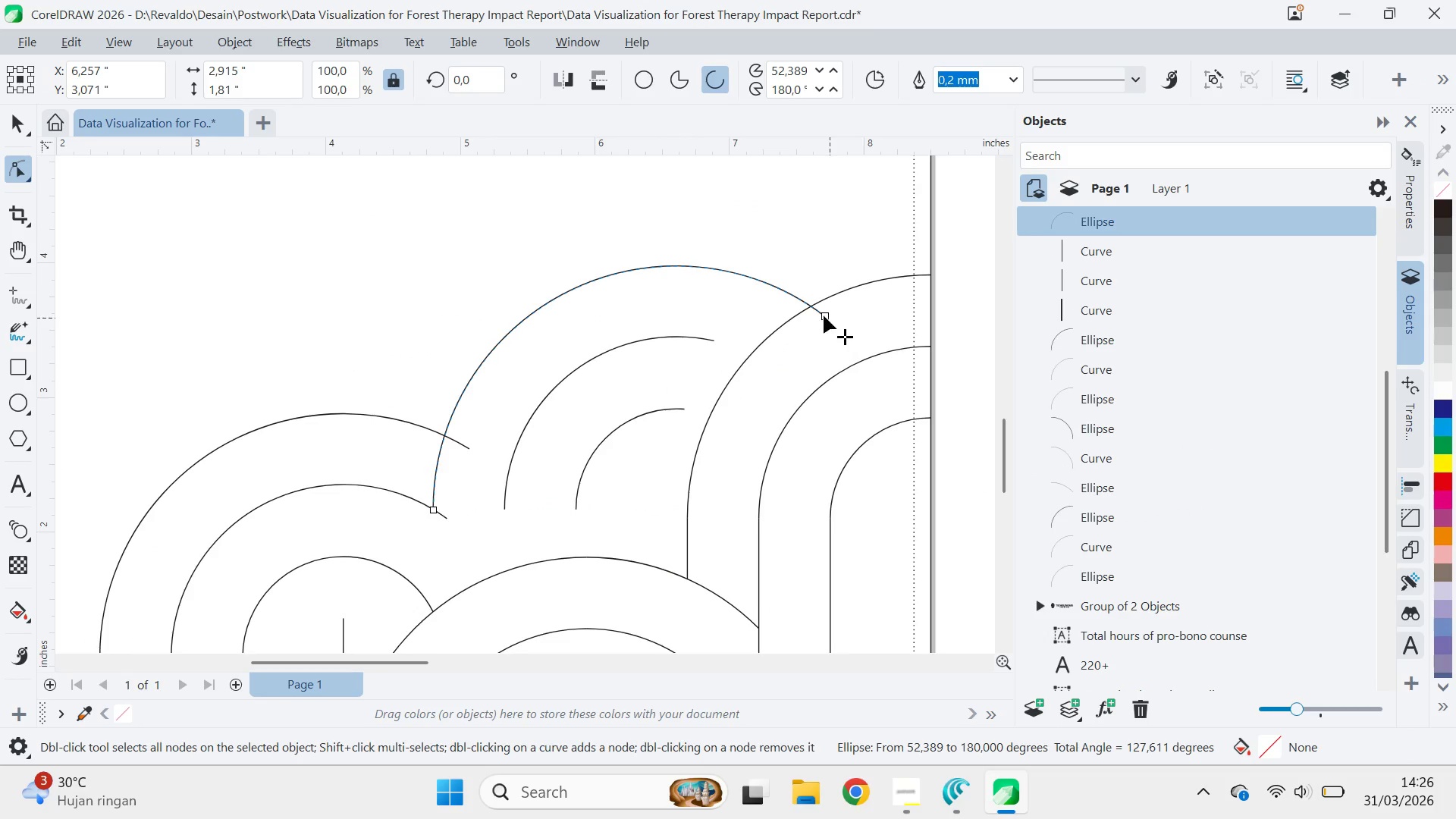 
left_click_drag(start_coordinate=[824, 315], to_coordinate=[812, 303])
 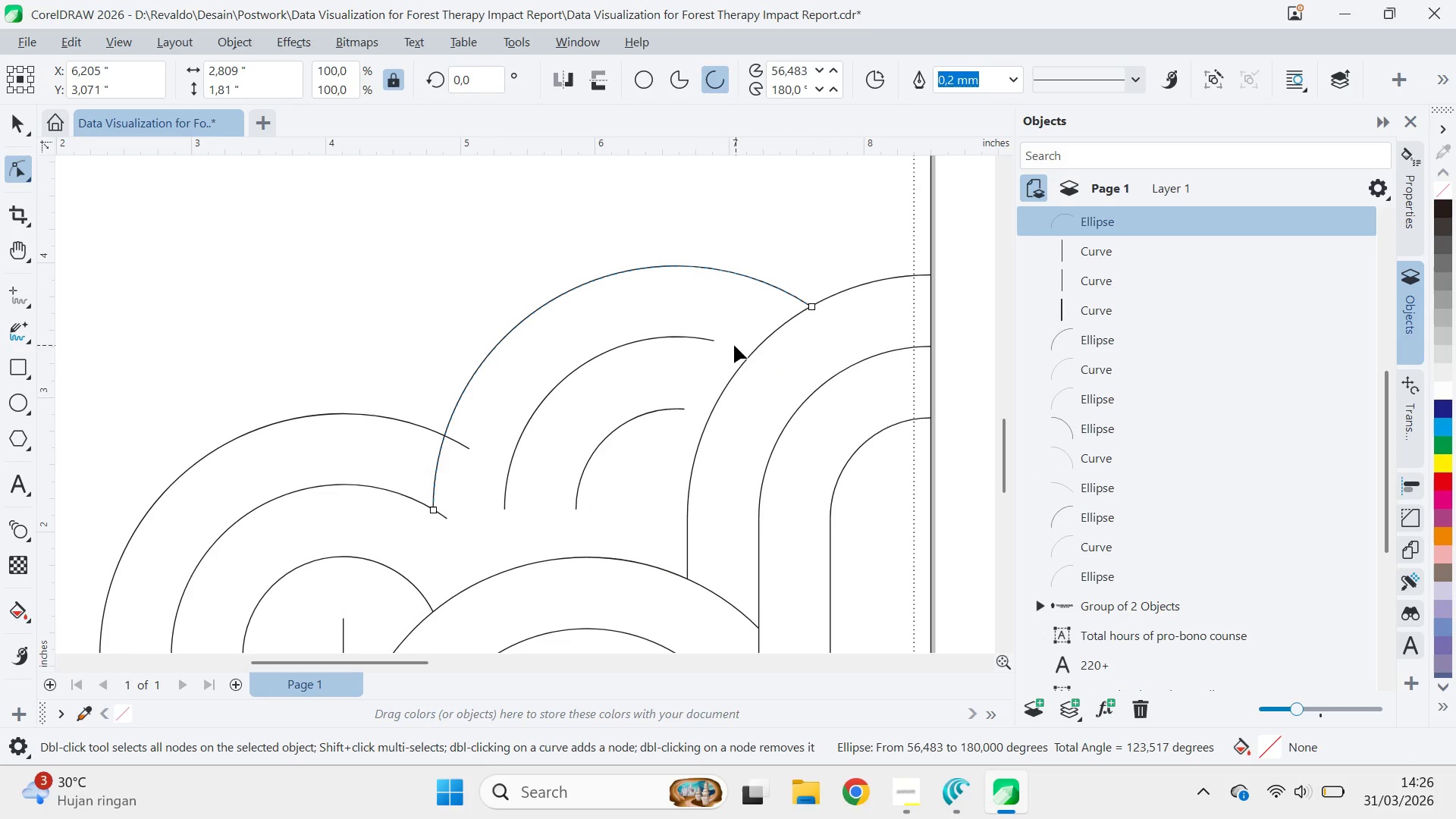 
left_click([703, 342])
 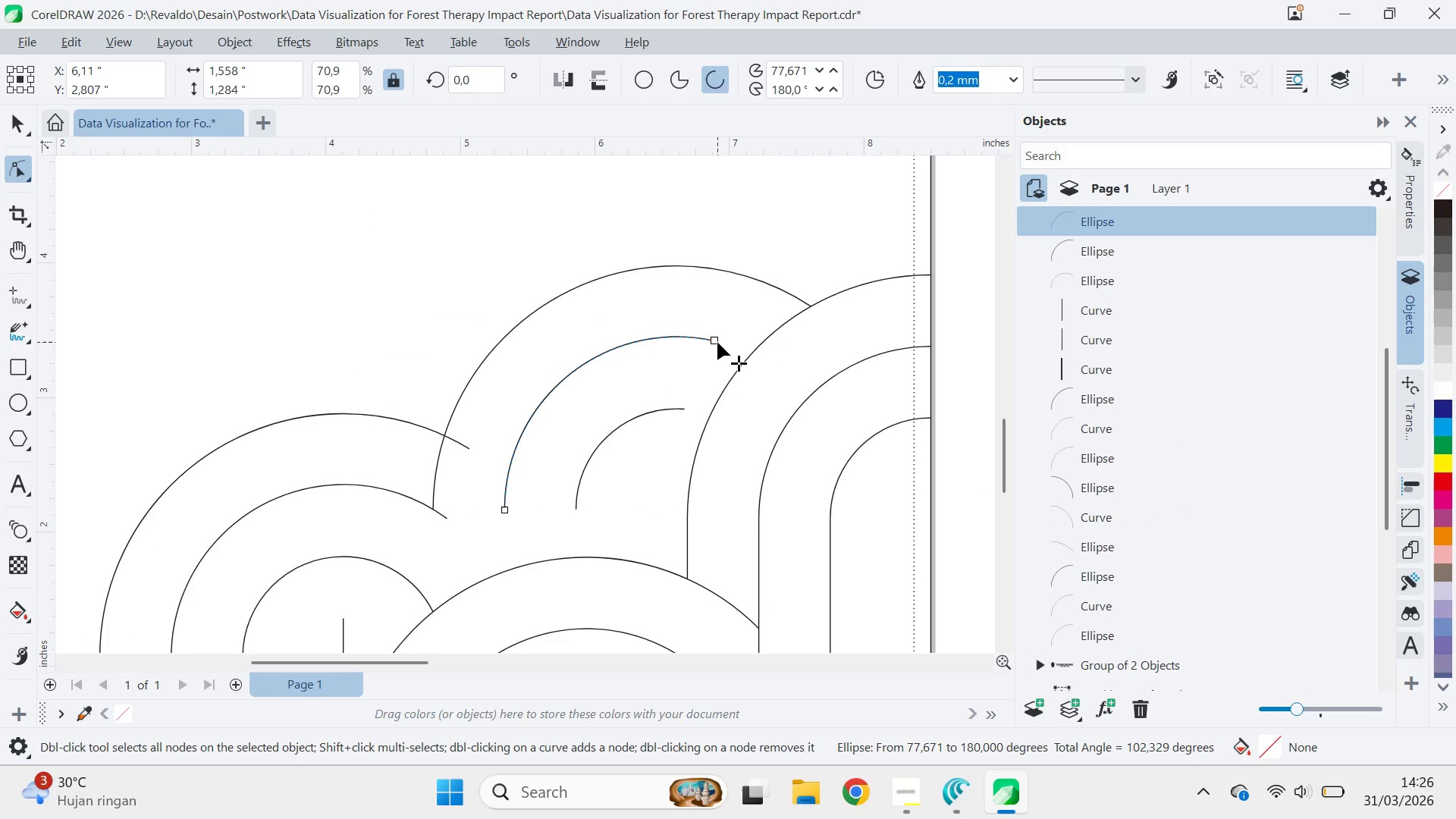 
left_click_drag(start_coordinate=[717, 342], to_coordinate=[754, 356])
 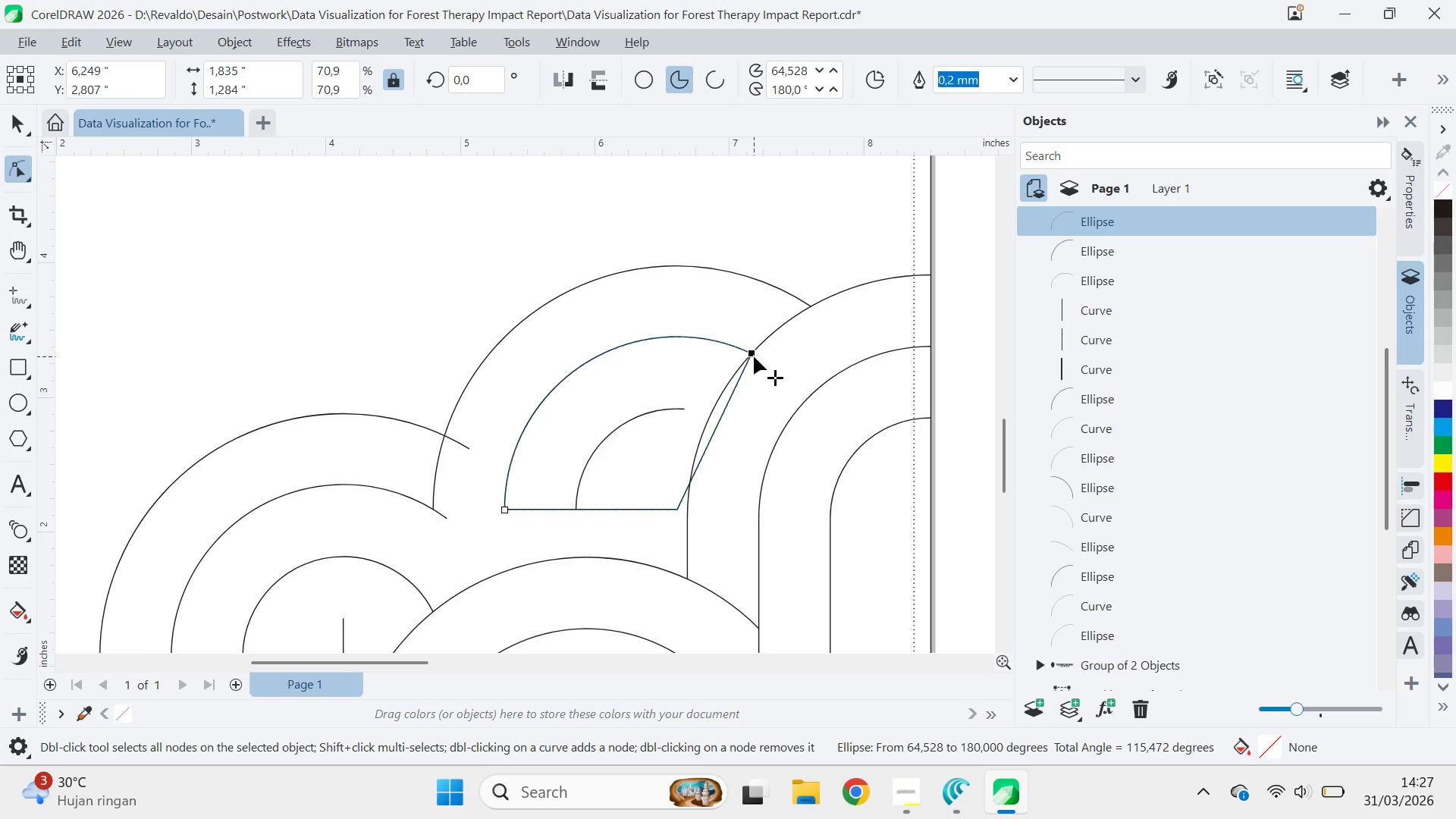 
left_click([754, 356])
 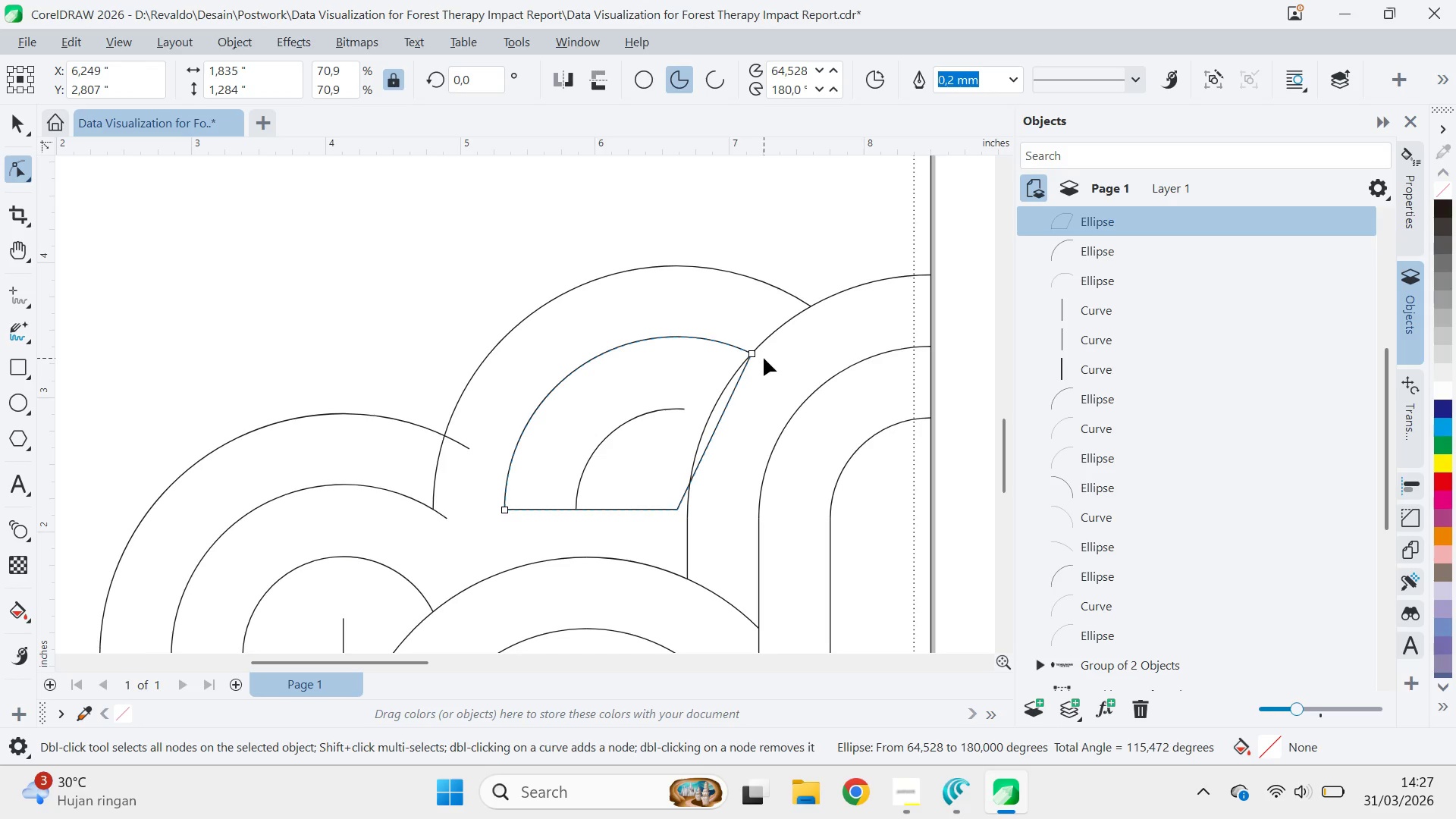 
left_click_drag(start_coordinate=[756, 355], to_coordinate=[777, 371])
 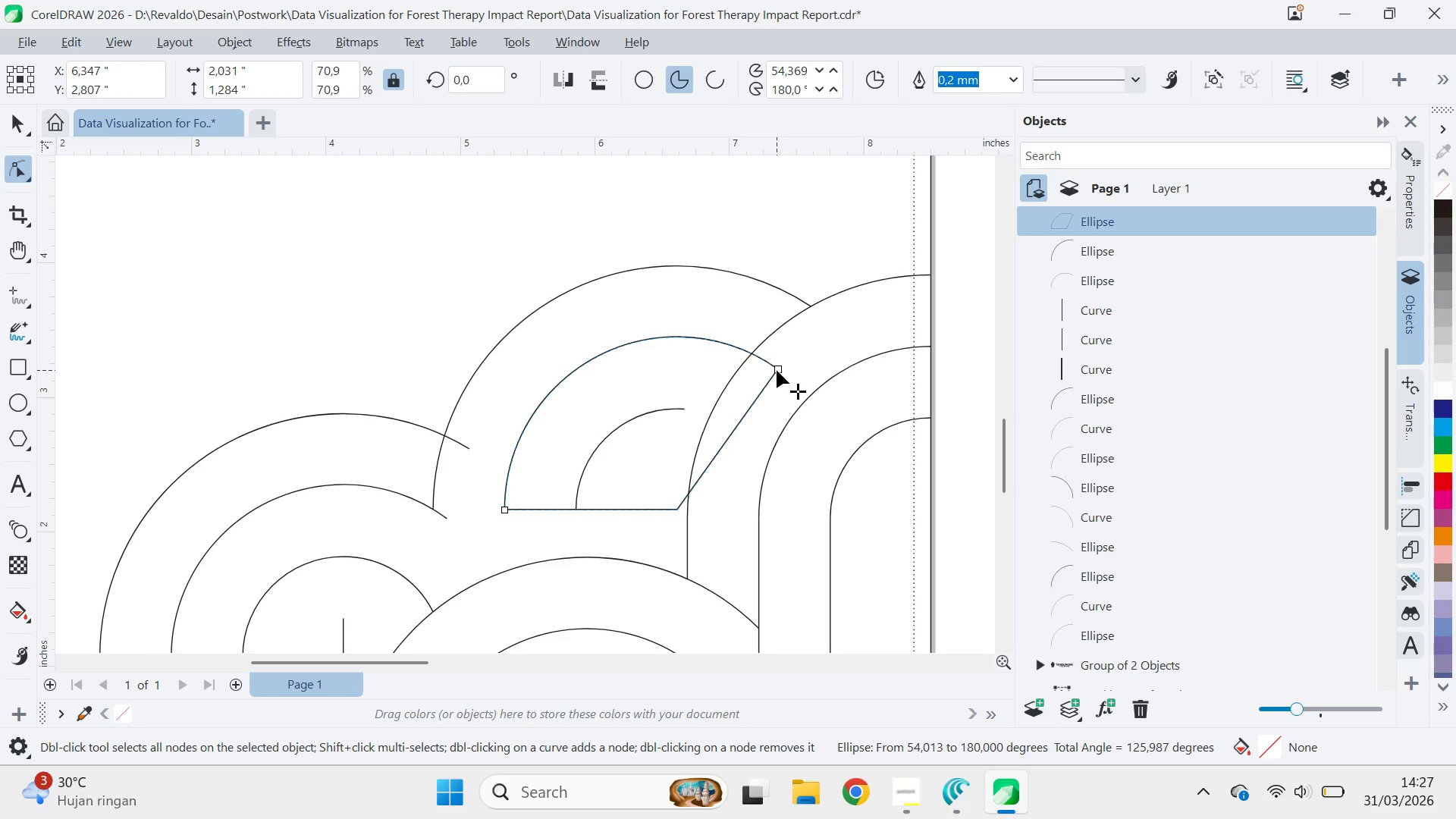 
left_click_drag(start_coordinate=[777, 370], to_coordinate=[752, 353])
 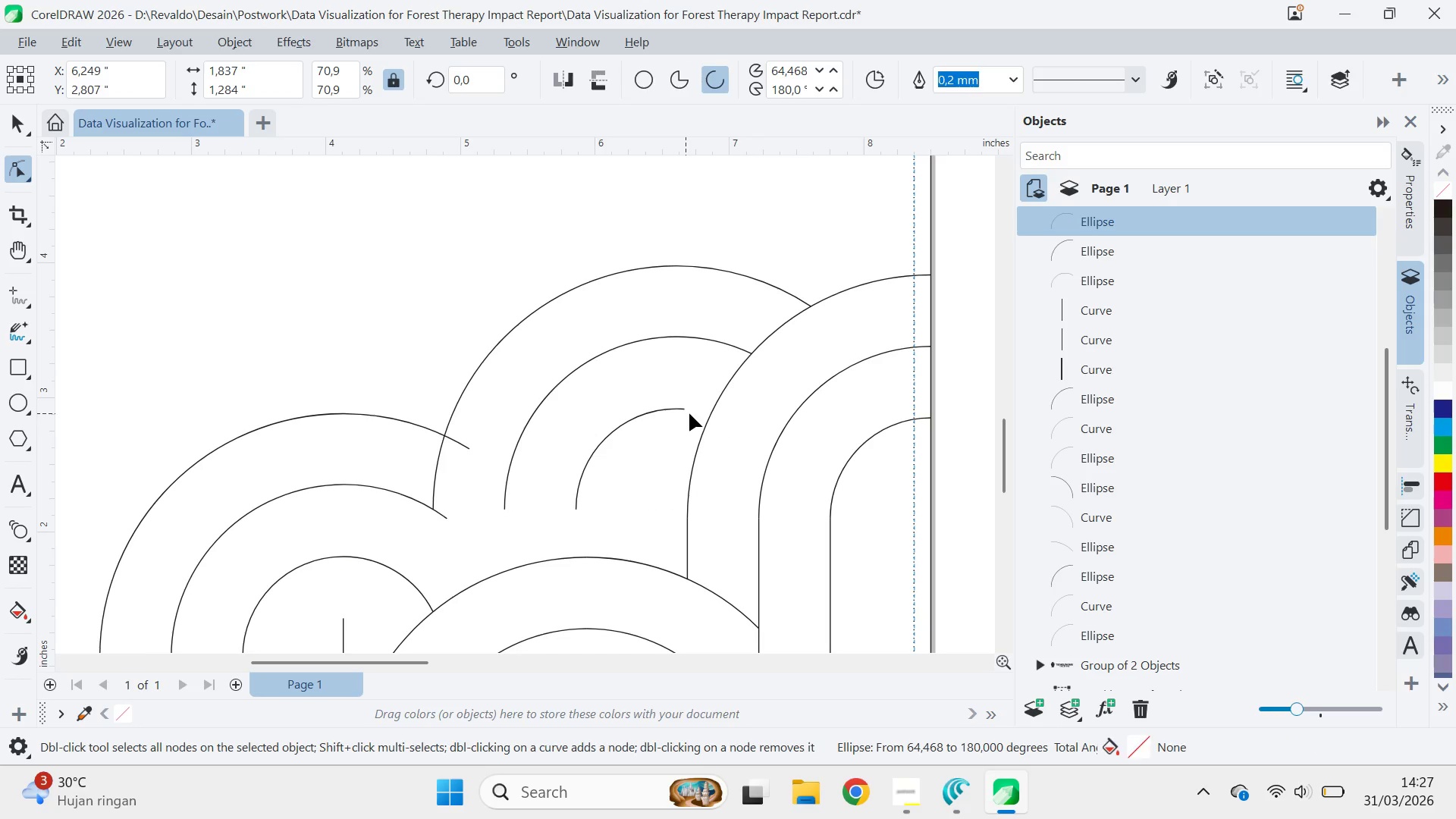 
double_click([685, 409])
 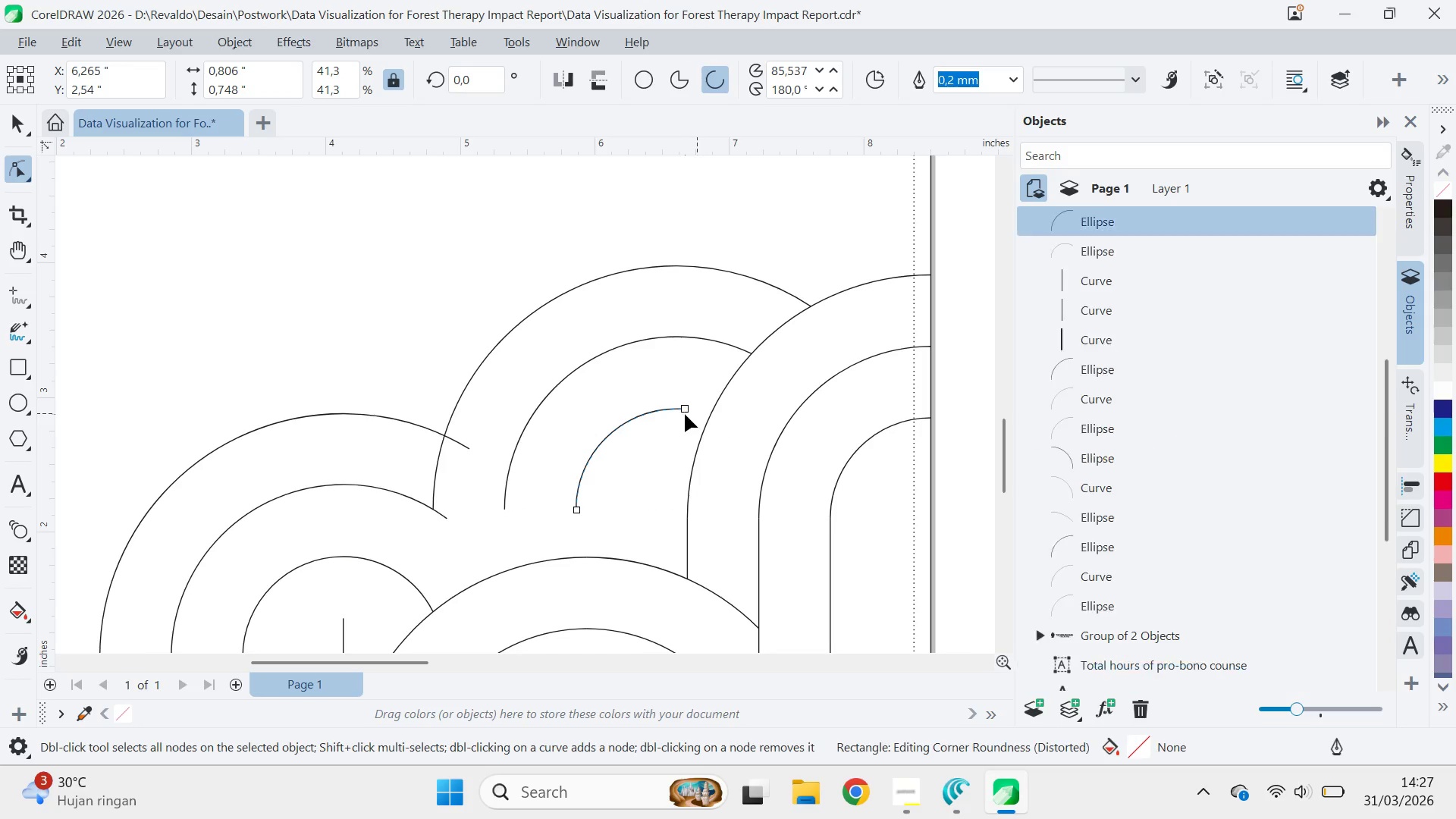 
left_click_drag(start_coordinate=[685, 414], to_coordinate=[723, 428])
 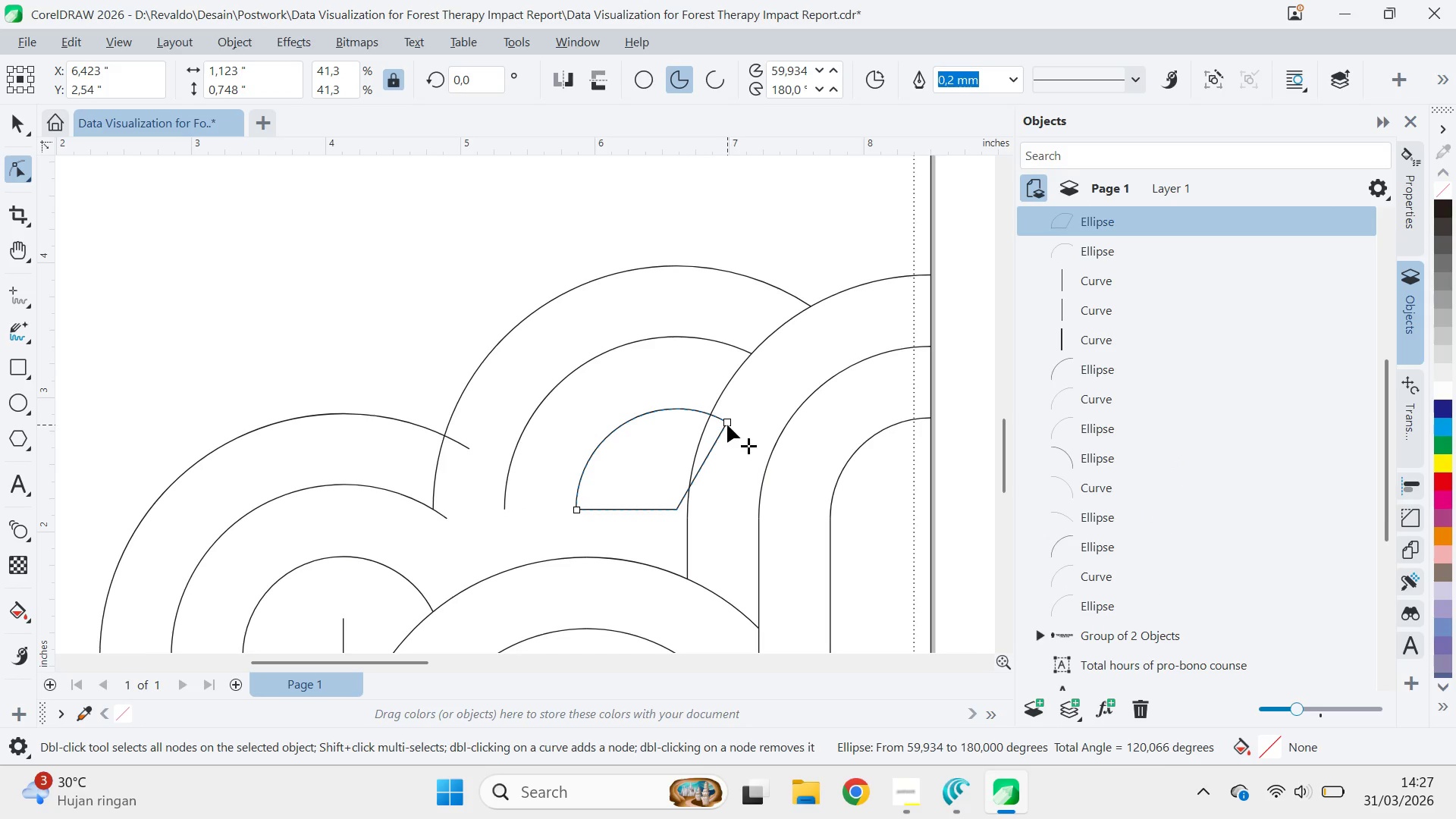 
left_click_drag(start_coordinate=[727, 425], to_coordinate=[711, 414])
 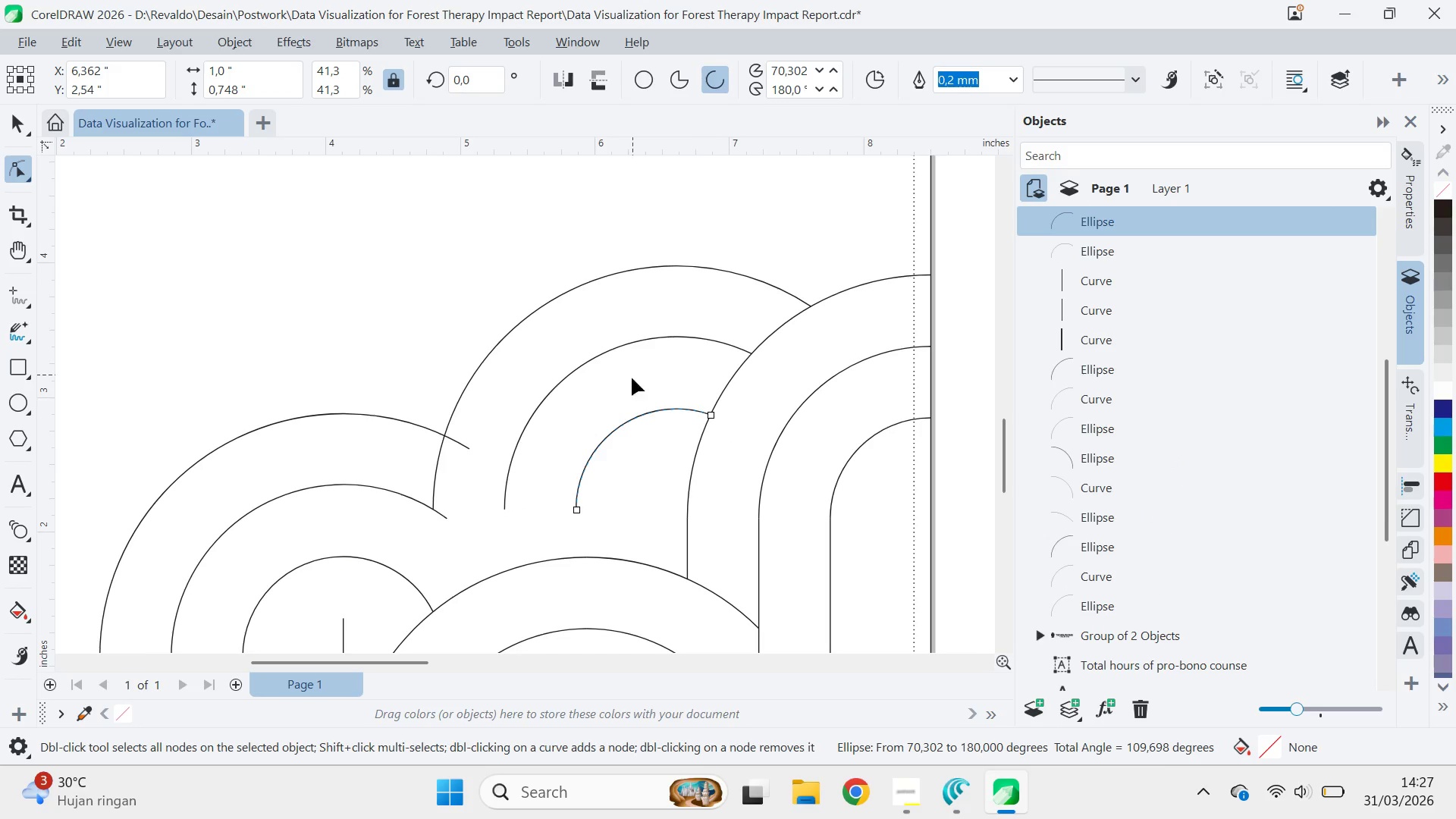 
type(QV)
 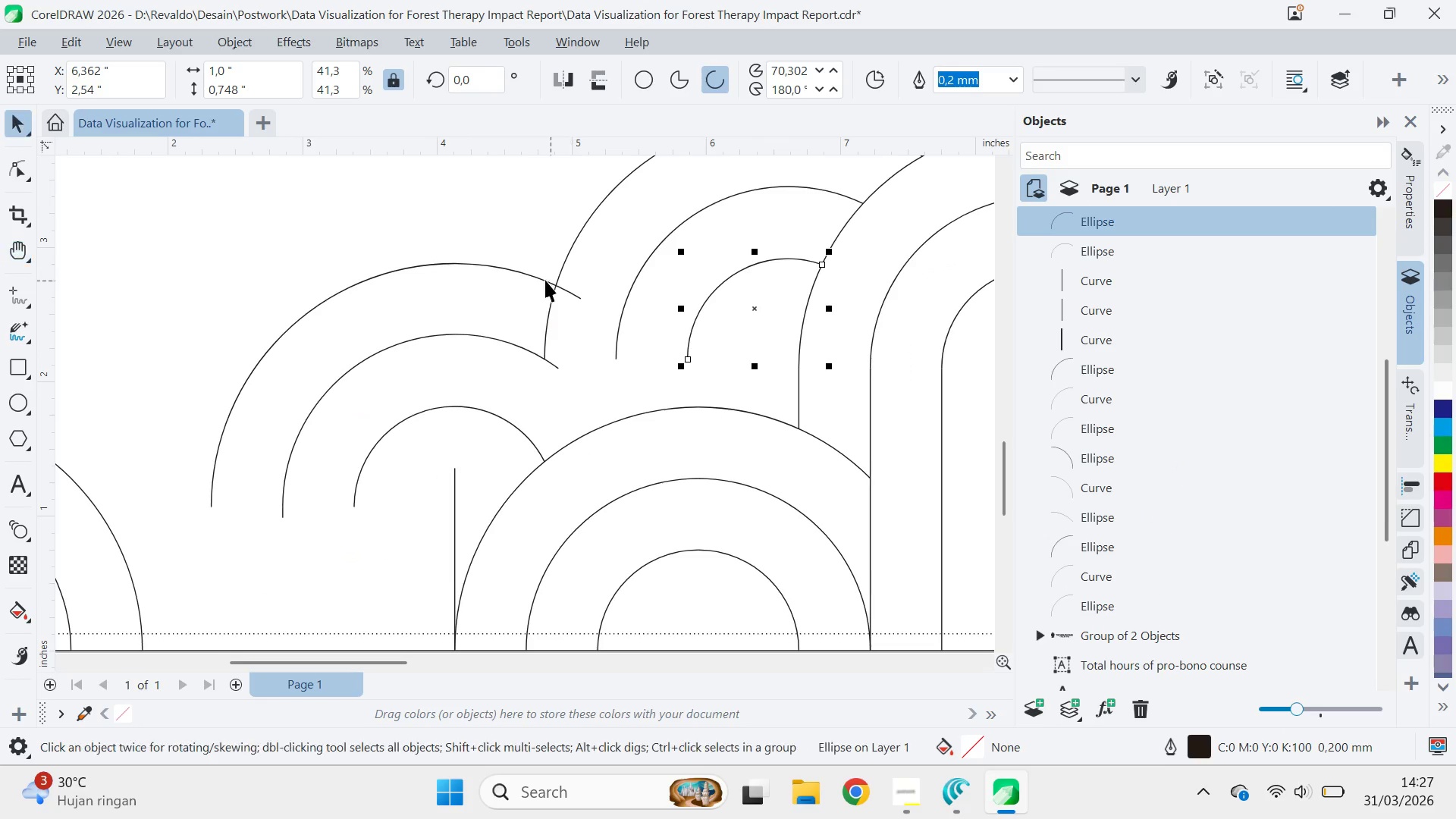 
left_click_drag(start_coordinate=[664, 422], to_coordinate=[775, 271])
 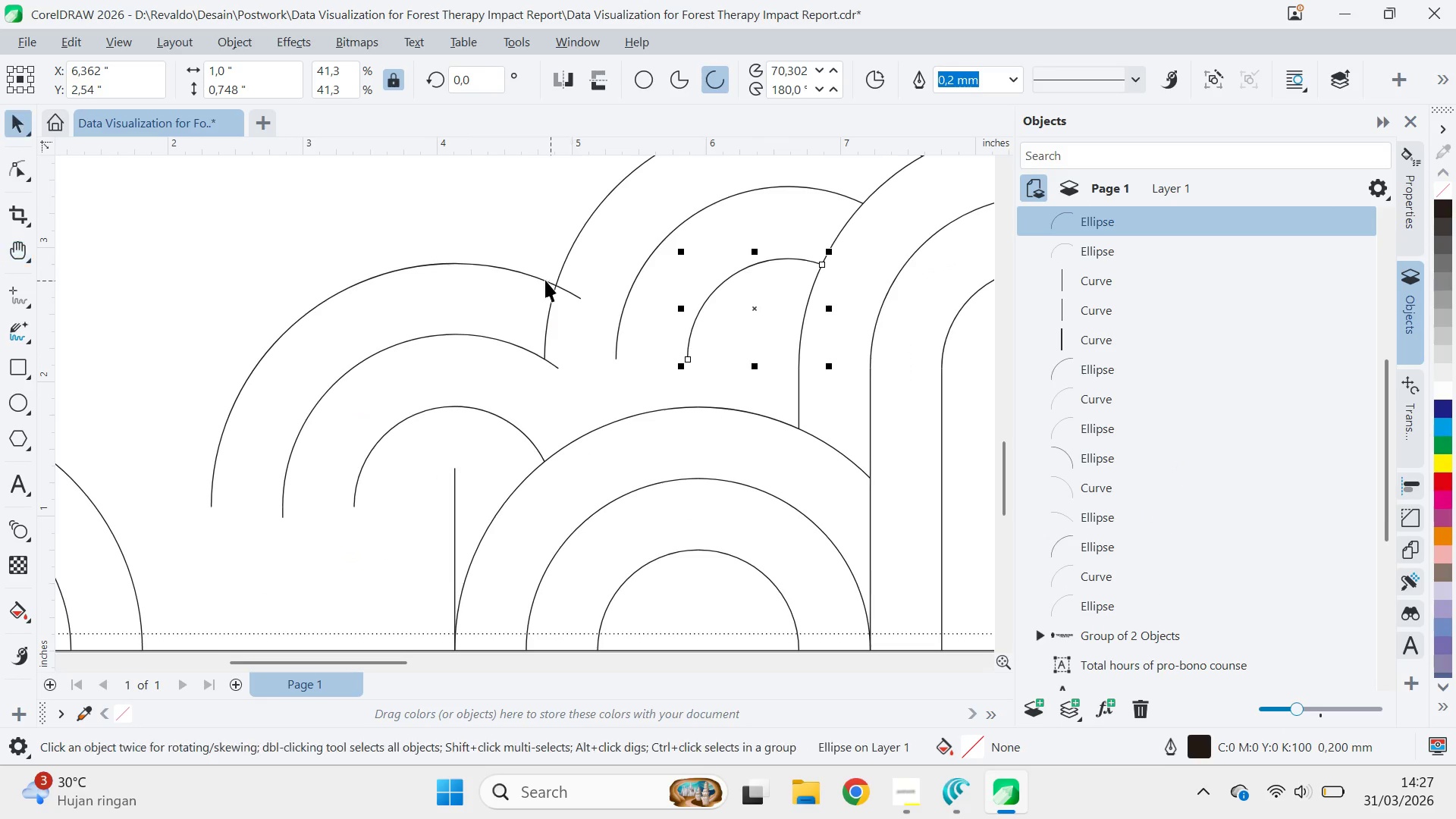 
left_click([545, 280])
 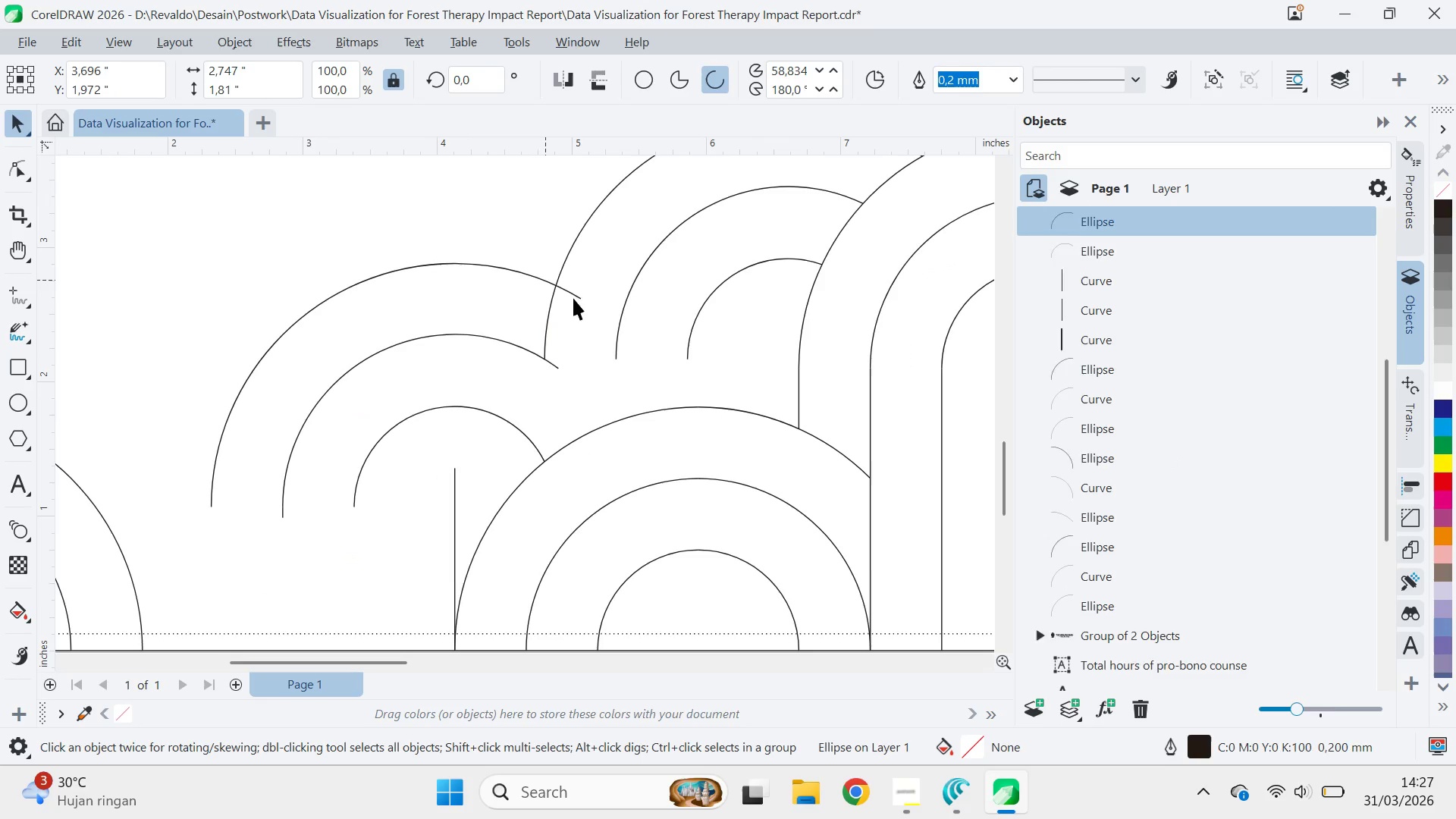 
key(A)
 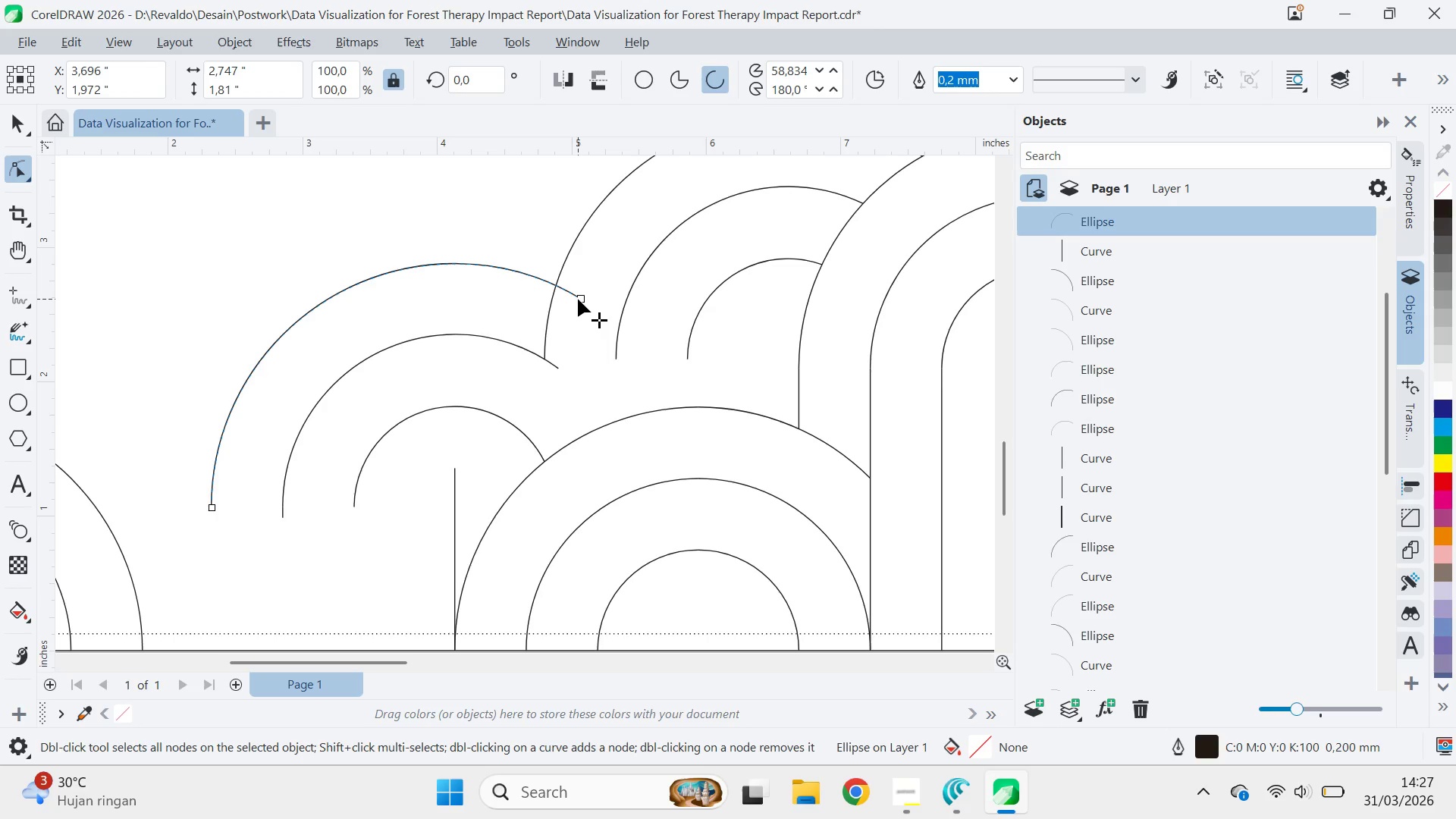 
left_click_drag(start_coordinate=[578, 299], to_coordinate=[572, 293])
 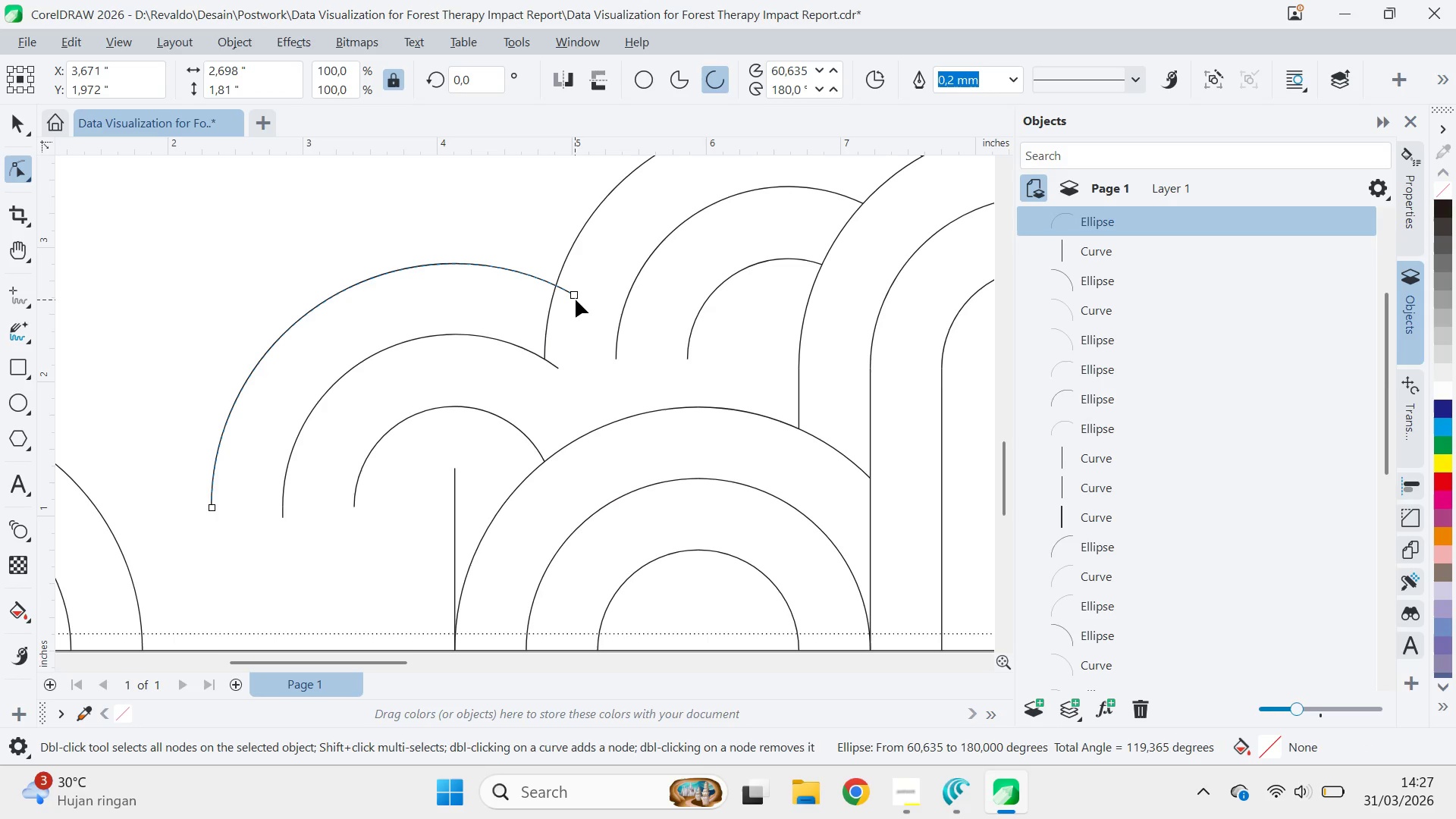 
left_click_drag(start_coordinate=[576, 300], to_coordinate=[558, 285])
 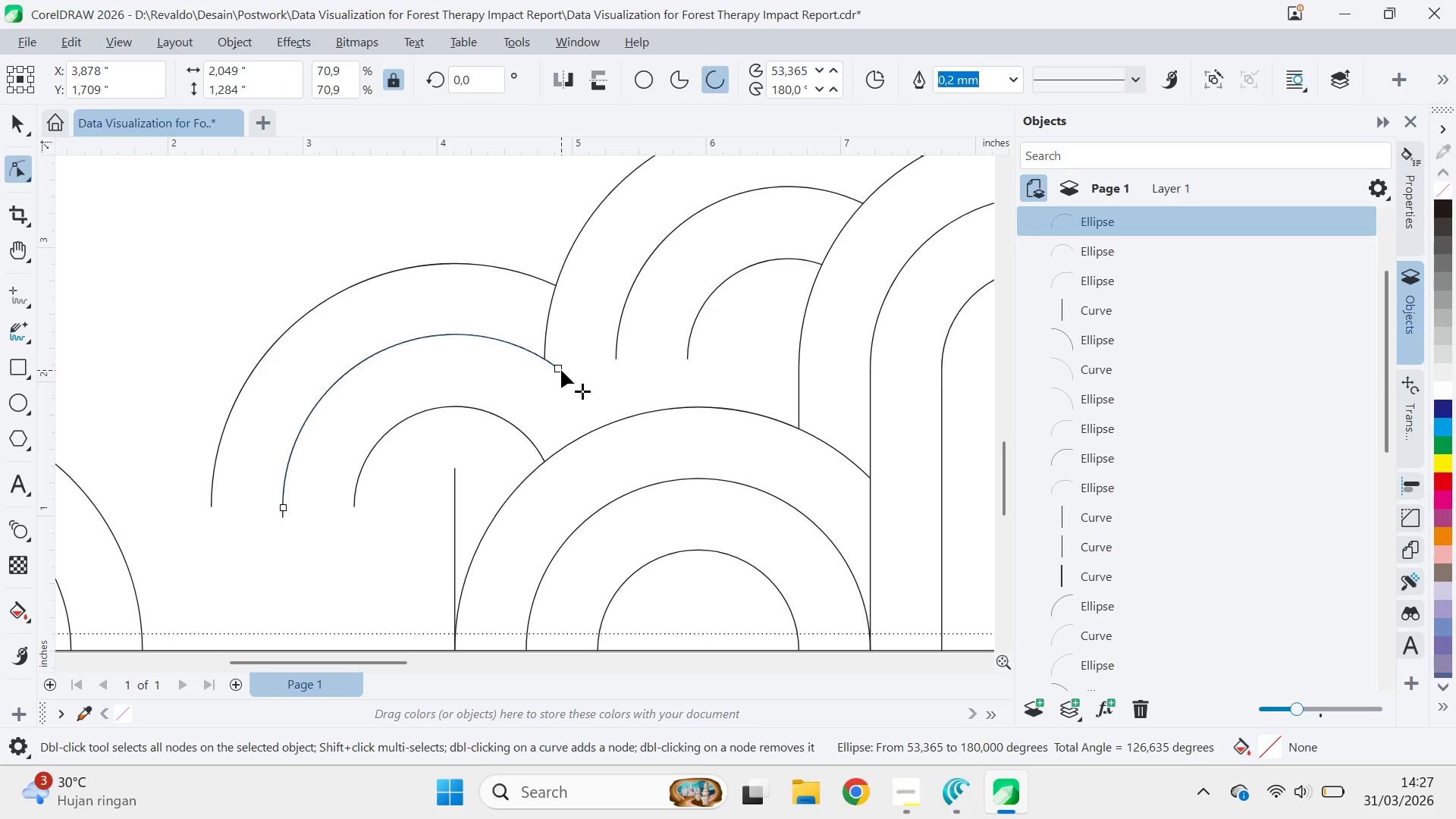 
left_click_drag(start_coordinate=[561, 370], to_coordinate=[546, 359])
 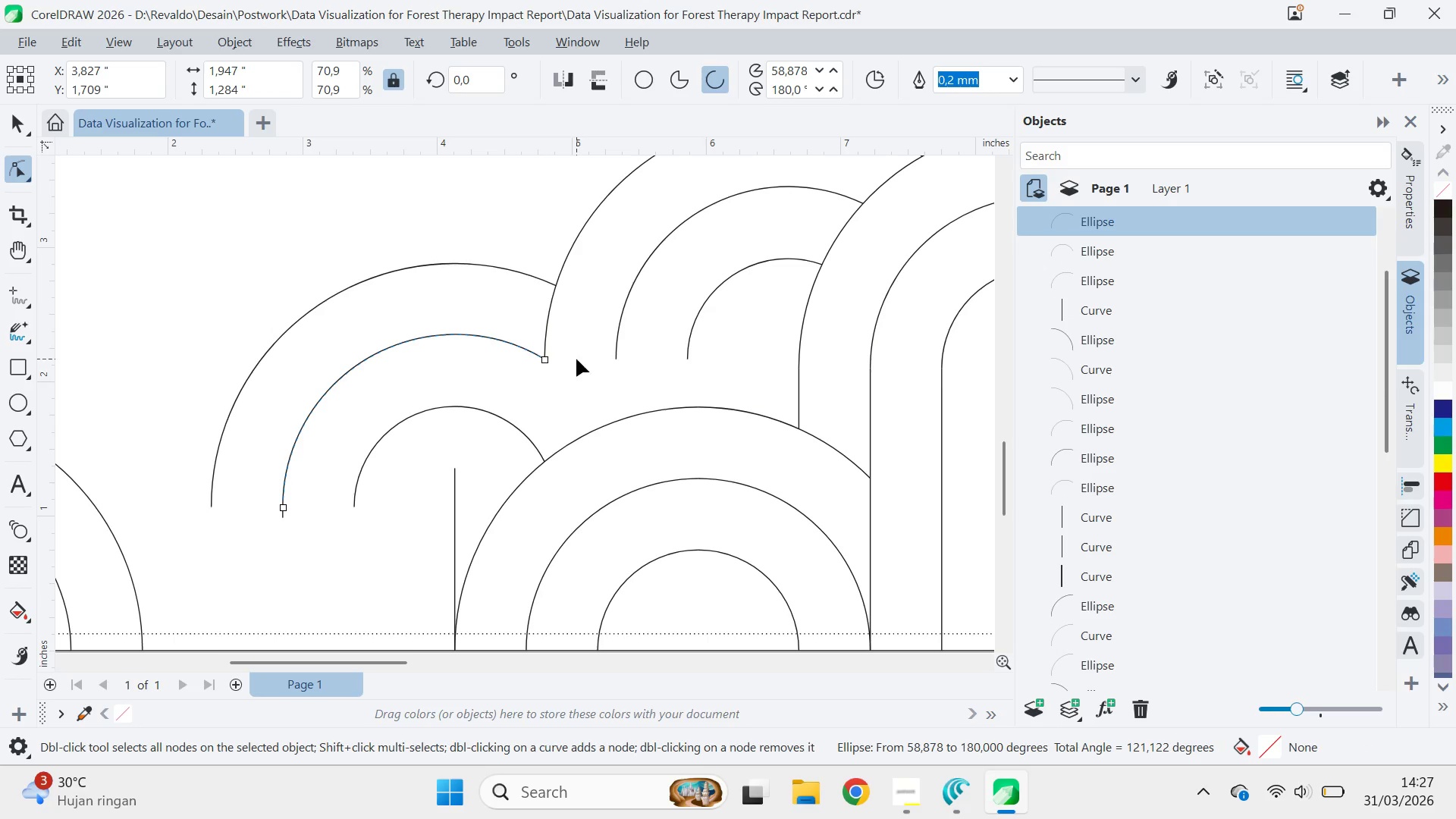 
key(V)
 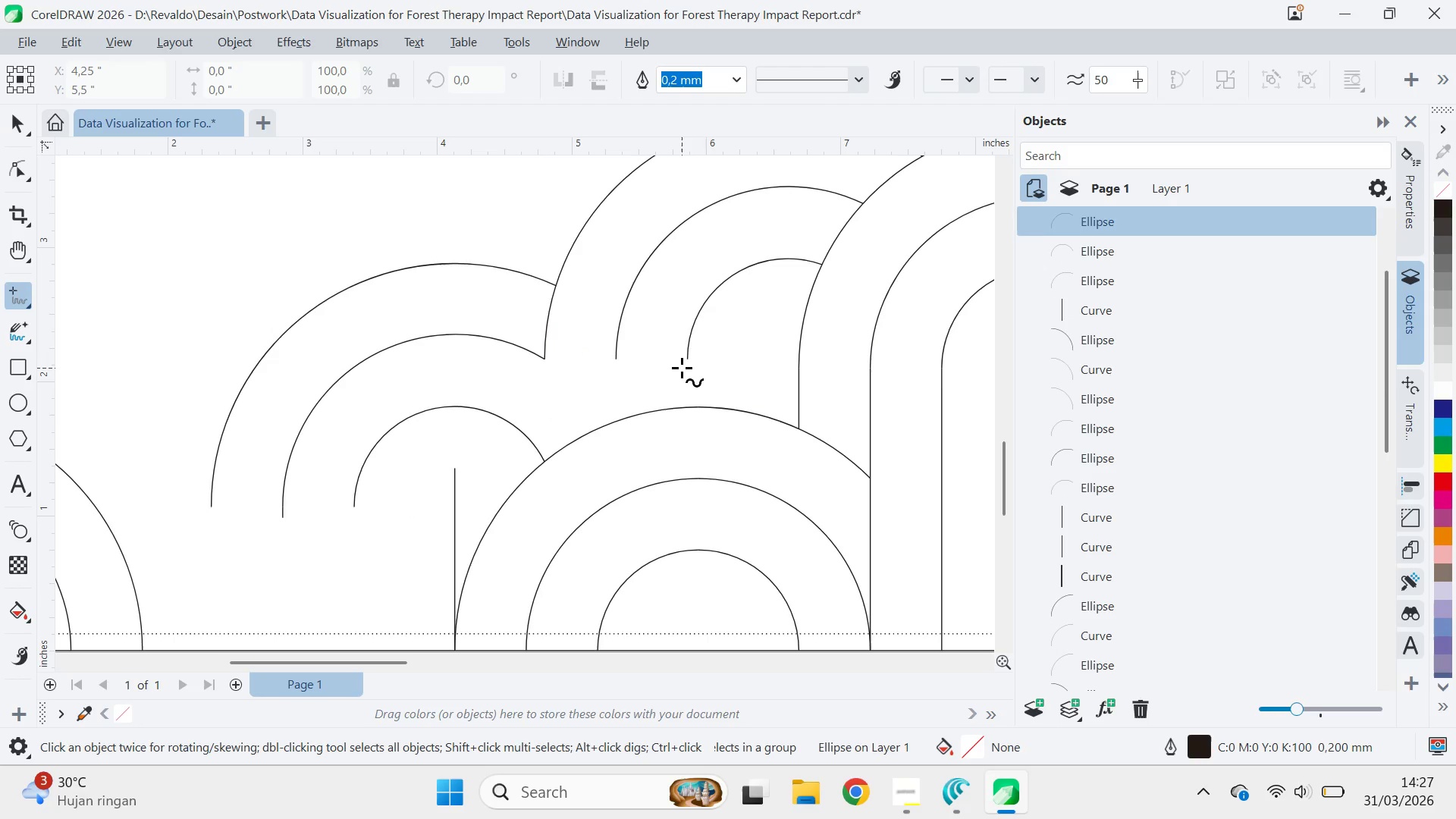 
left_click([693, 363])
 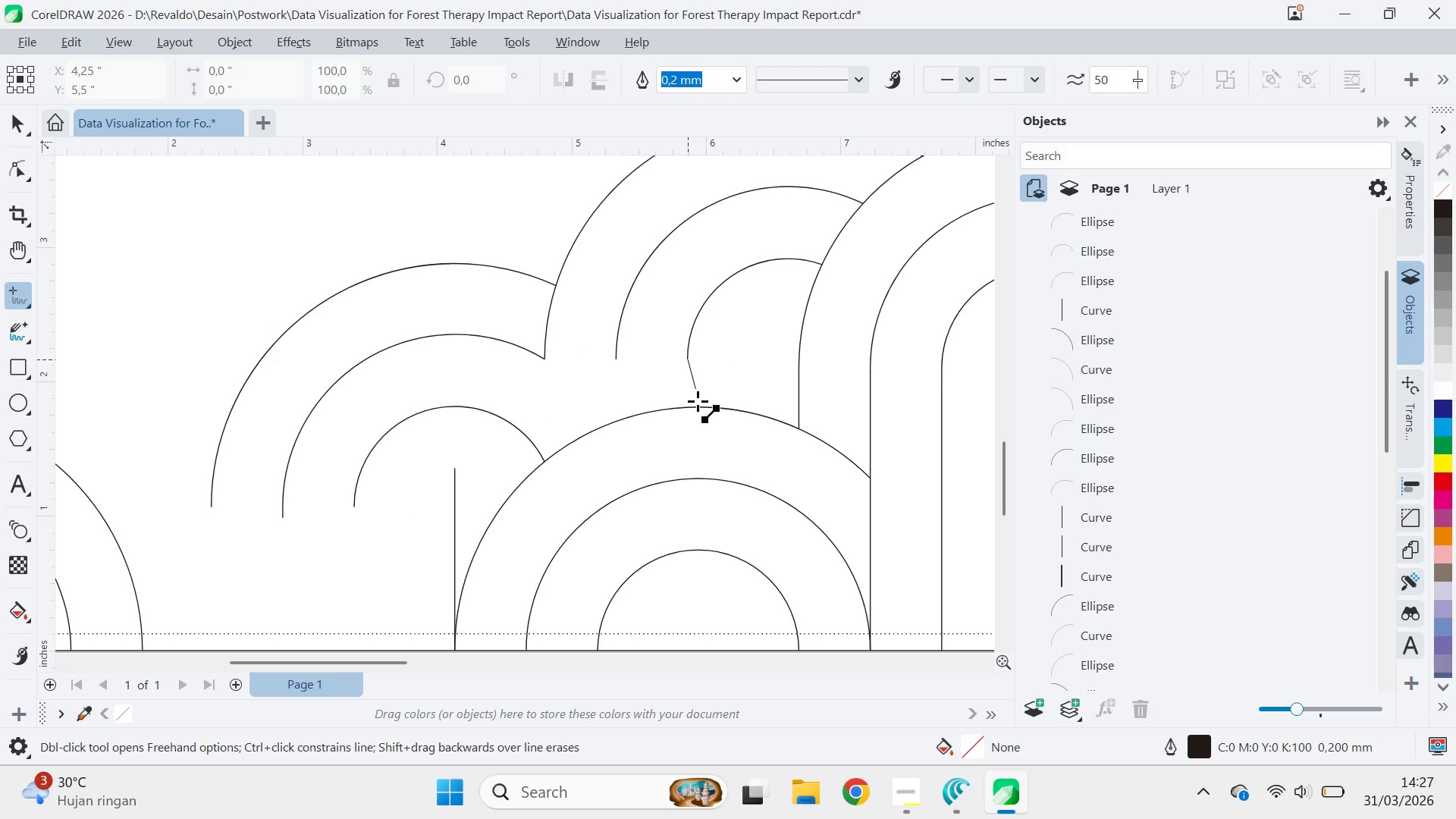 
hold_key(key=ShiftLeft, duration=1.5)
left_click([692, 413])
 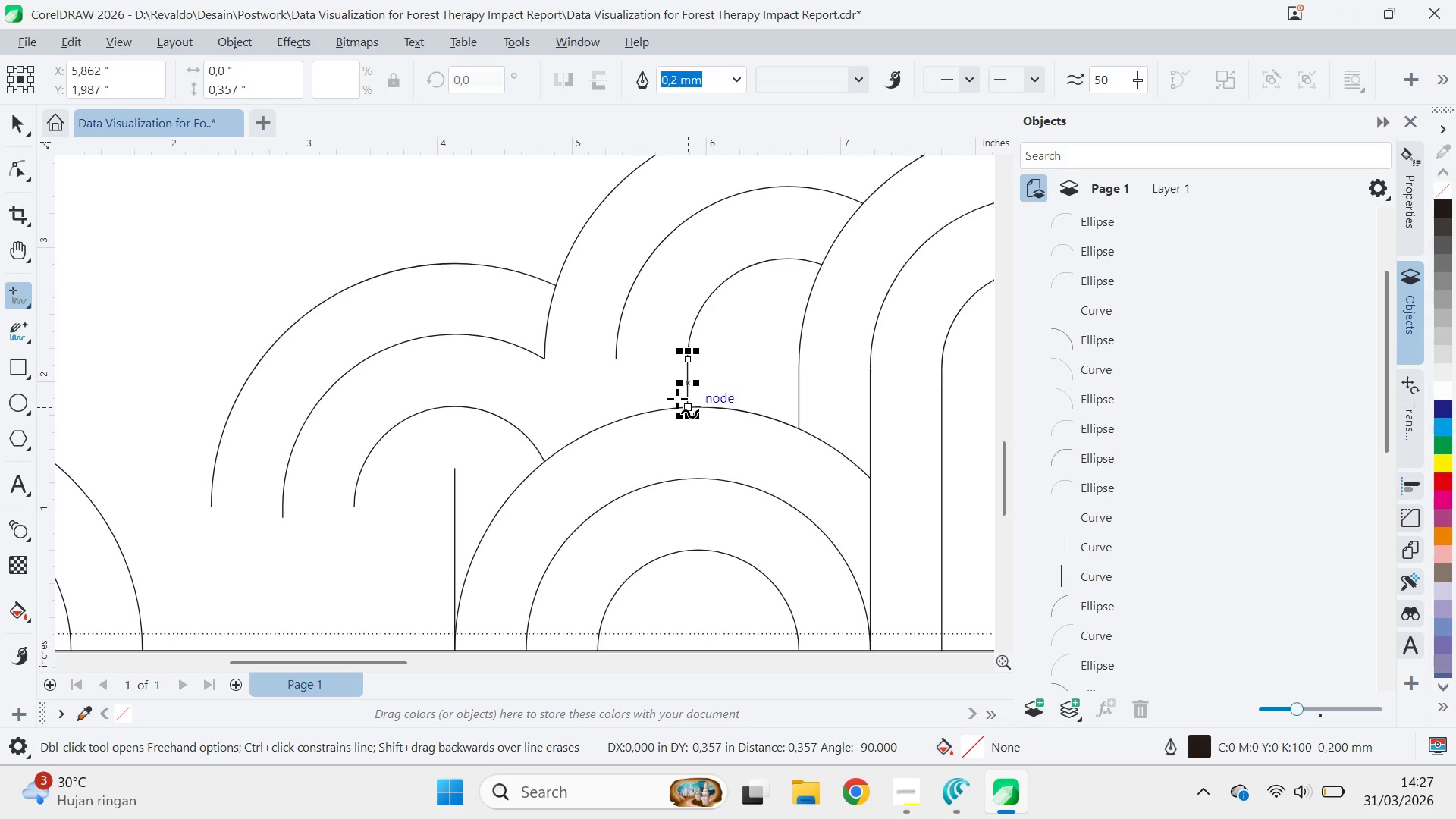 
key(Shift+ShiftLeft)
 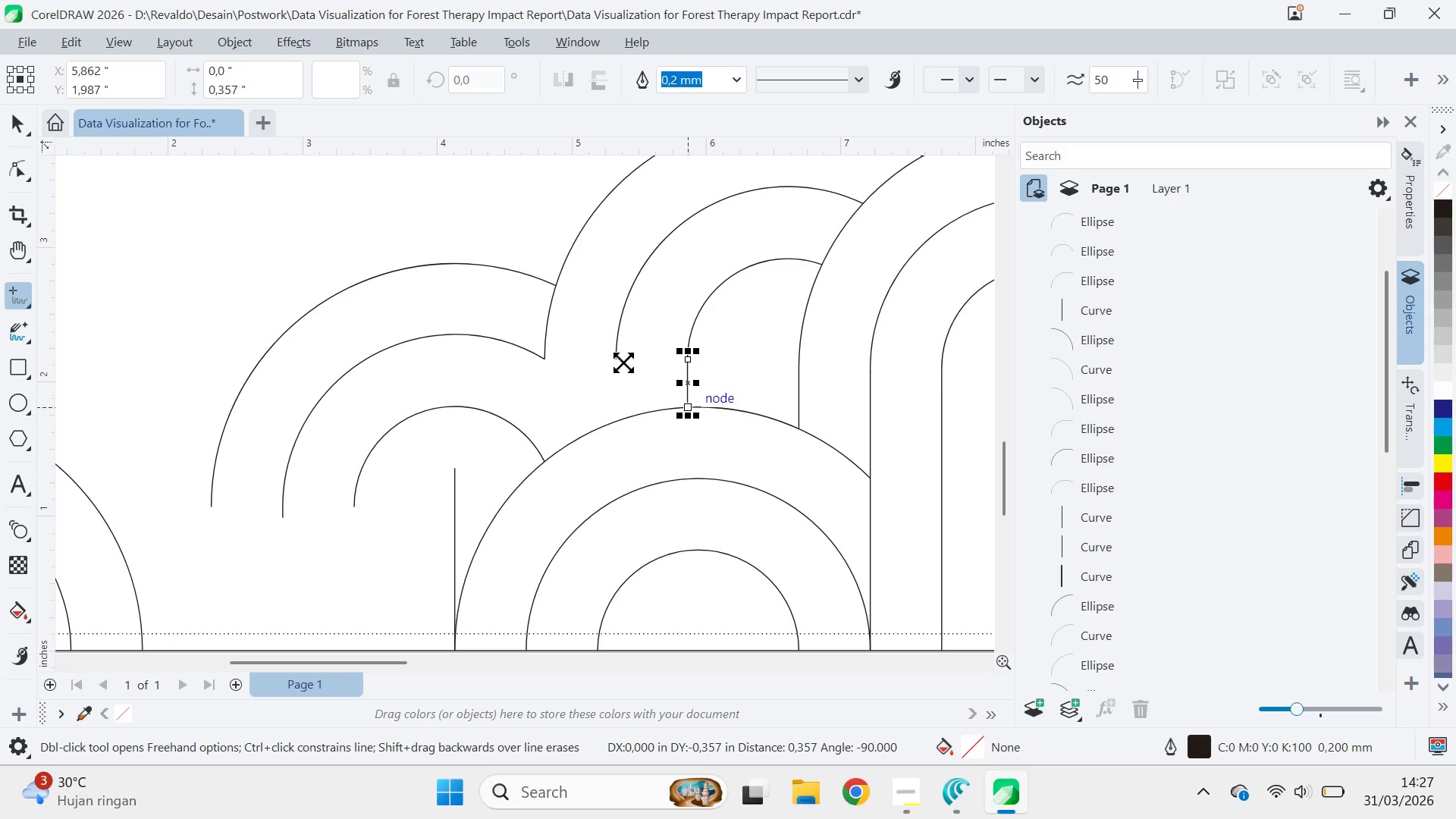 
key(Shift+ShiftLeft)
 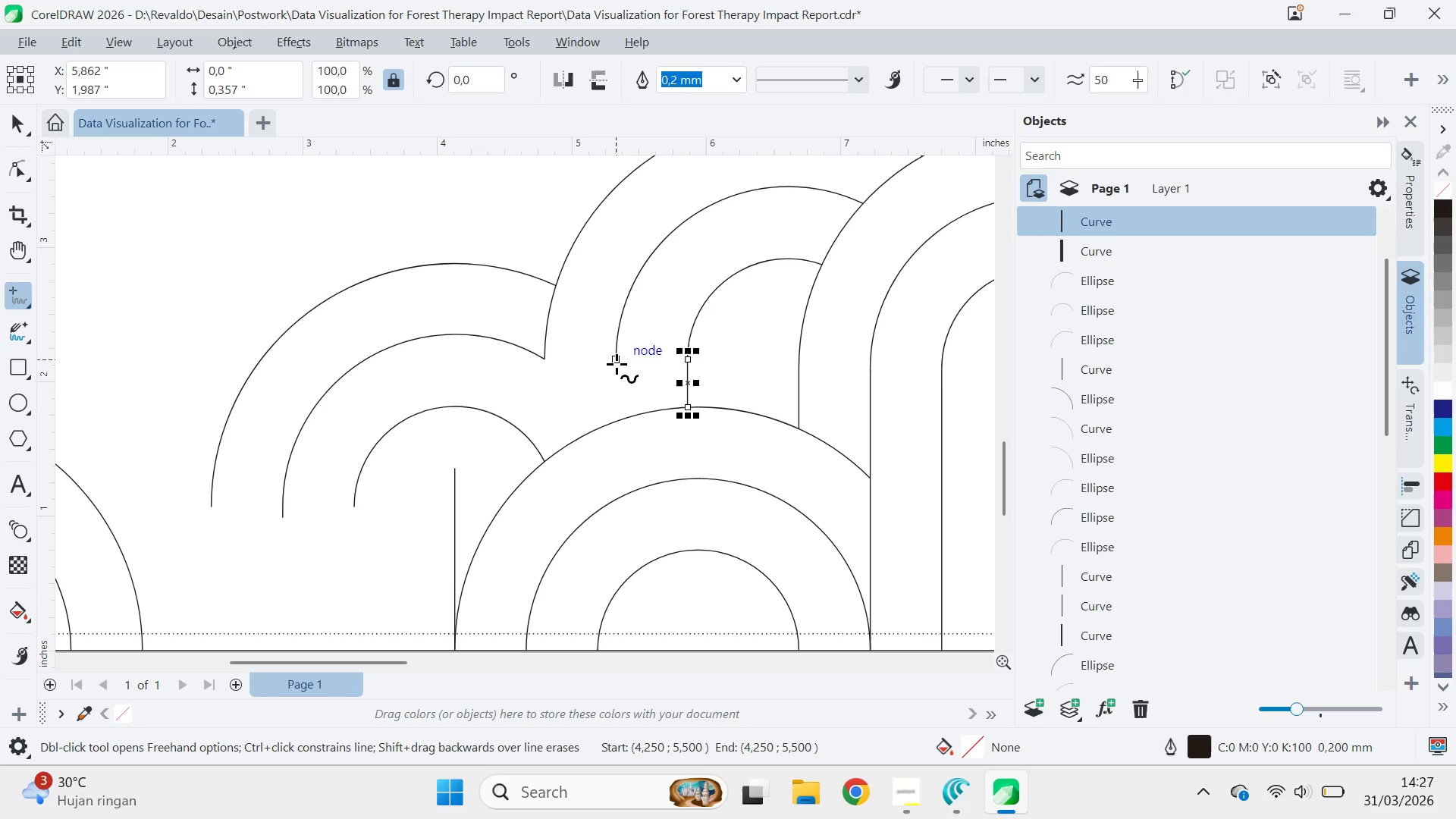 
left_click([617, 364])
 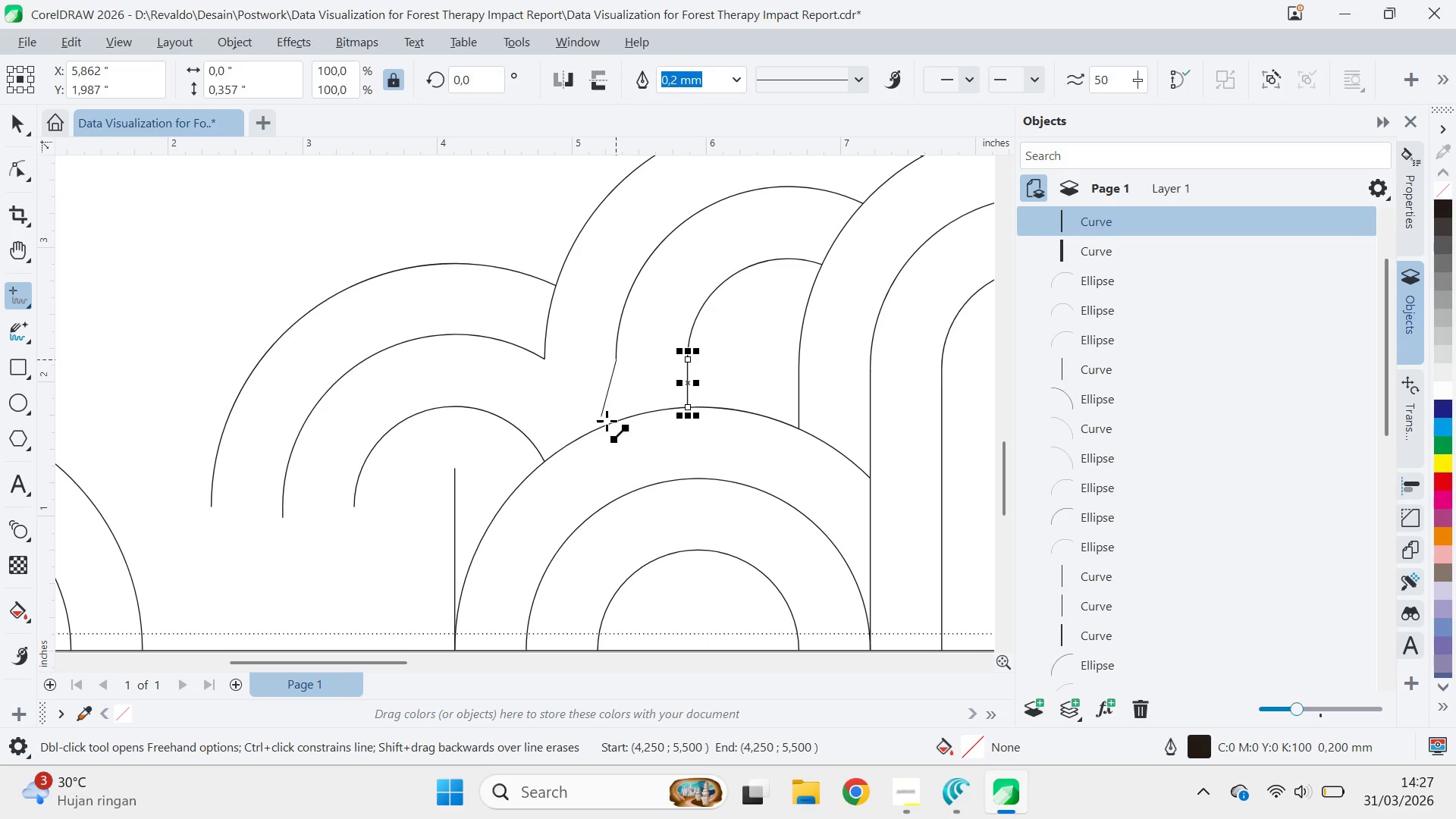 
hold_key(key=ShiftLeft, duration=1.53)
left_click([617, 422])
 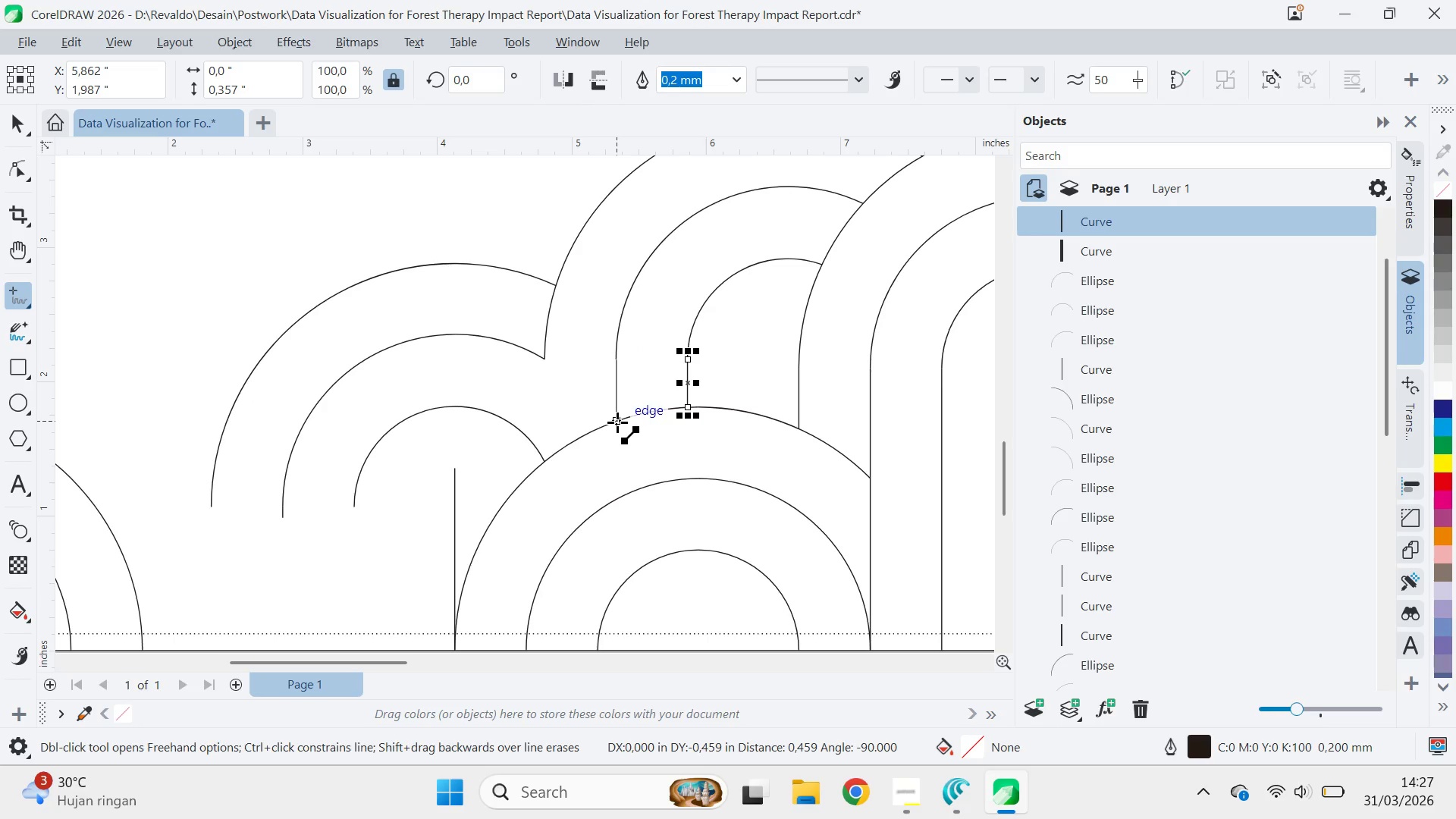 
key(Shift+ShiftLeft)
 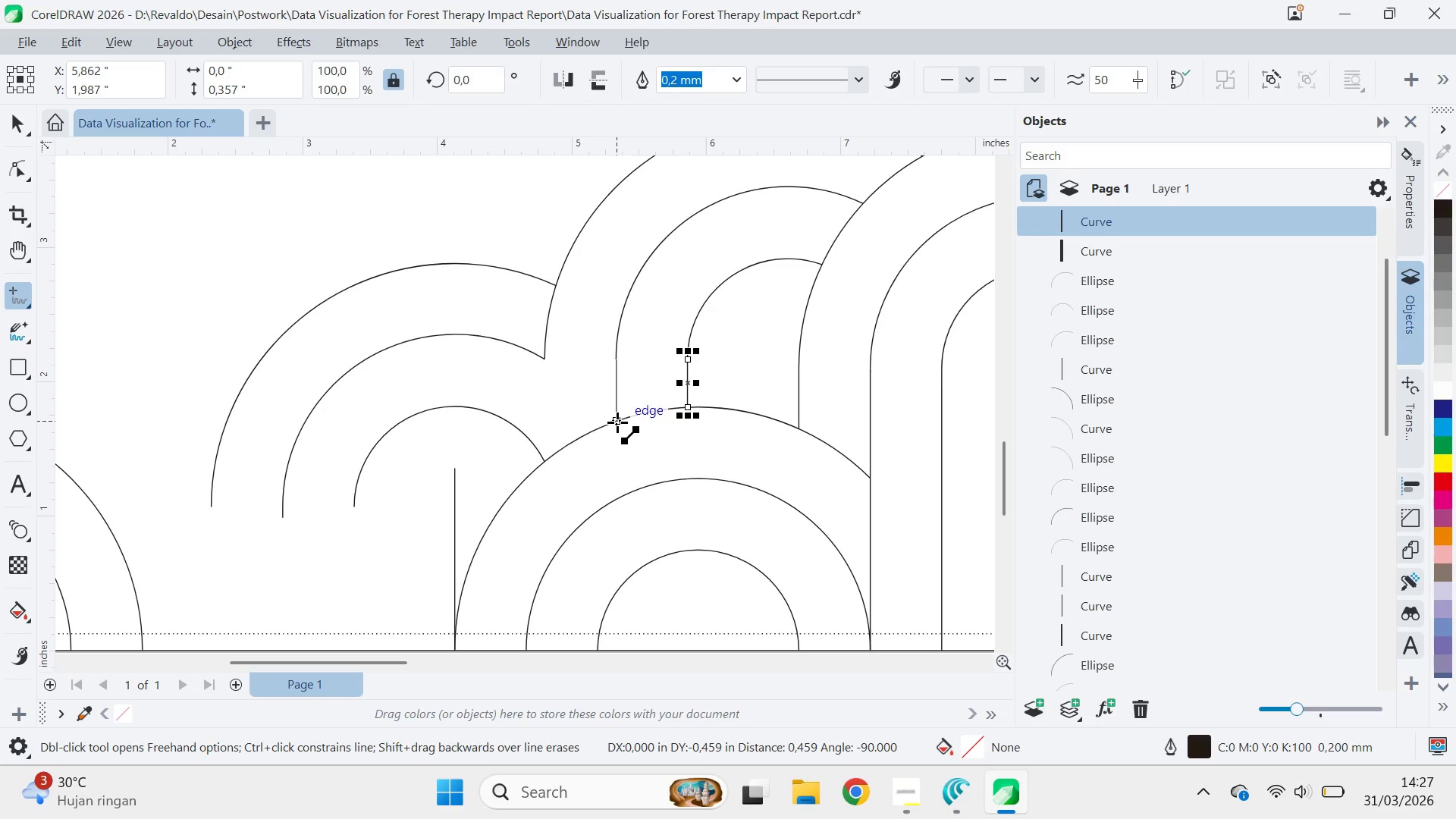 
key(Shift+ShiftLeft)
 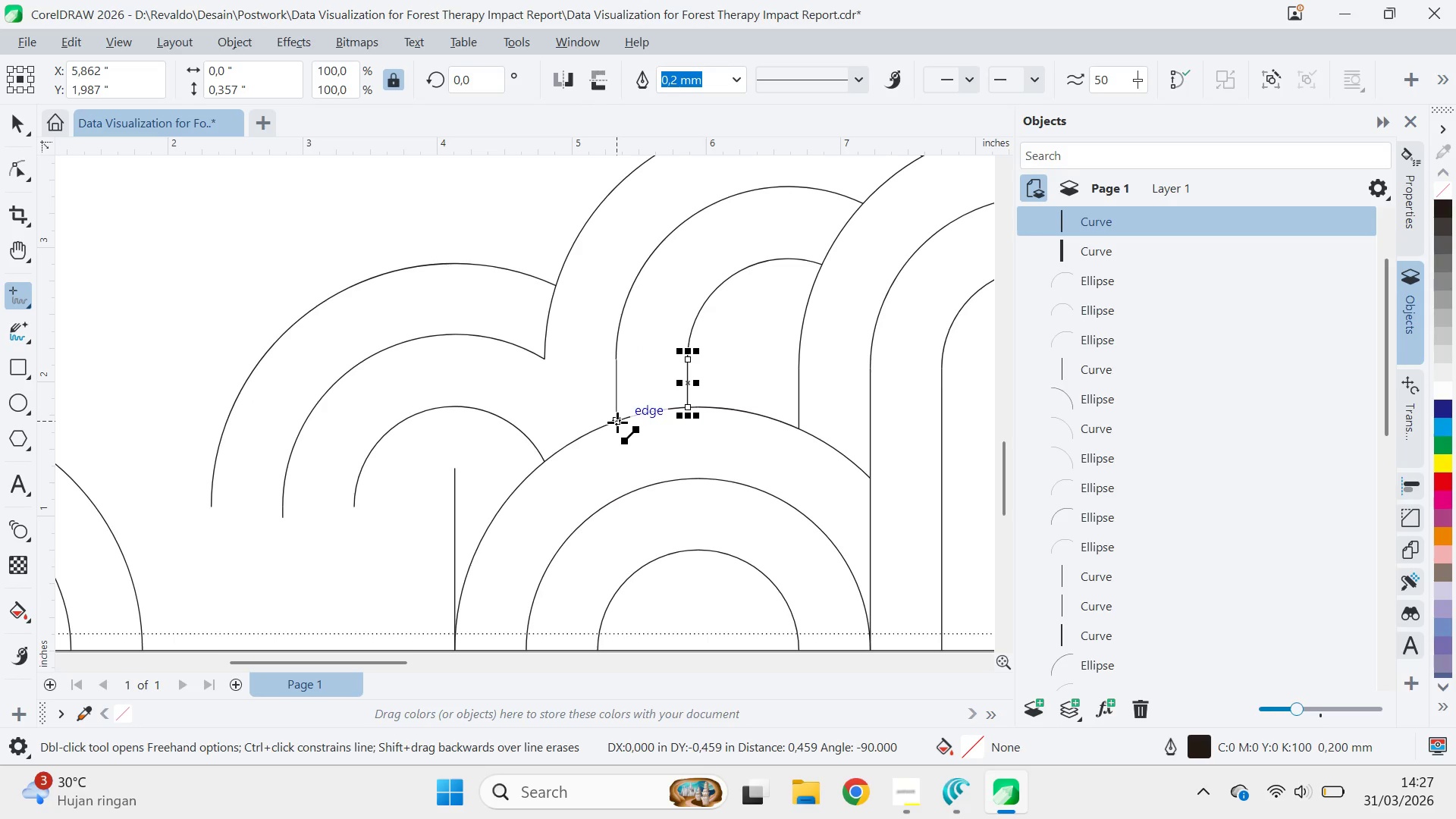 
key(Shift+ShiftLeft)
 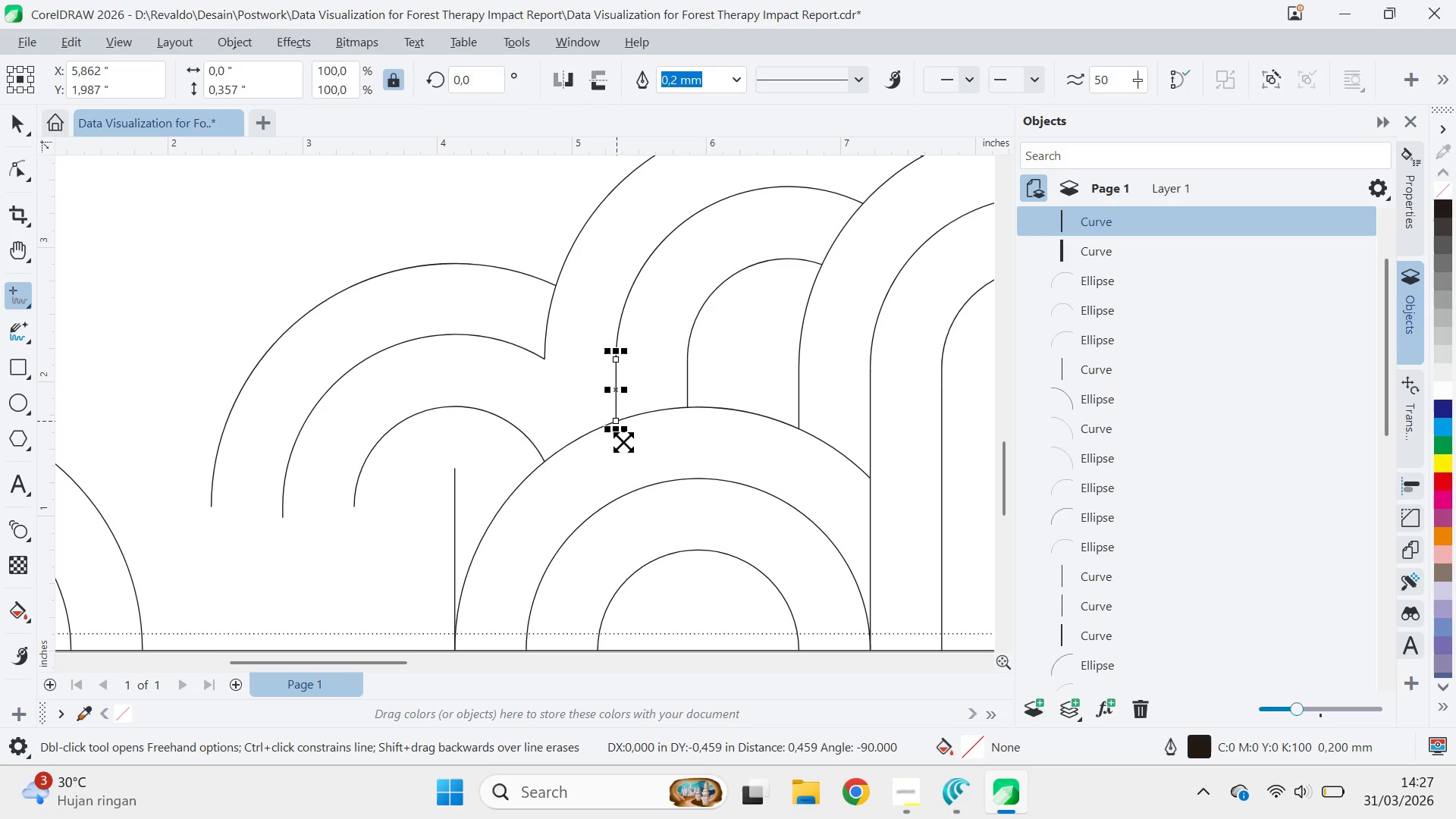 
key(Shift+ShiftLeft)
 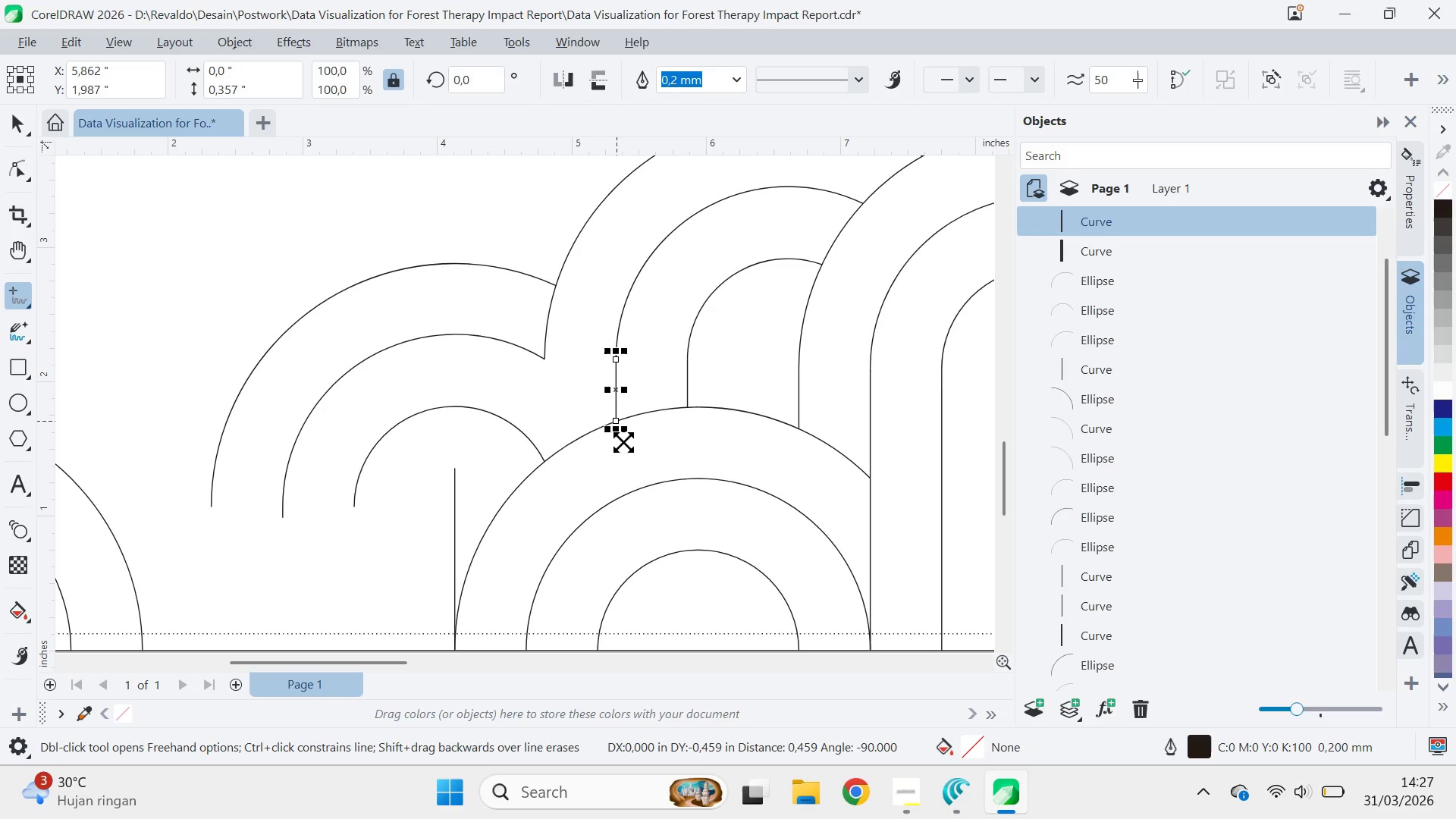 
key(Shift+ShiftLeft)
 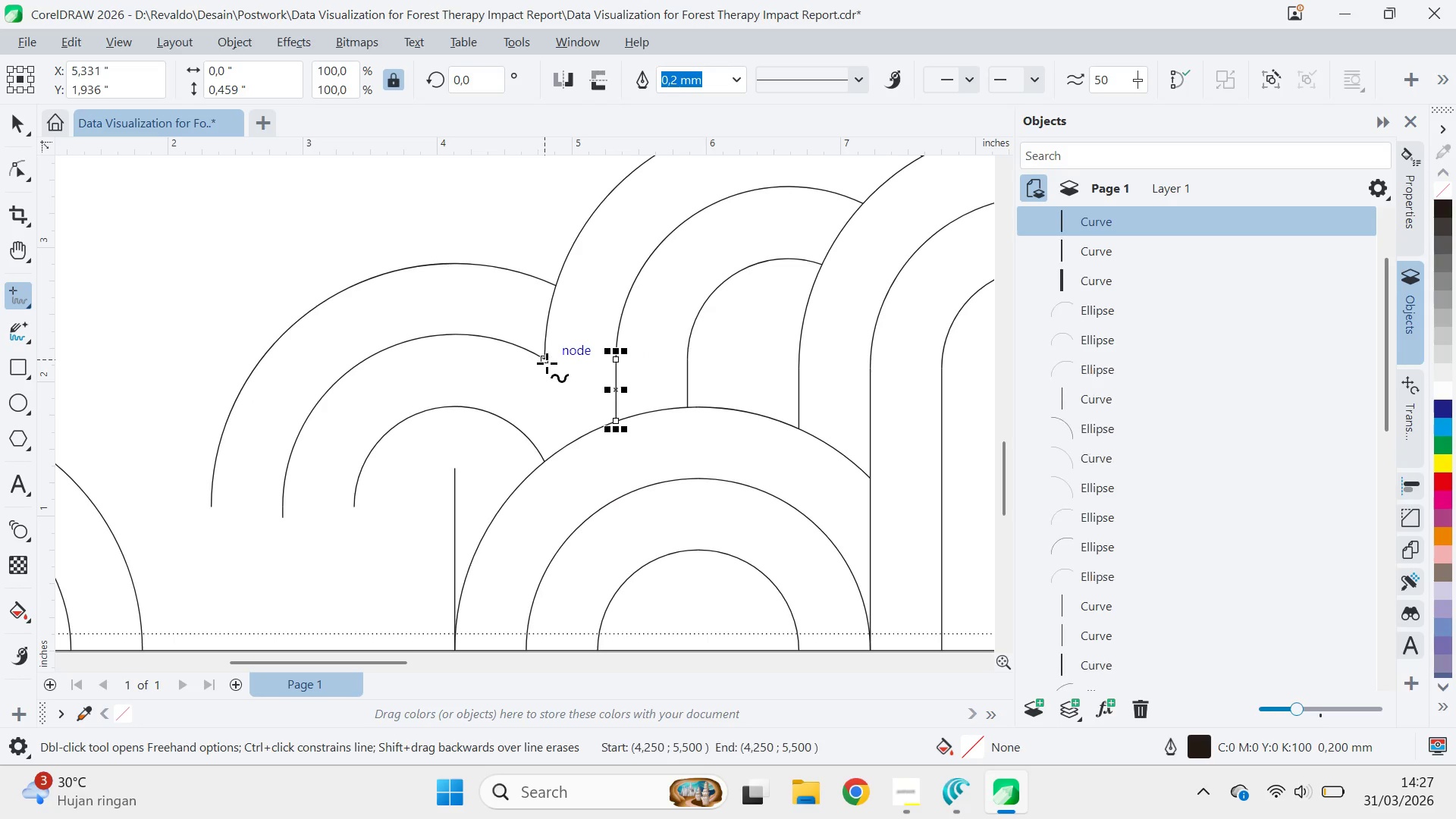 
left_click([548, 364])
 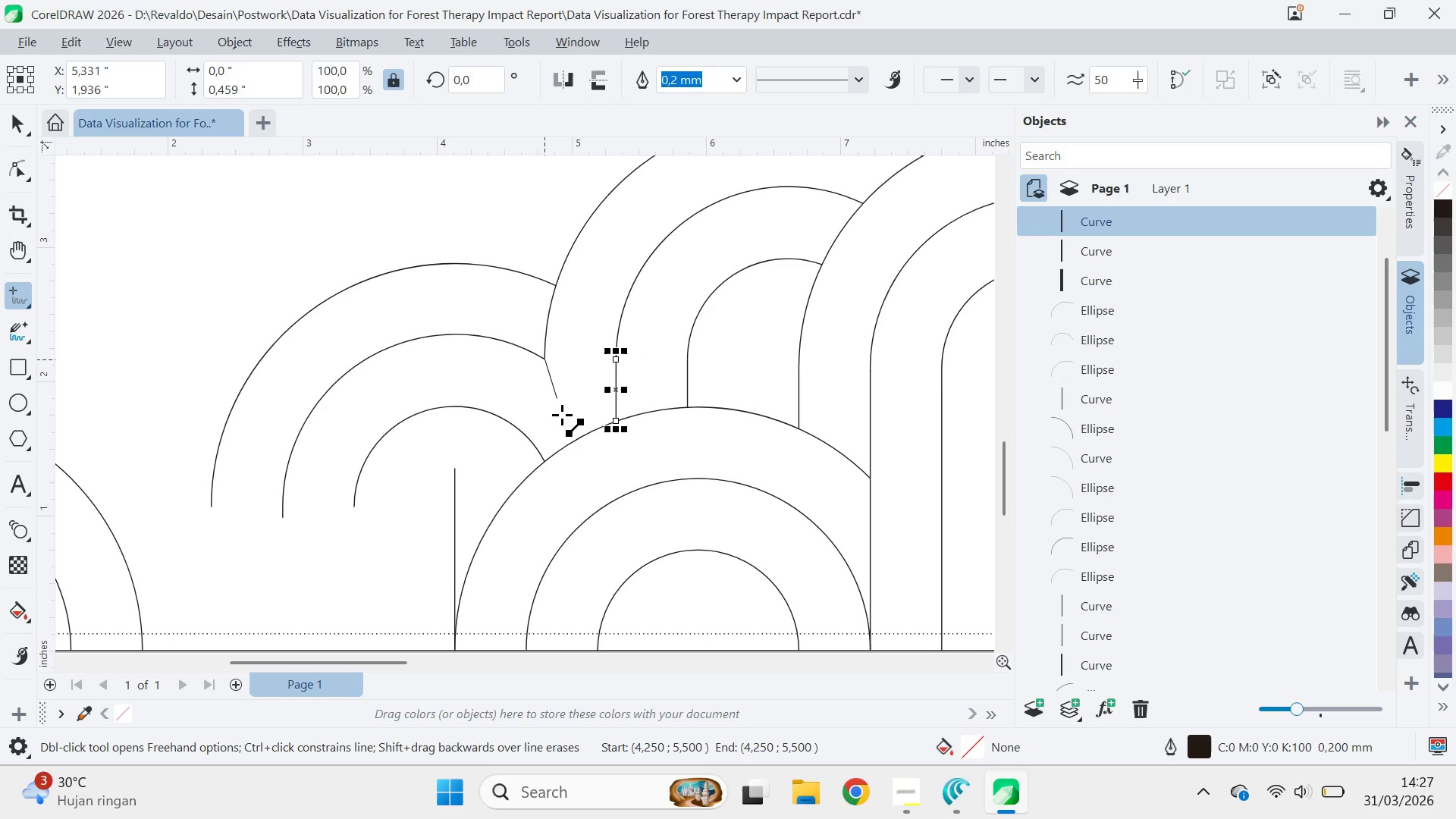 
hold_key(key=ShiftLeft, duration=1.45)
left_click([548, 460])
 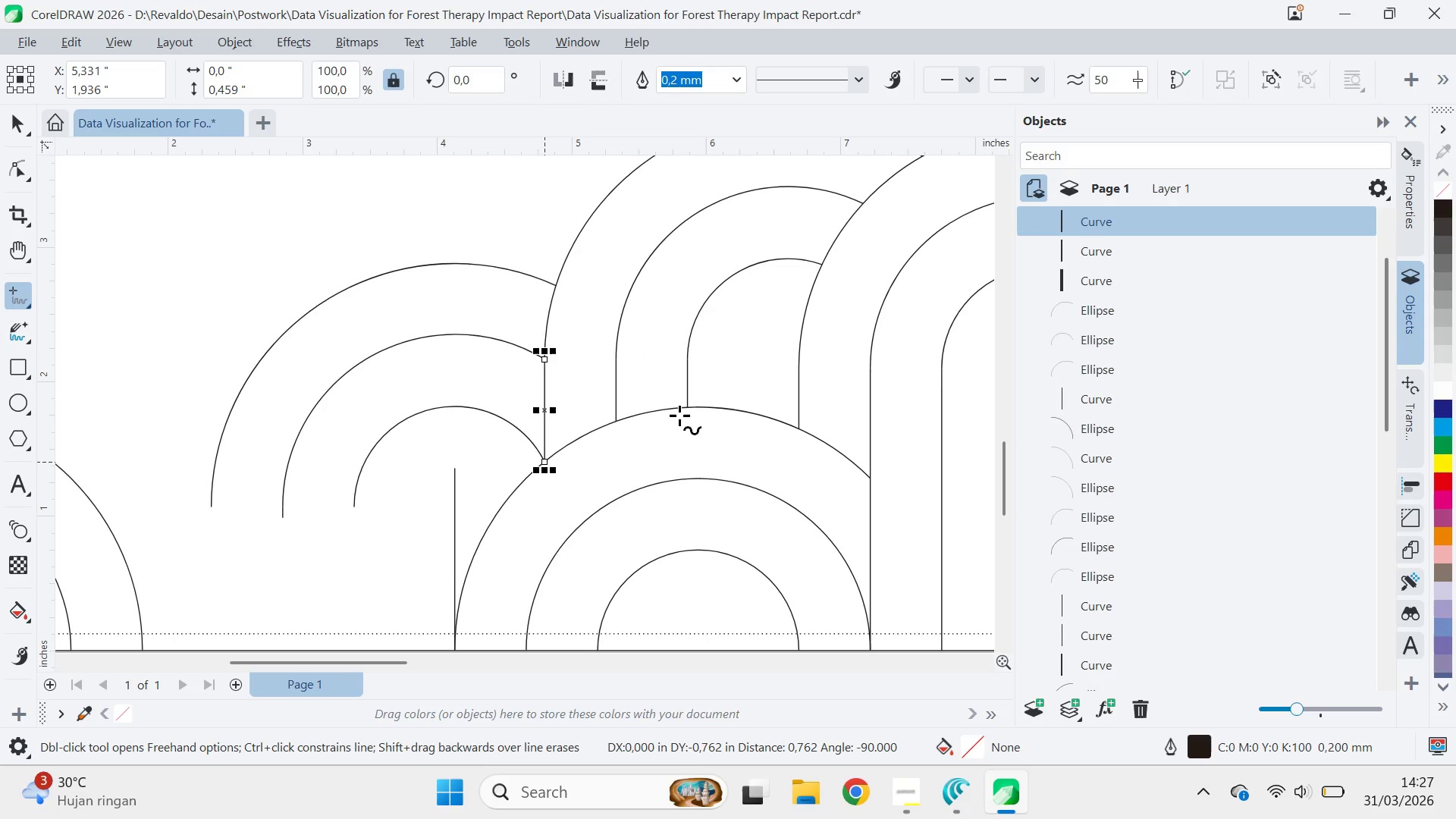 
key(Q)
 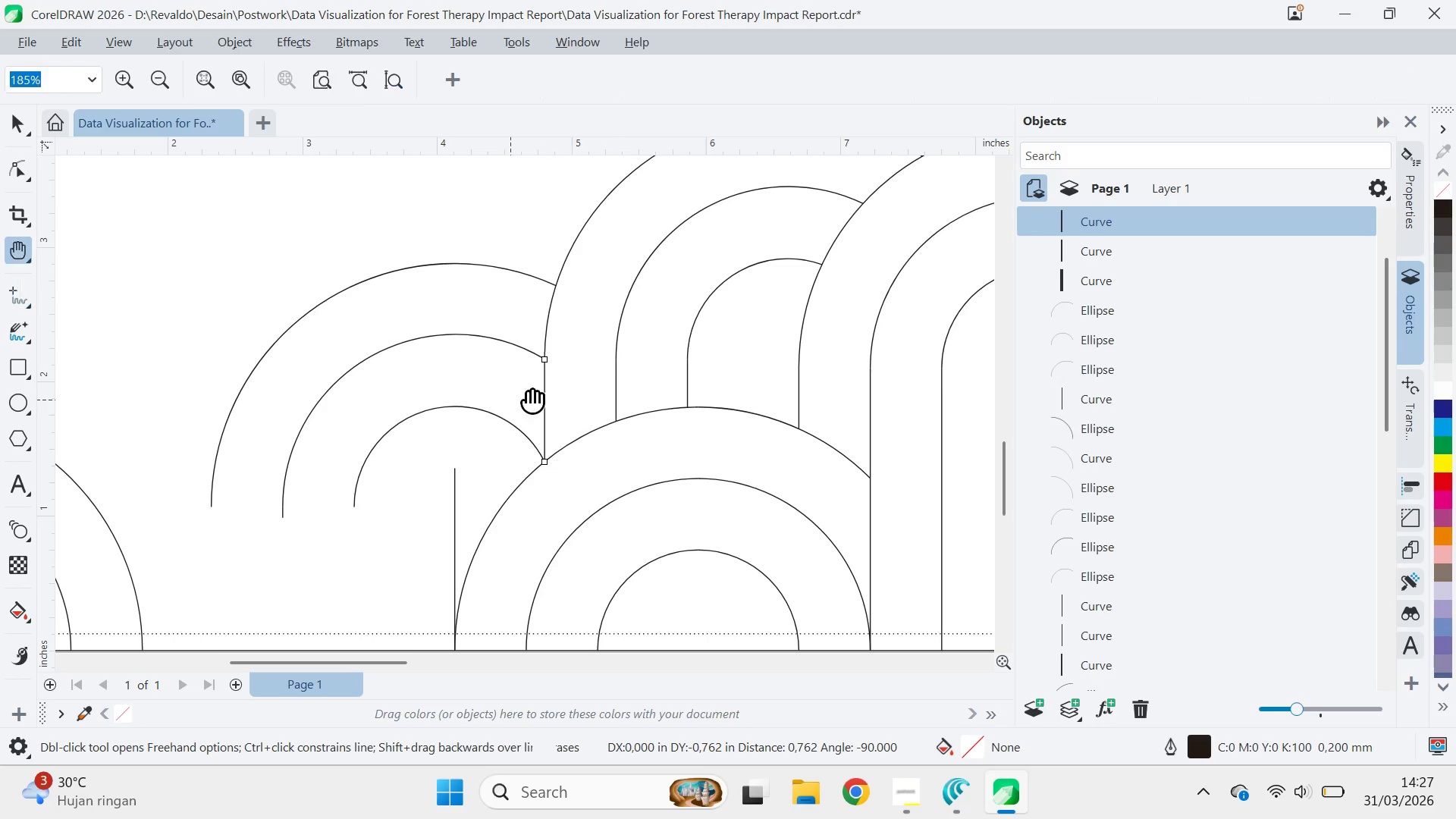 
left_click_drag(start_coordinate=[510, 400], to_coordinate=[701, 290])
 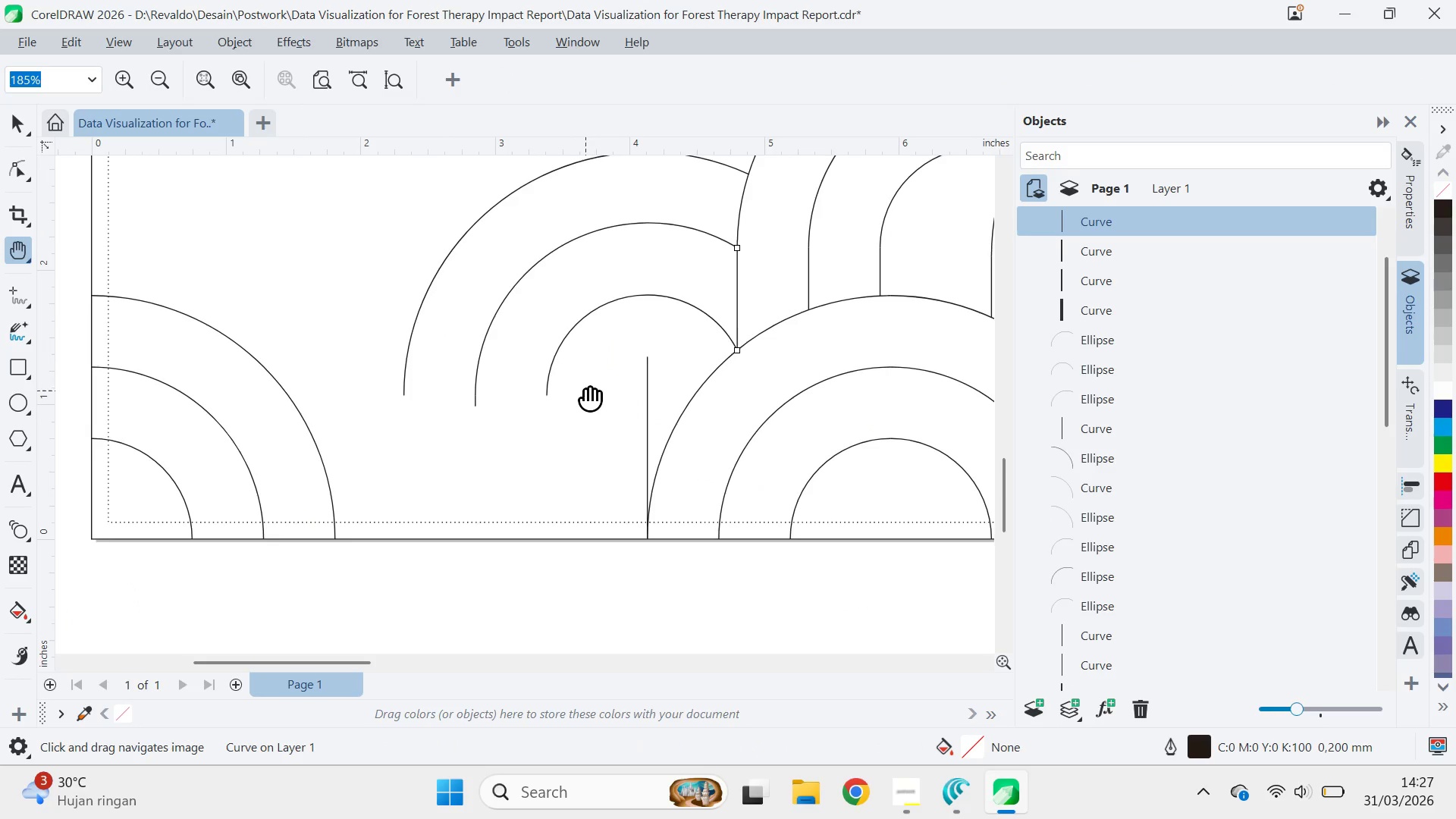 
left_click_drag(start_coordinate=[586, 391], to_coordinate=[705, 303])
 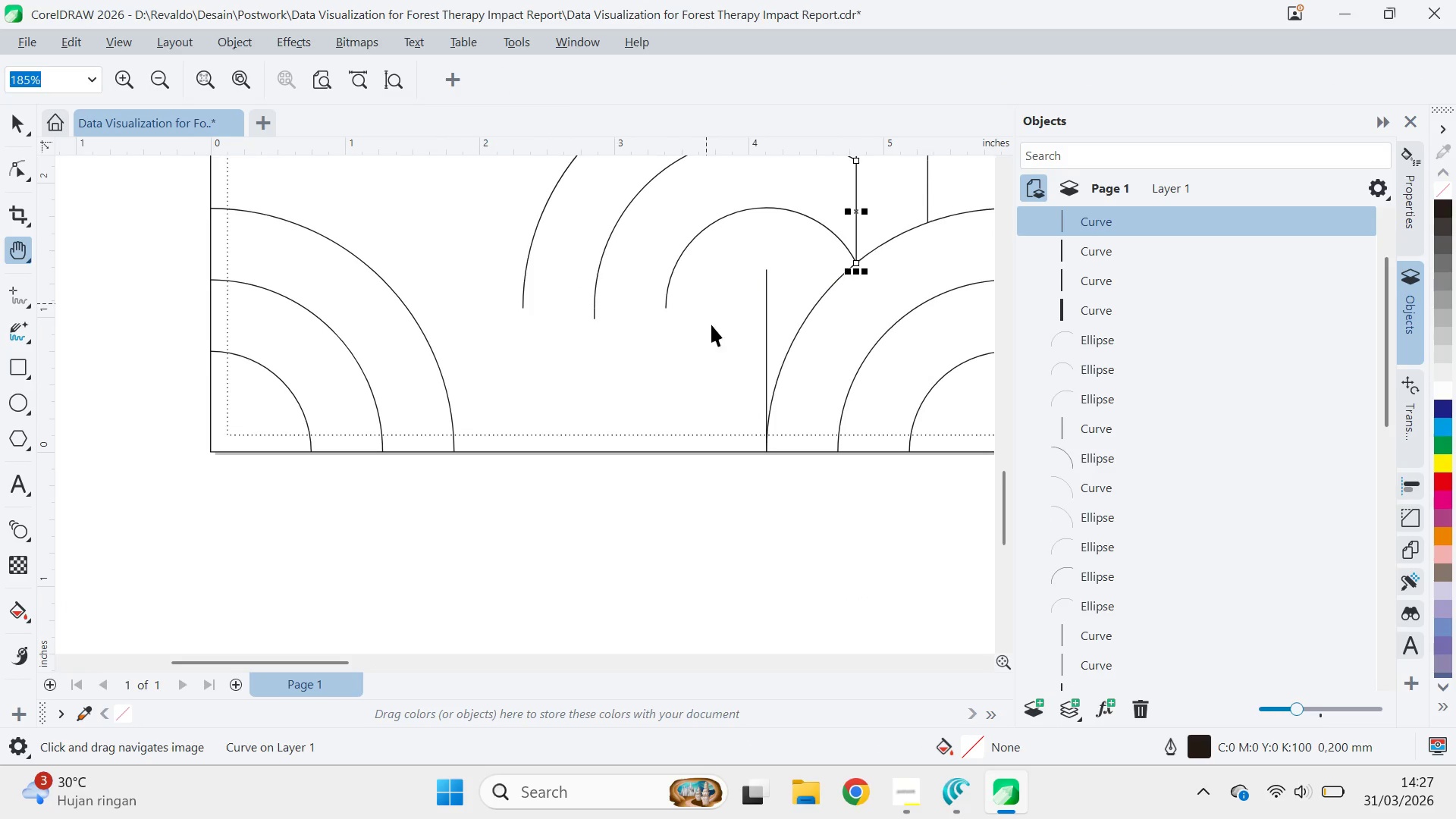 
key(V)
 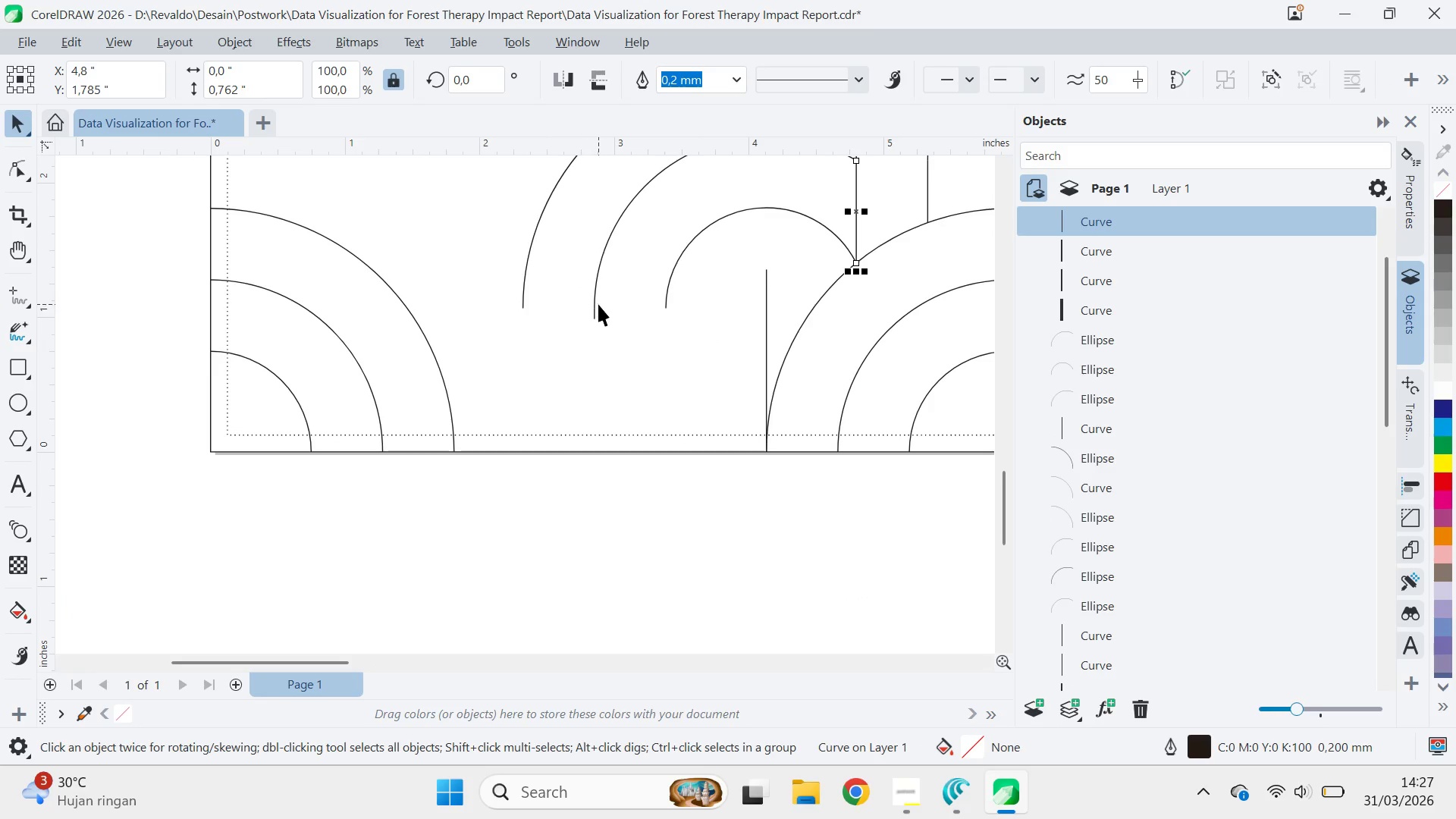 
left_click([595, 303])
 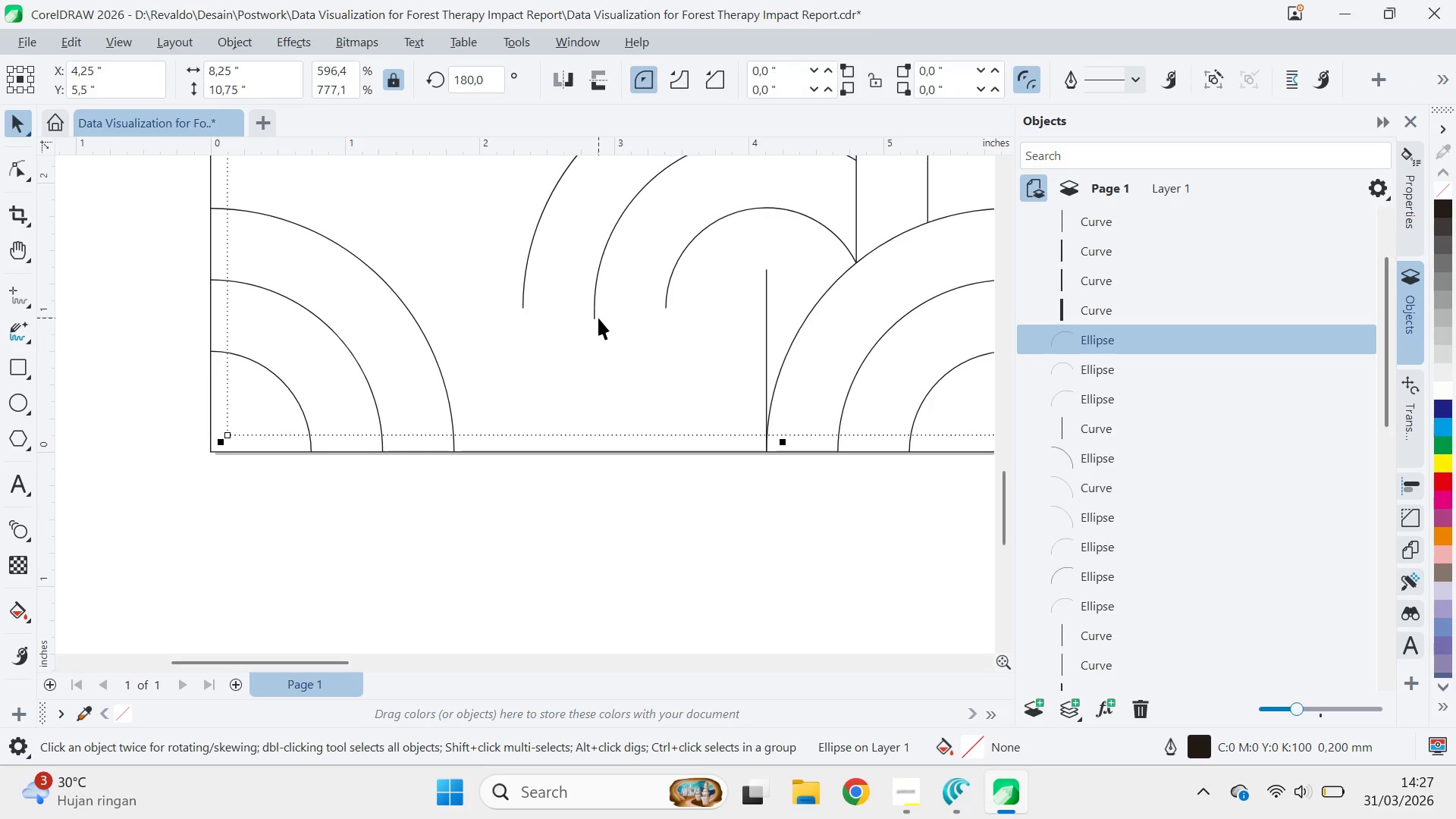 
left_click([595, 320])
 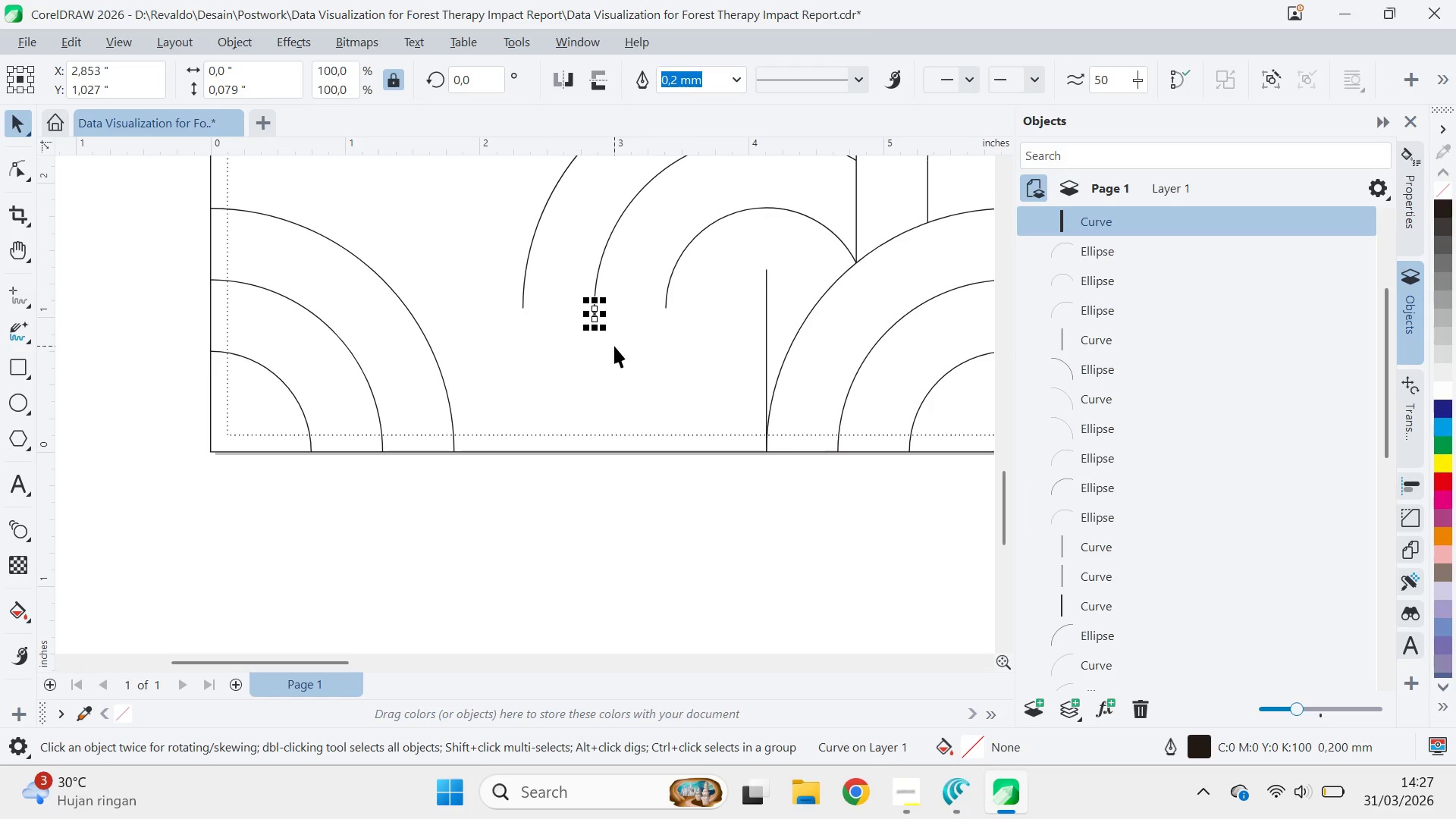 
key(Delete)
 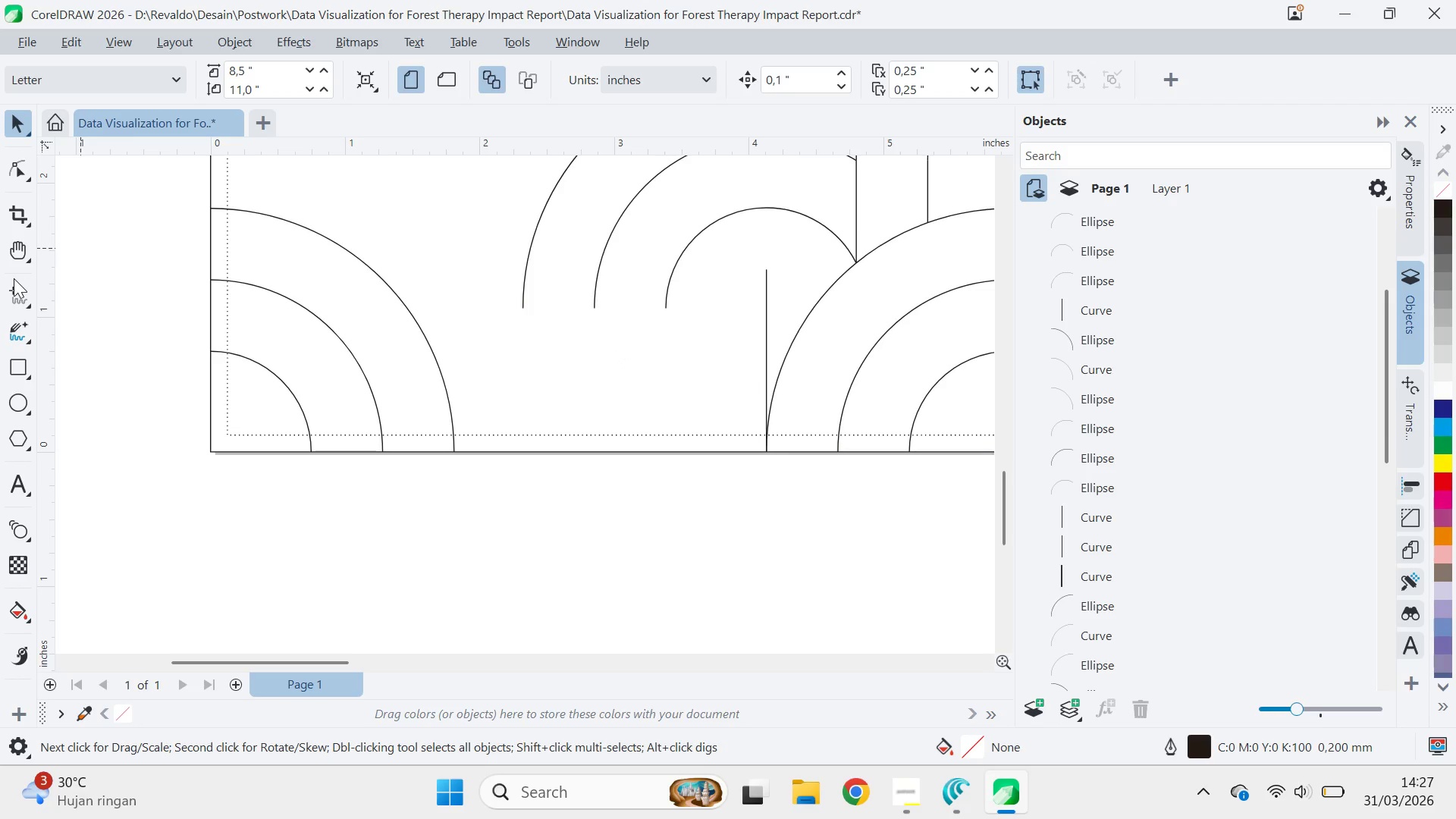 
double_click([20, 289])
 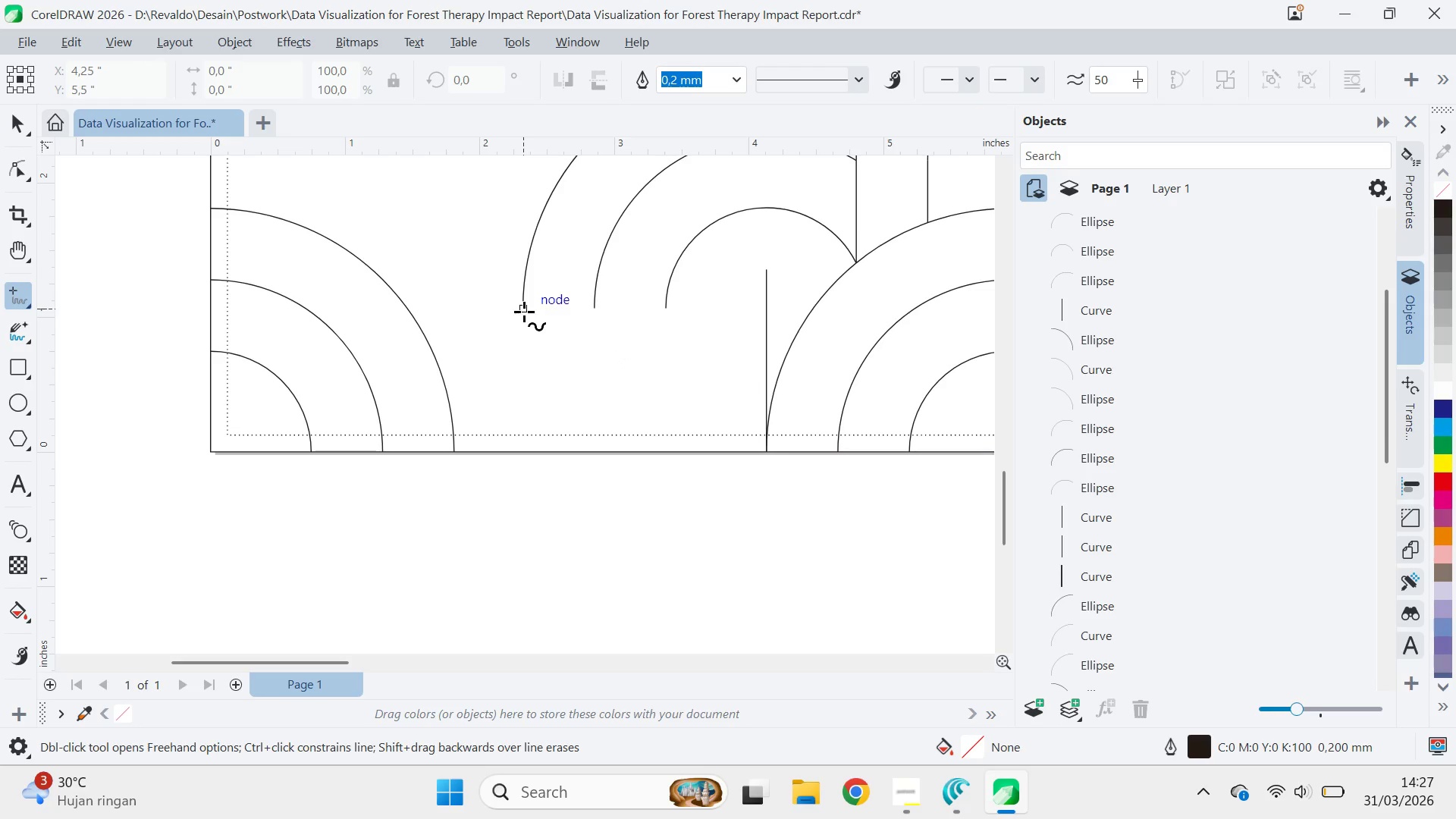 
hold_key(key=ShiftLeft, duration=1.48)
left_click([526, 454])
 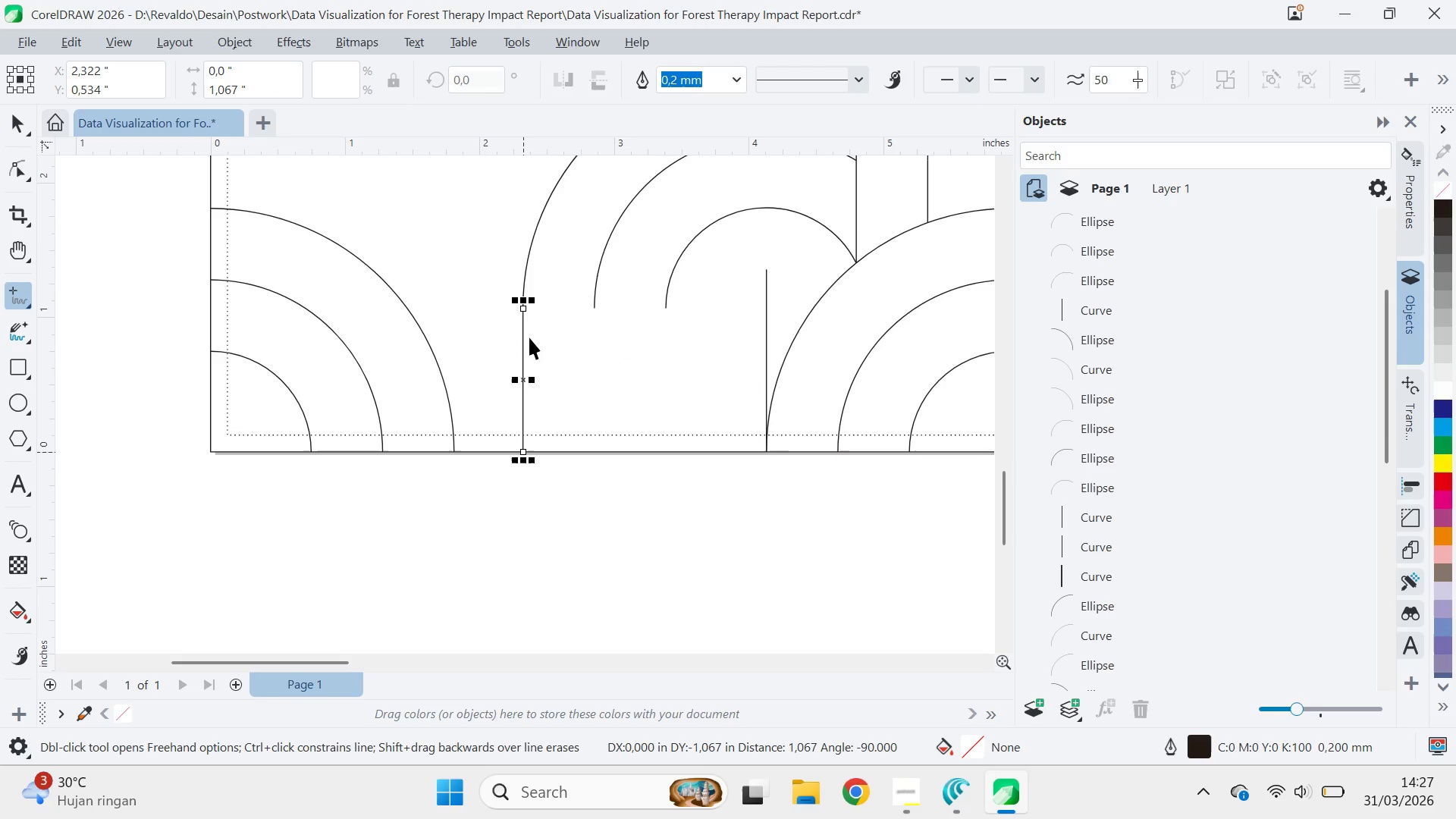 
key(V)
 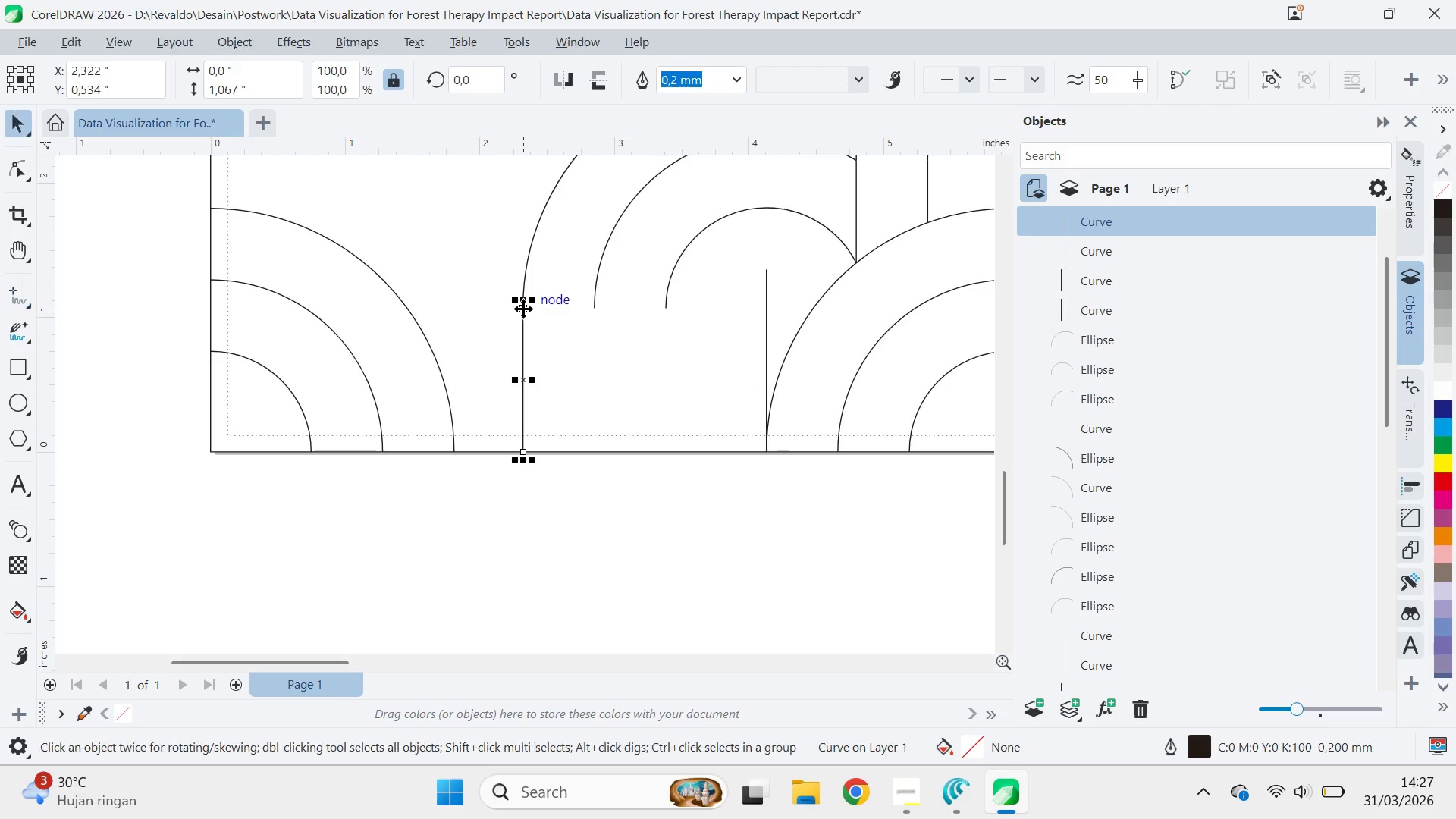 
left_click_drag(start_coordinate=[523, 309], to_coordinate=[595, 306])
 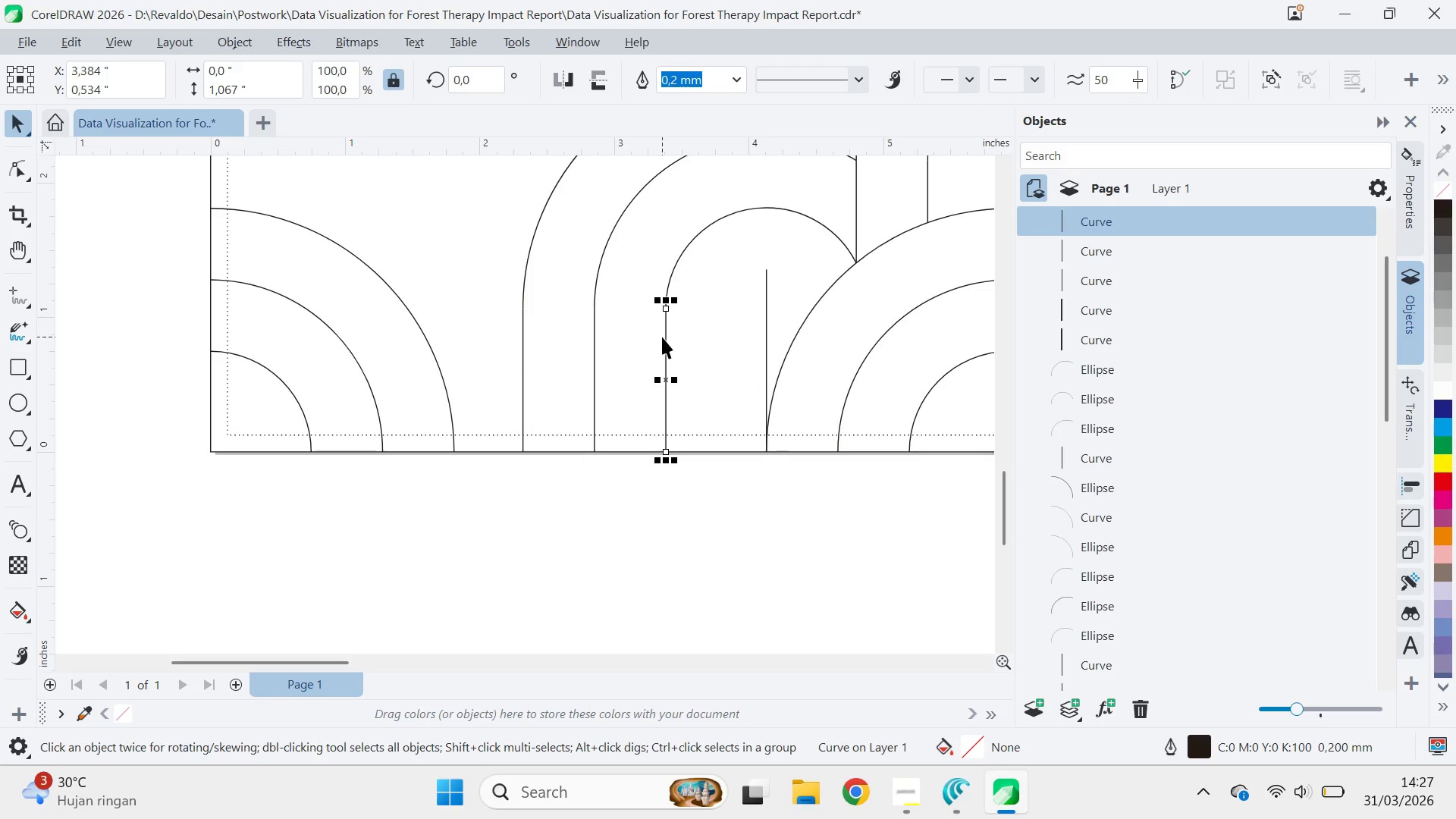 
hold_key(key=ShiftLeft, duration=1.06)
right_click([595, 306])
 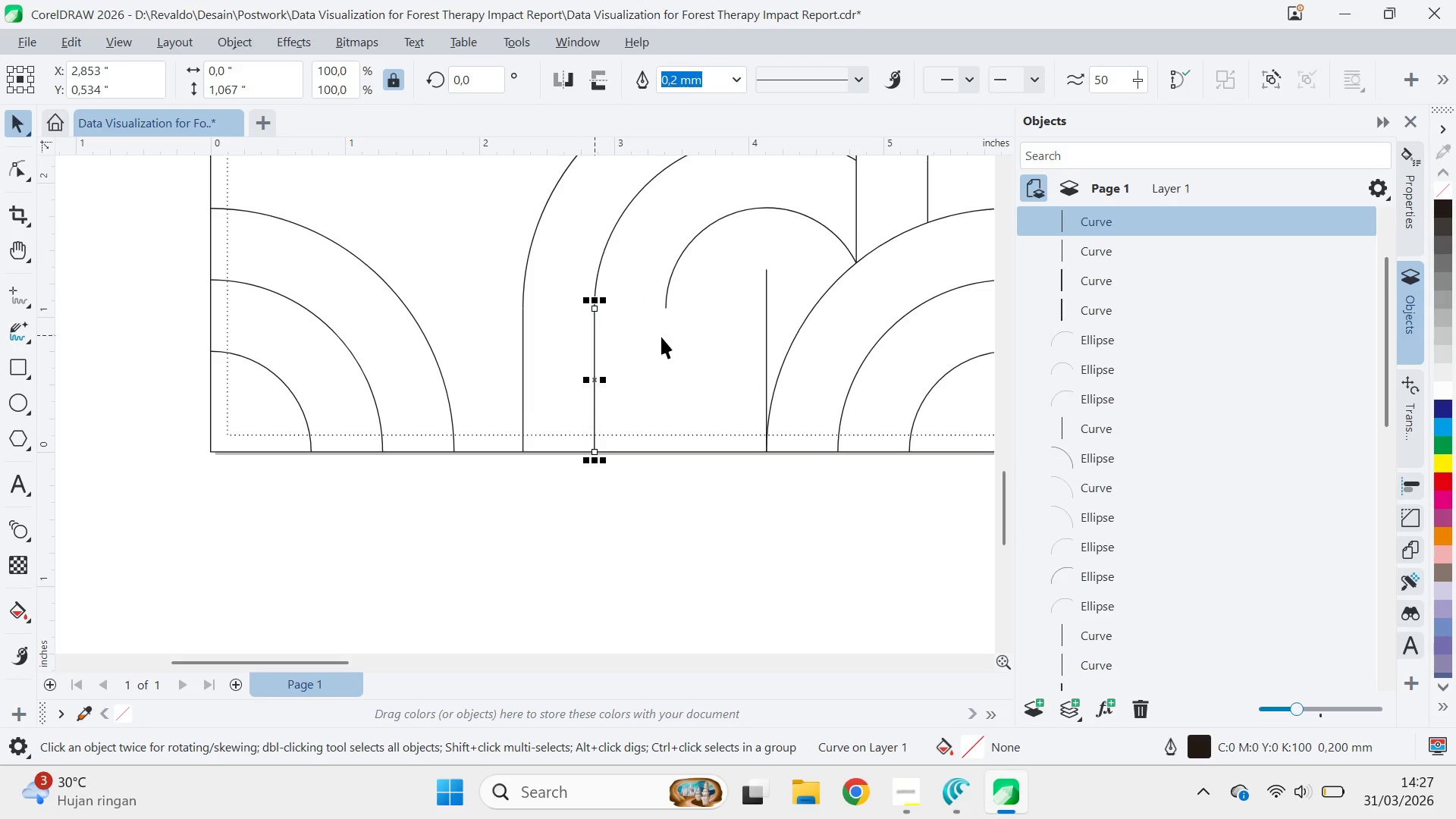 
left_click([595, 306])
 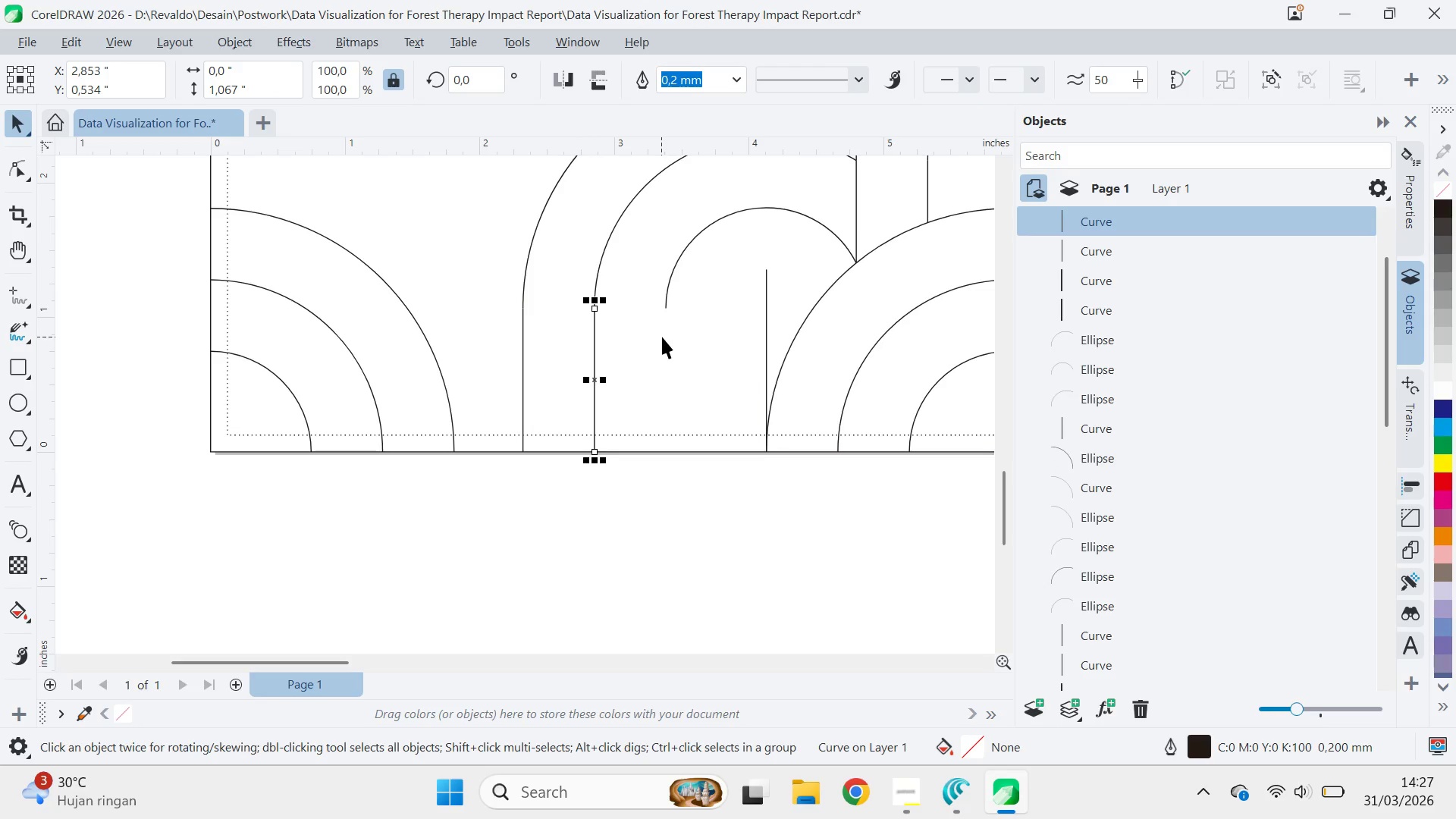 
key(Control+D)
 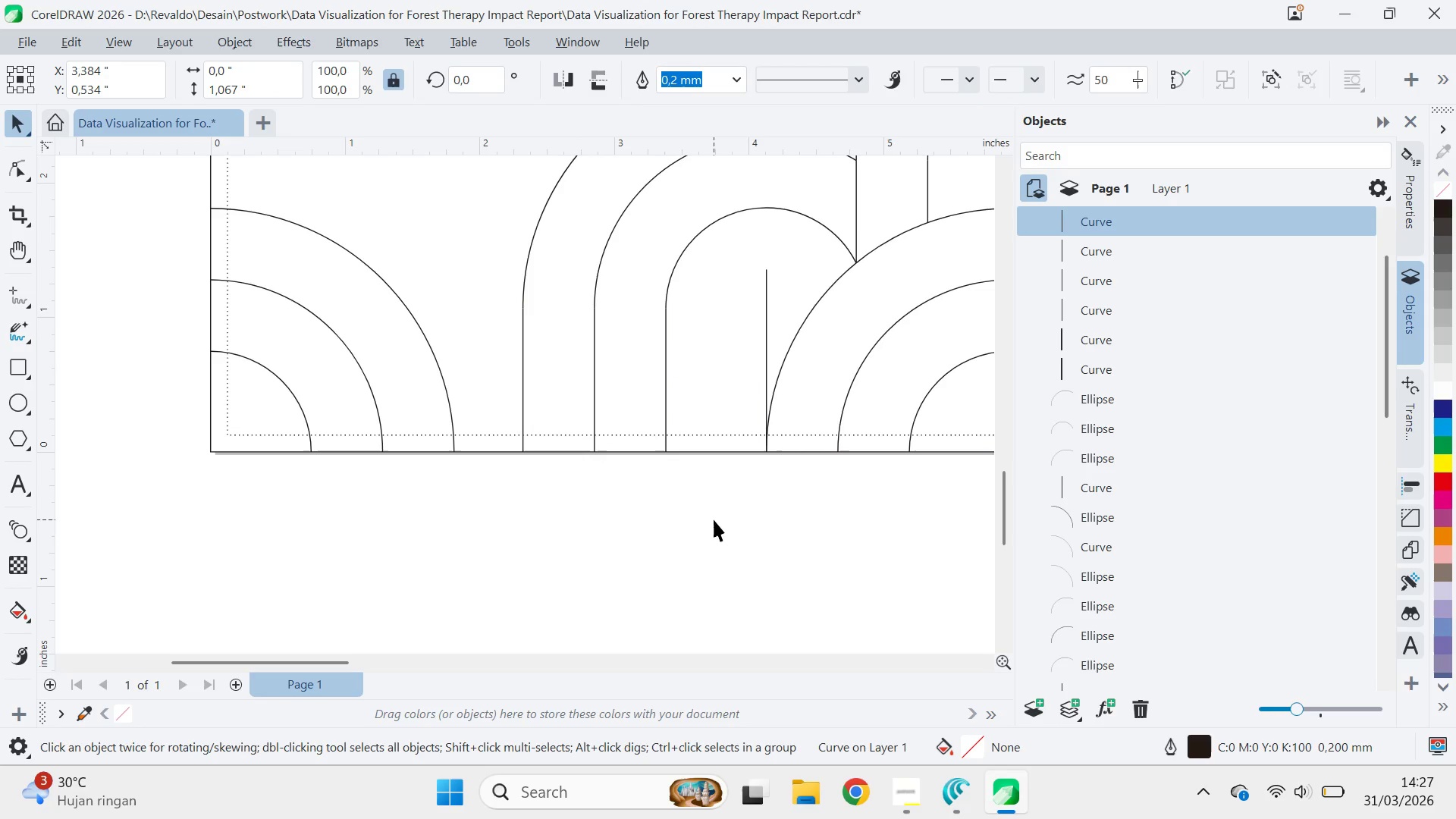 
scroll: coordinate [692, 502], scroll_direction: down, amount: 6.0
 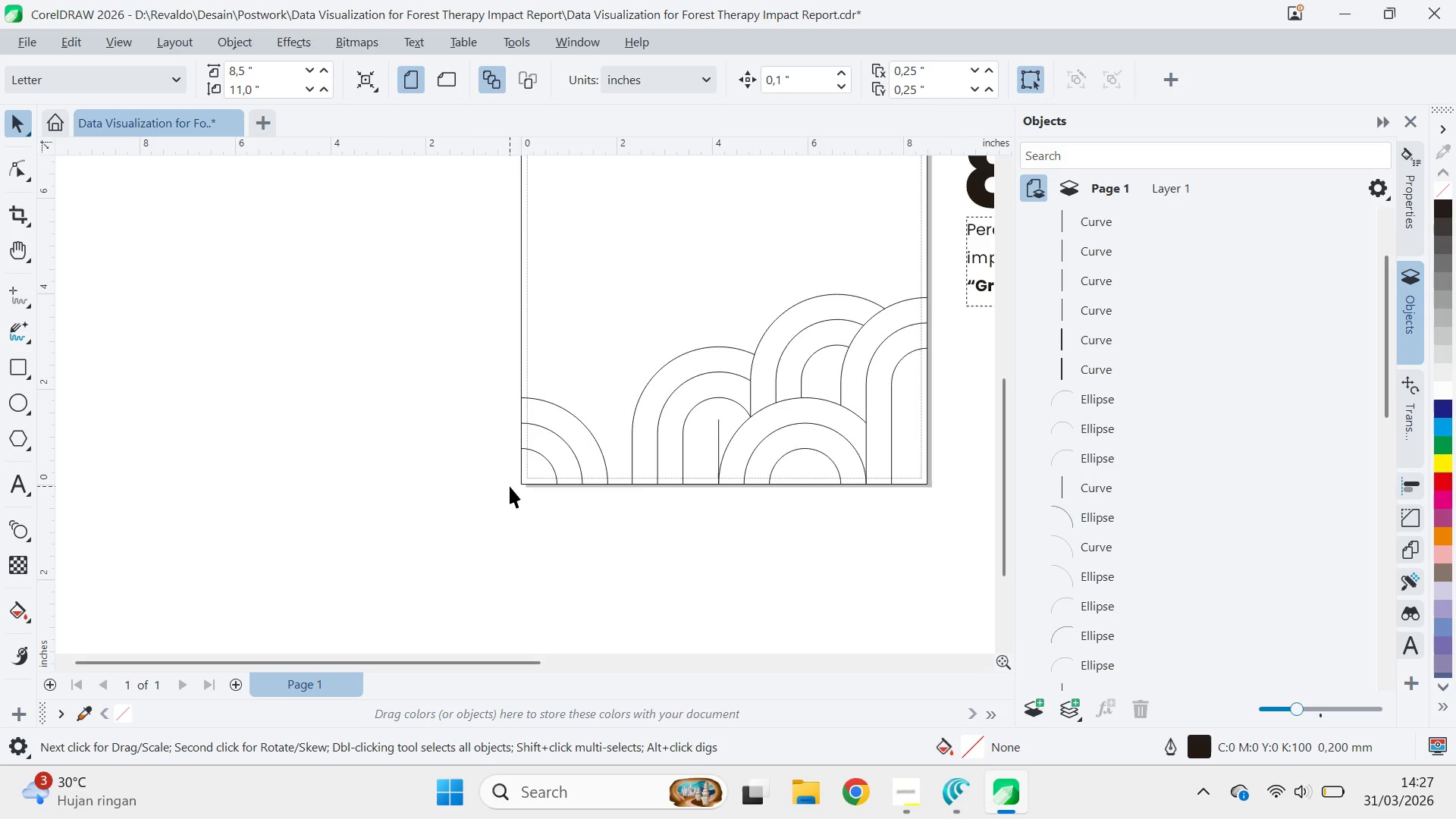 
left_click_drag(start_coordinate=[491, 504], to_coordinate=[491, 513])
 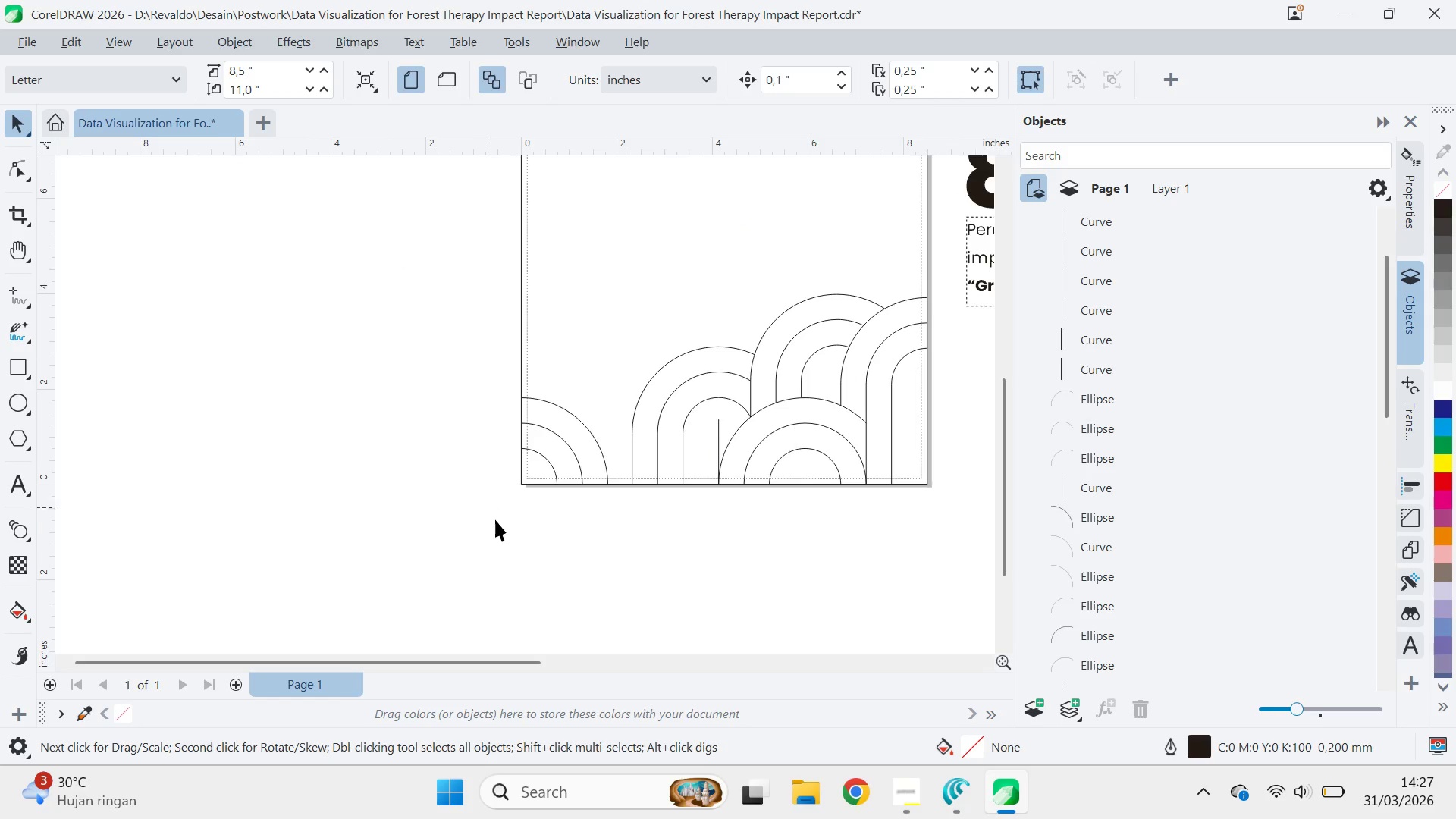 
left_click_drag(start_coordinate=[494, 518], to_coordinate=[620, 361])
 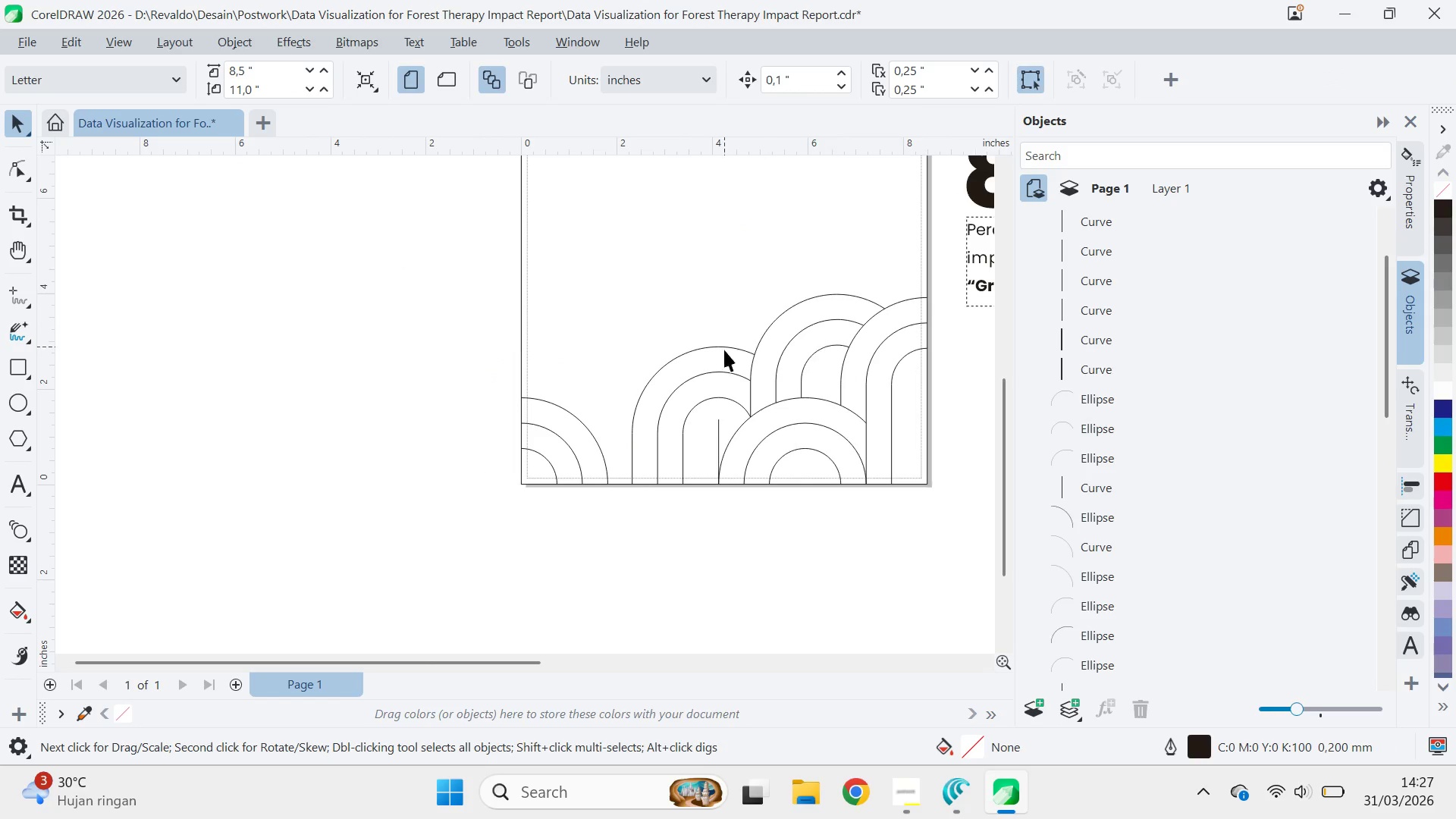 
left_click([796, 301])
 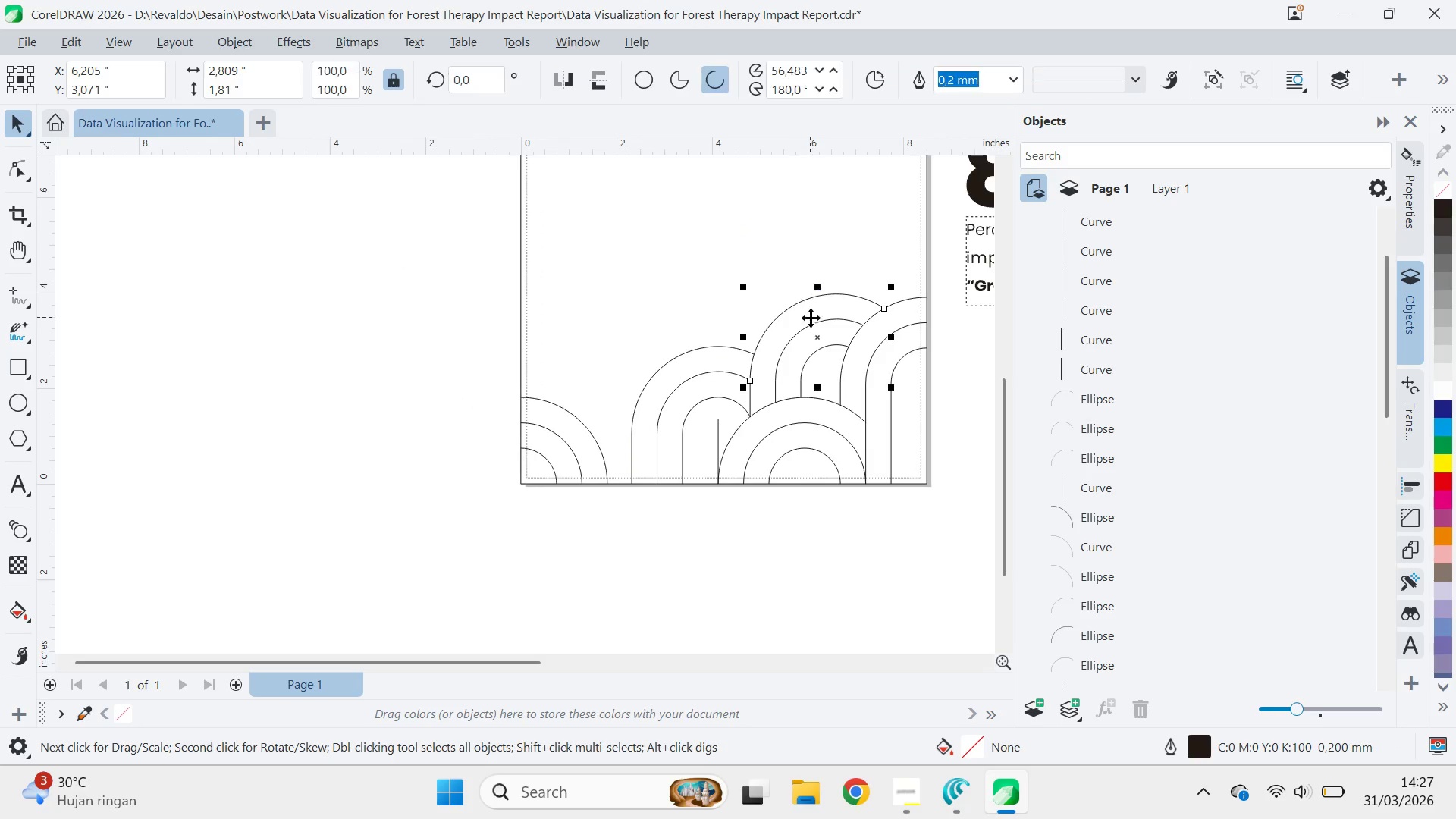 
scroll: coordinate [642, 397], scroll_direction: down, amount: 1.0
 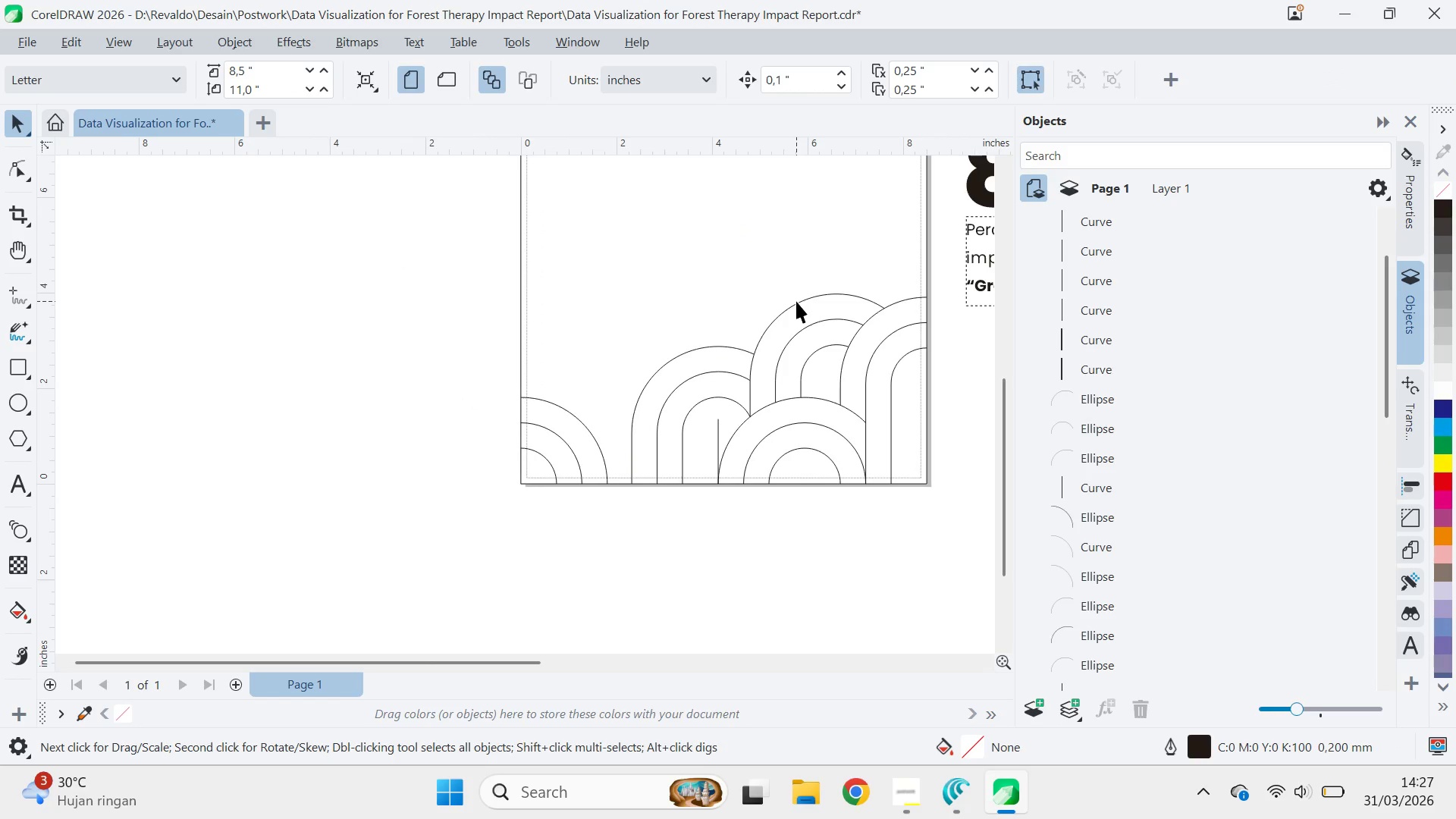 
hold_key(key=ShiftLeft, duration=1.03)
 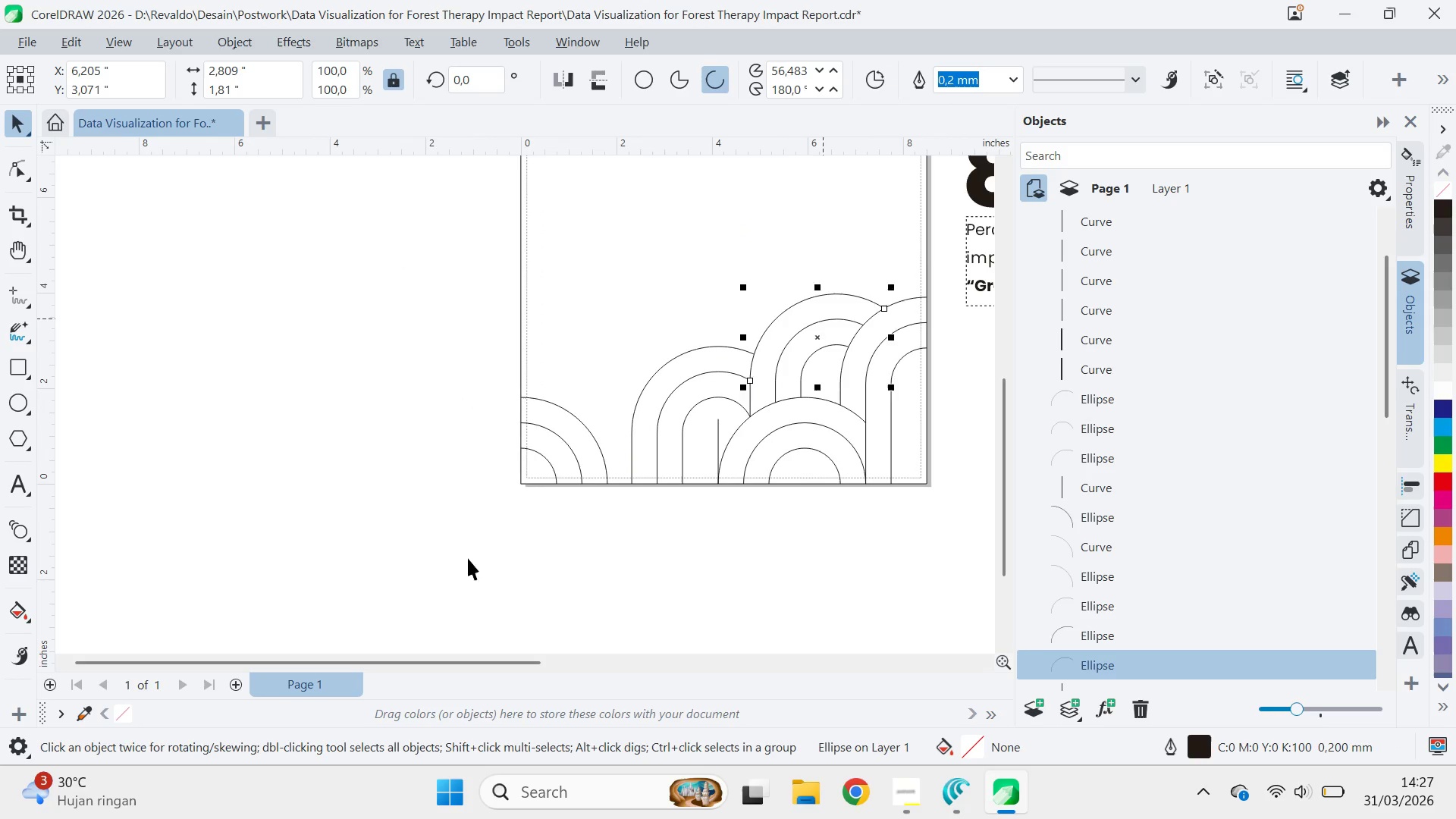 
left_click_drag(start_coordinate=[473, 554], to_coordinate=[623, 380])
 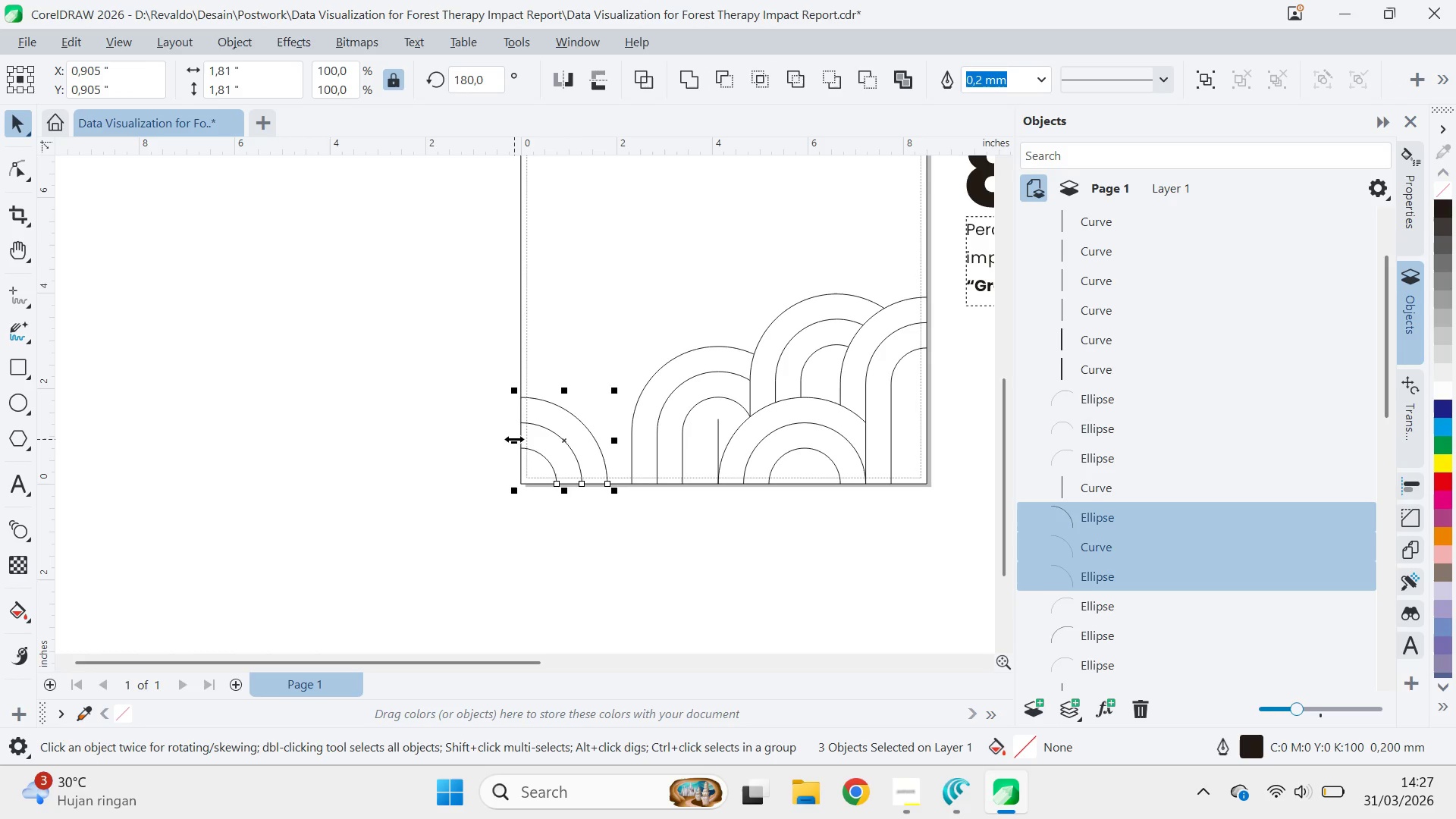 
left_click_drag(start_coordinate=[514, 439], to_coordinate=[626, 441])
 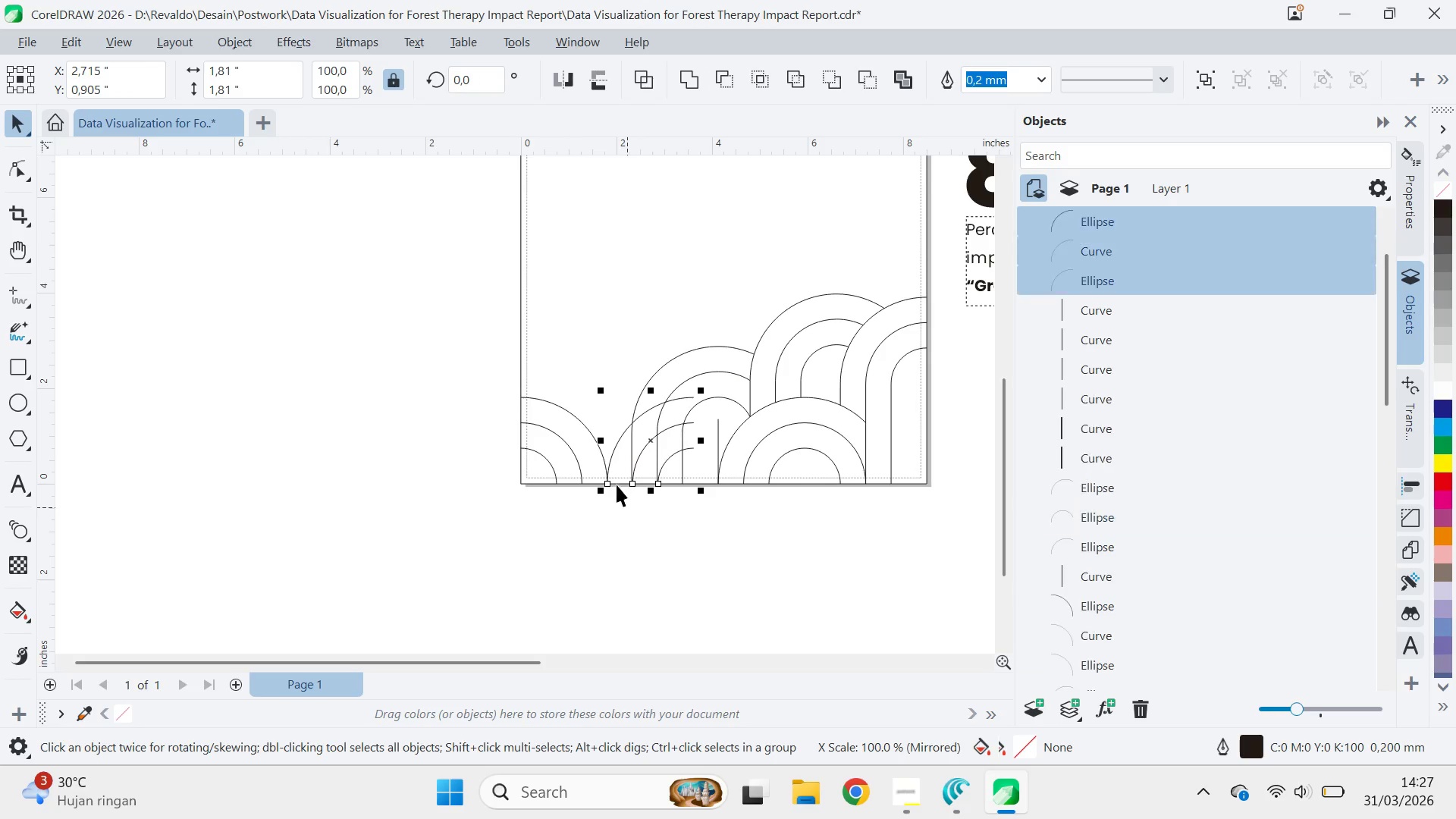 
hold_key(key=ControlLeft, duration=0.73)
left_click([626, 441])
 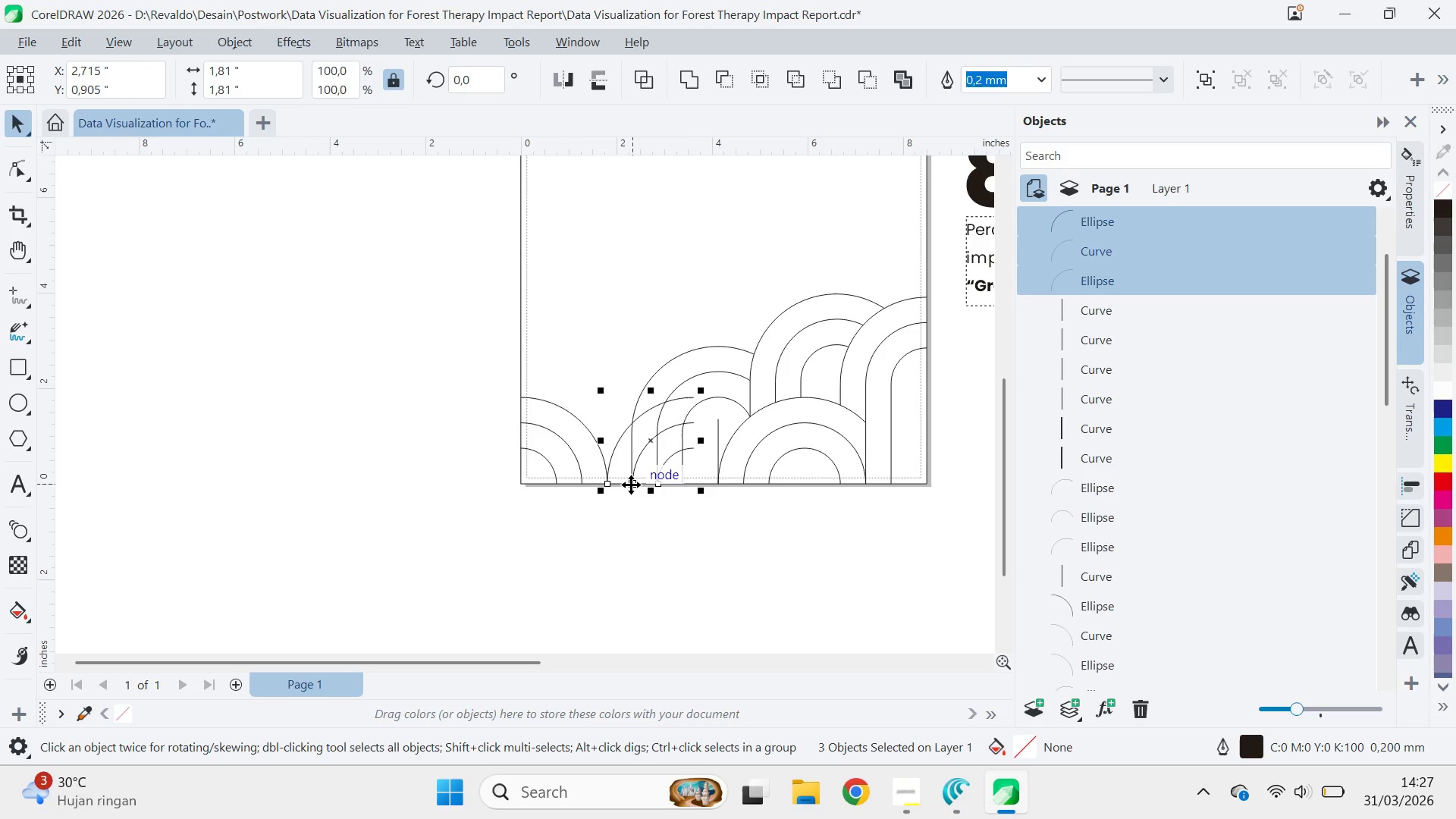 
right_click([626, 441])
 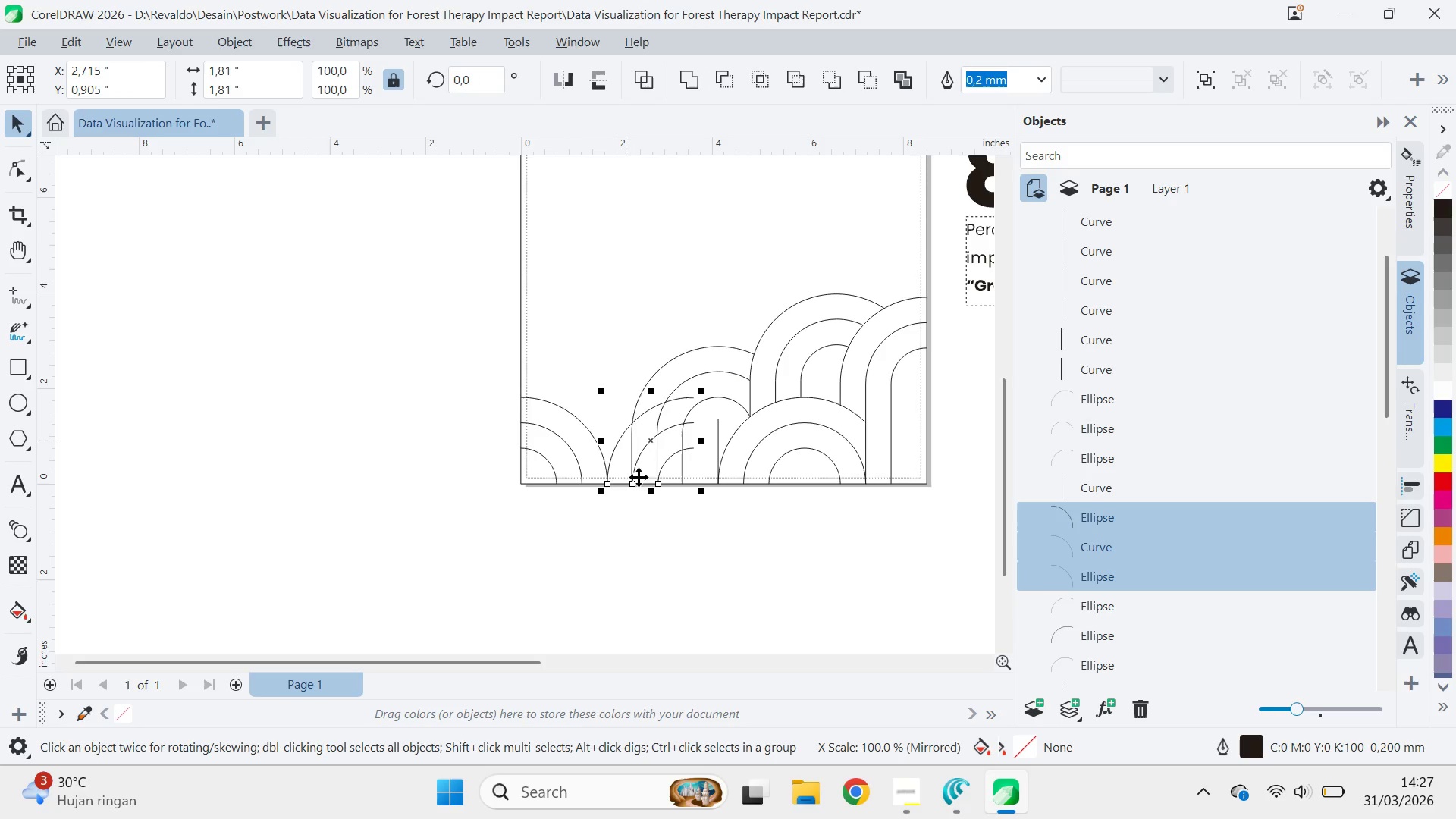 
left_click_drag(start_coordinate=[631, 484], to_coordinate=[607, 485])
 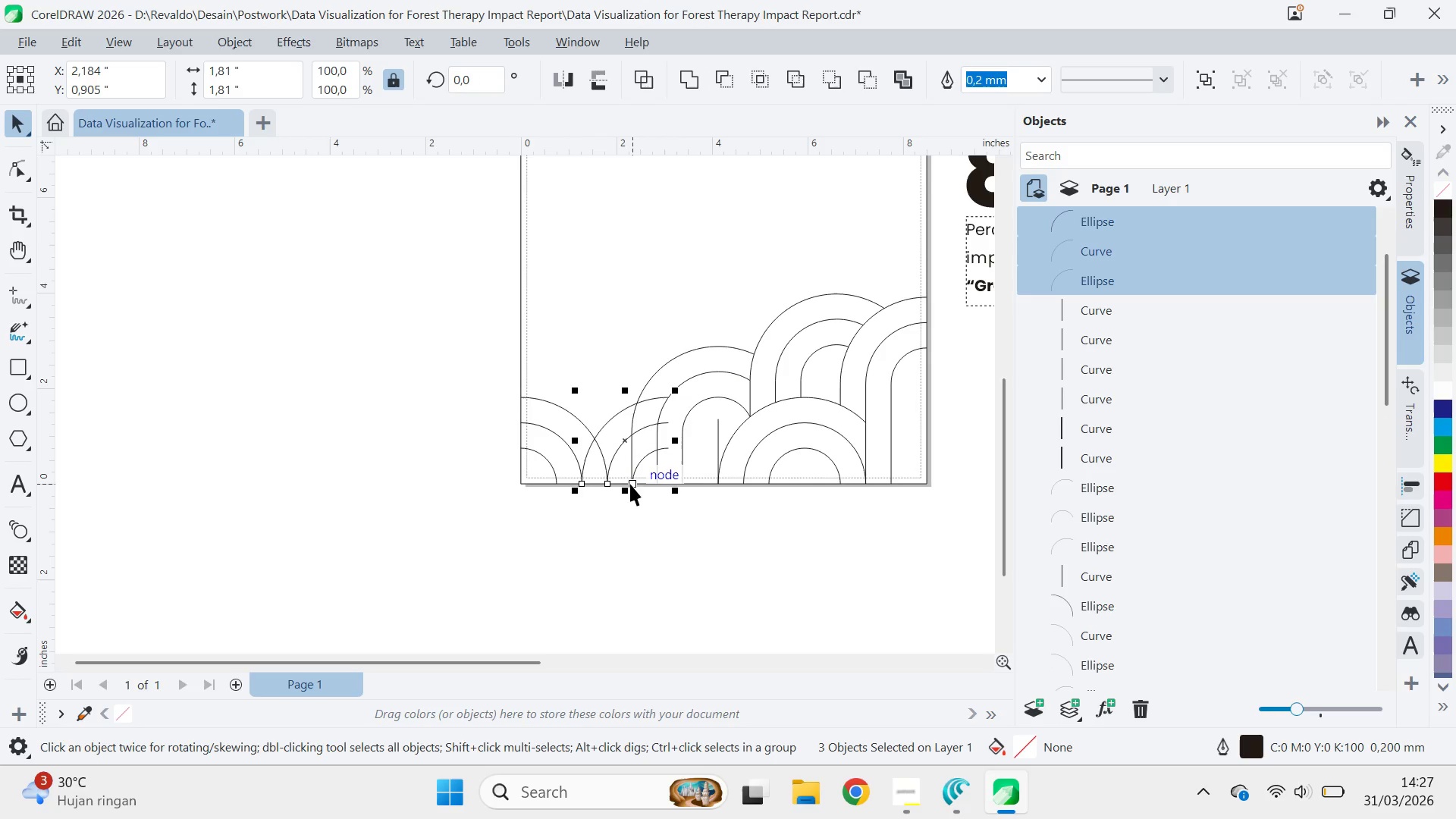 
left_click_drag(start_coordinate=[632, 484], to_coordinate=[604, 482])
 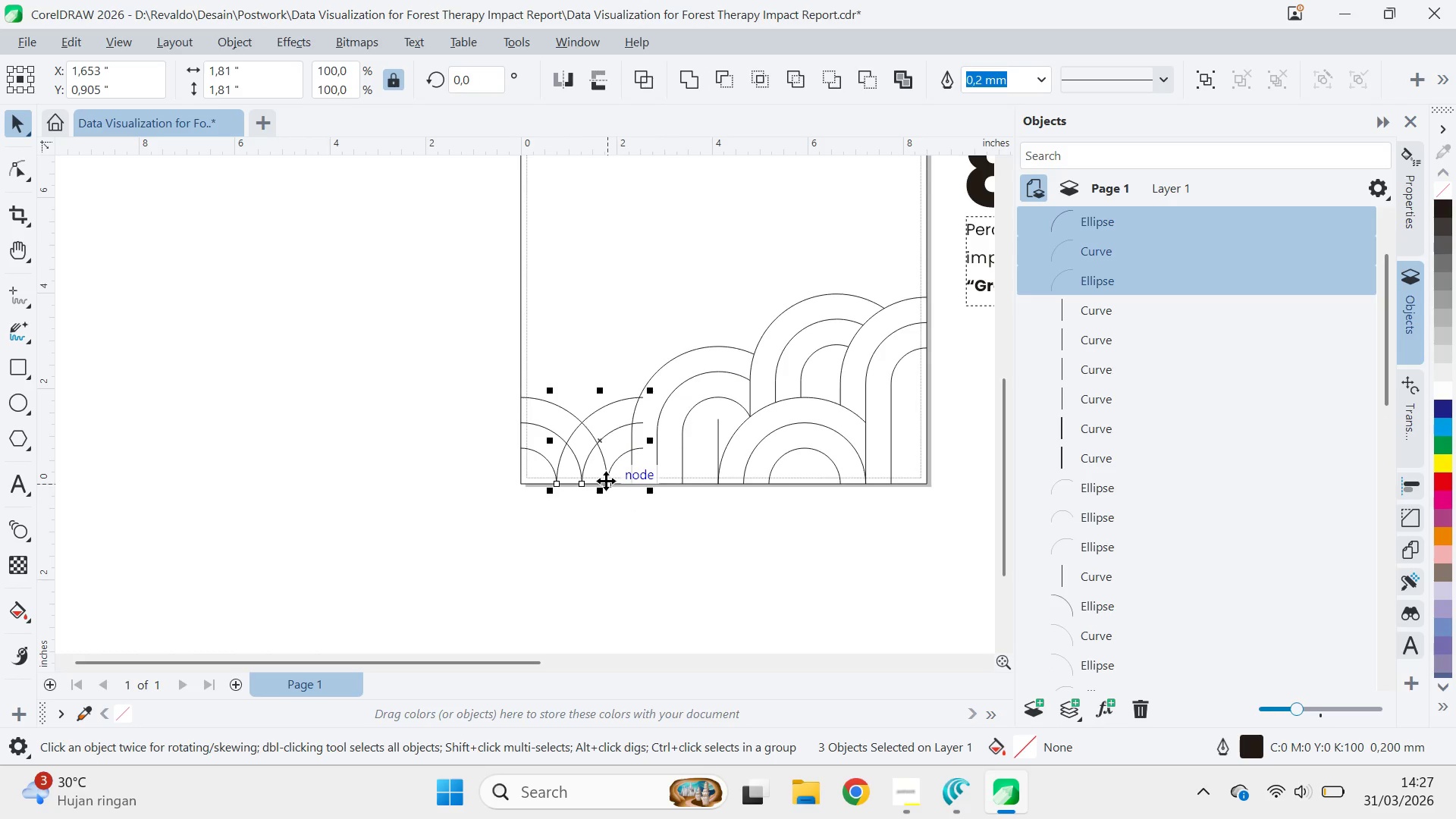 
left_click_drag(start_coordinate=[606, 481], to_coordinate=[568, 432])
 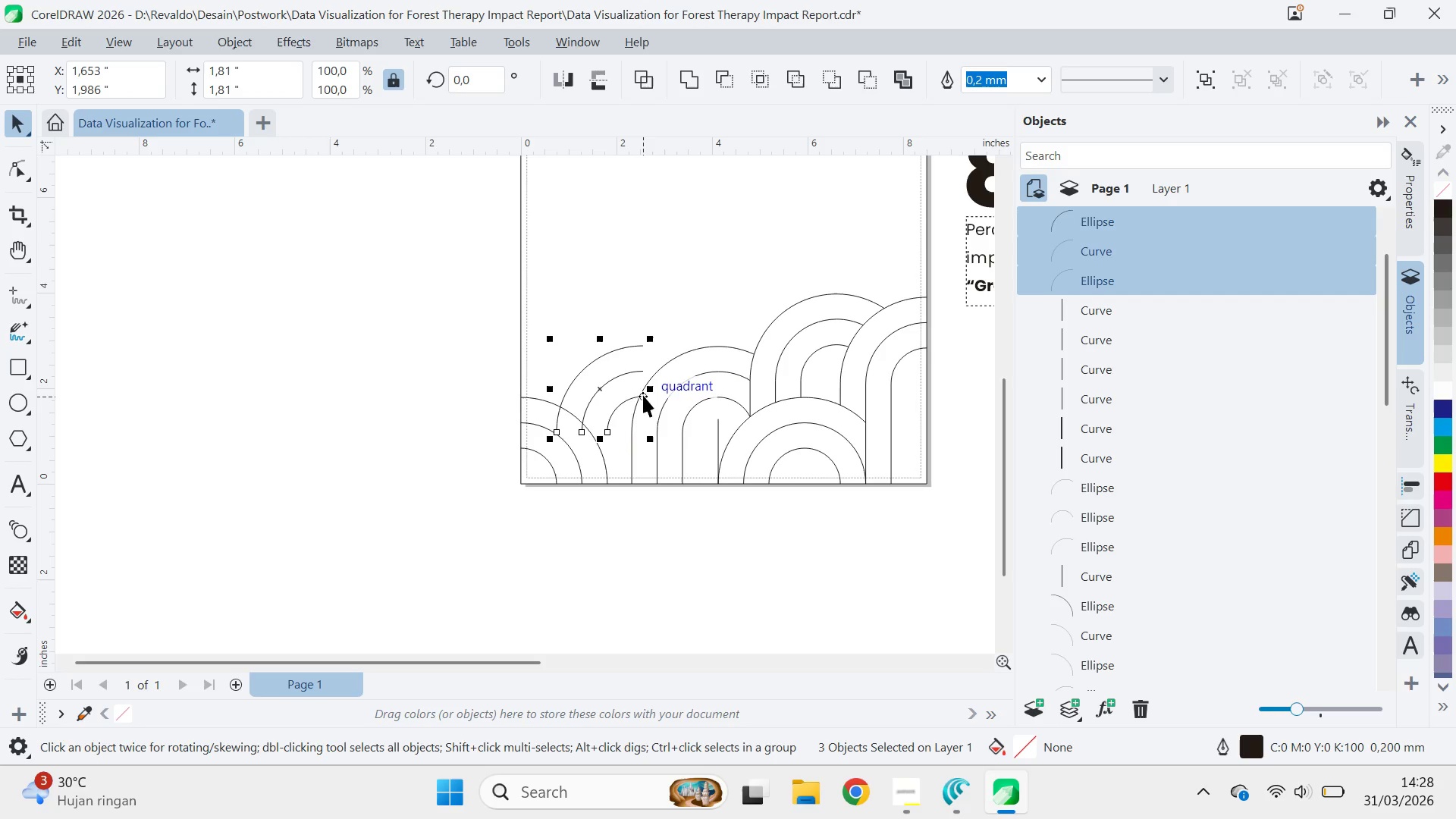 
hold_key(key=ShiftLeft, duration=1.5)
 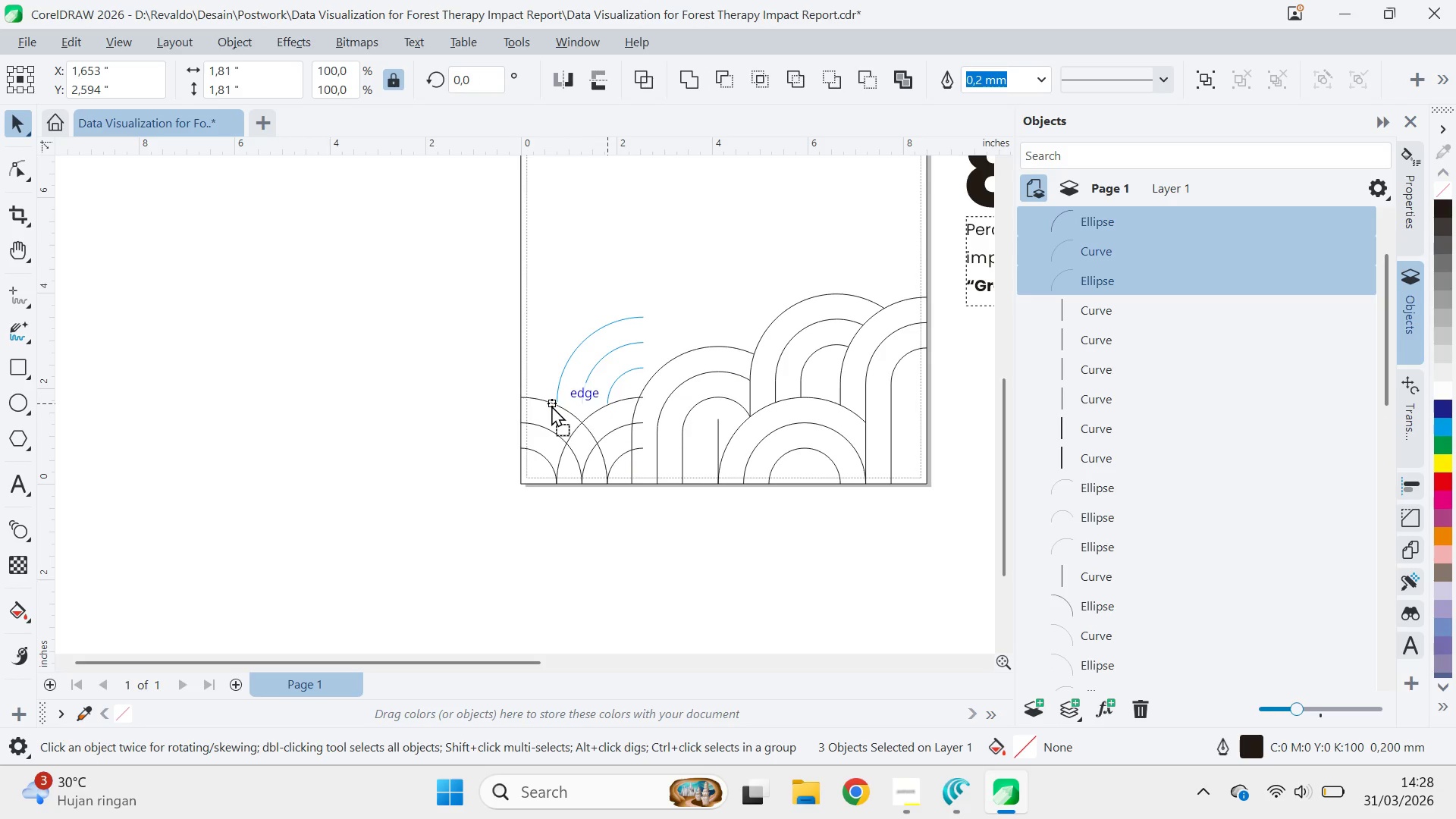 
hold_key(key=ShiftLeft, duration=1.5)
 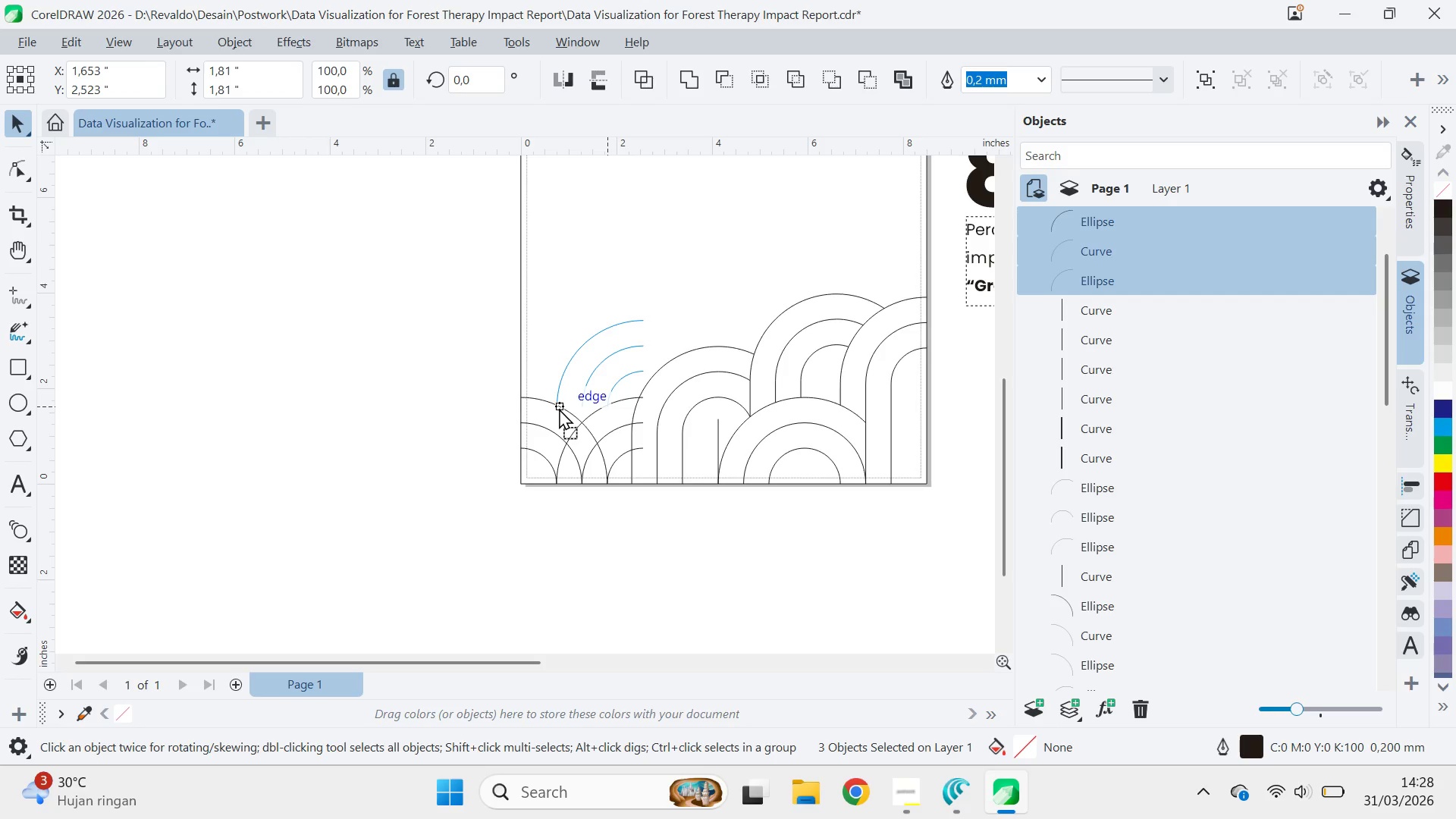 
hold_key(key=ShiftLeft, duration=1.52)
 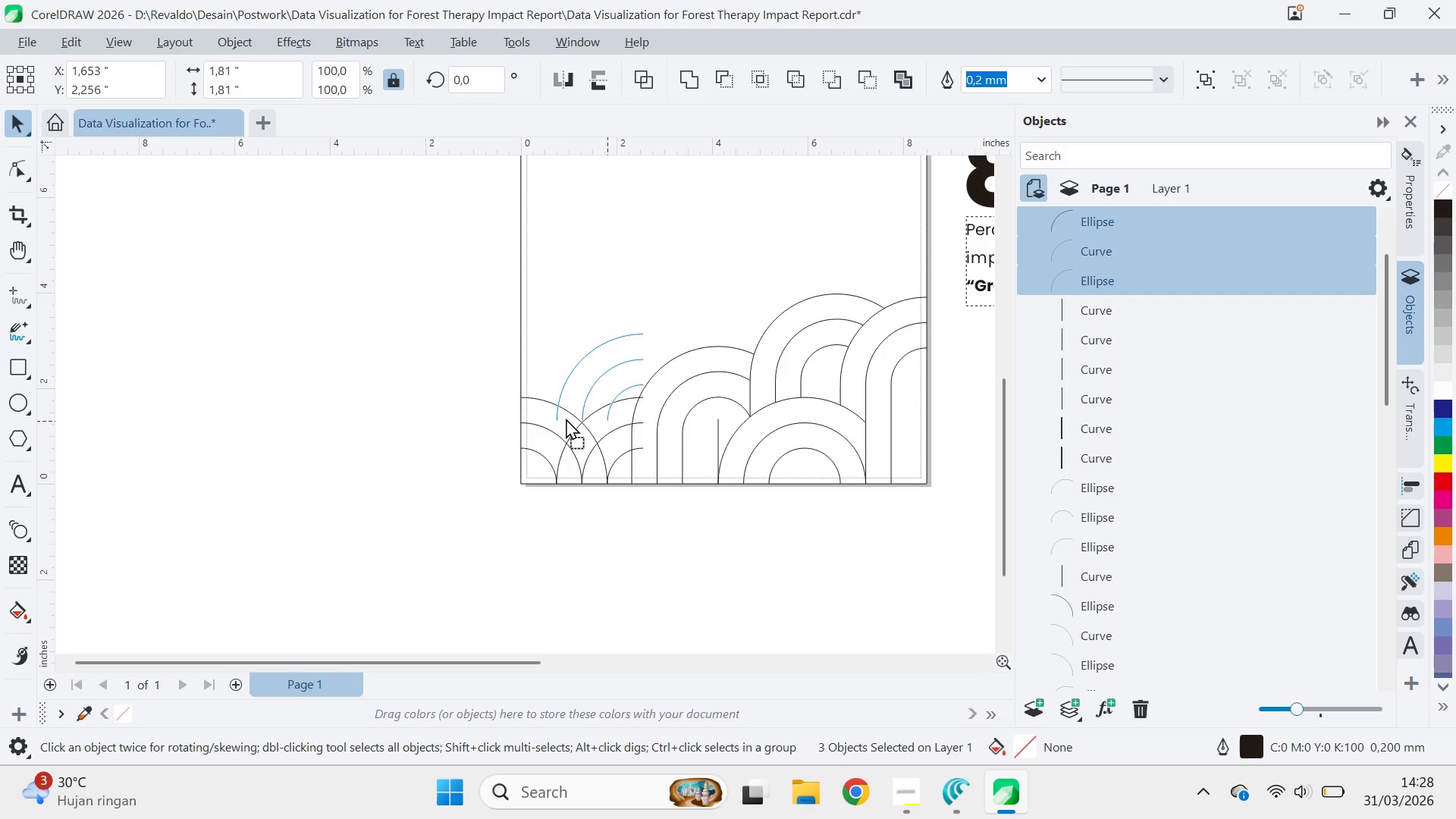 
hold_key(key=ShiftLeft, duration=1.5)
 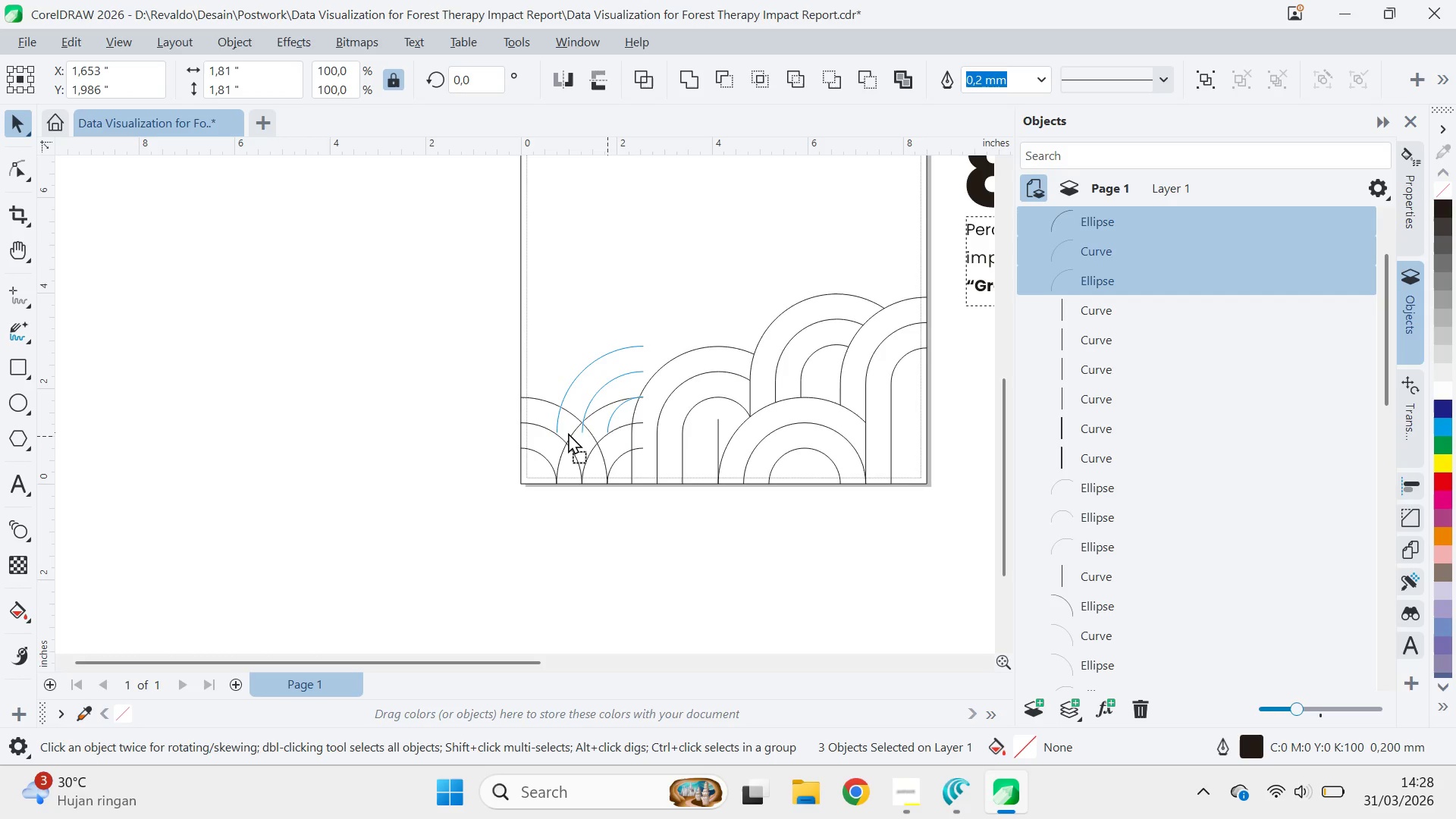 
hold_key(key=ShiftLeft, duration=1.52)
 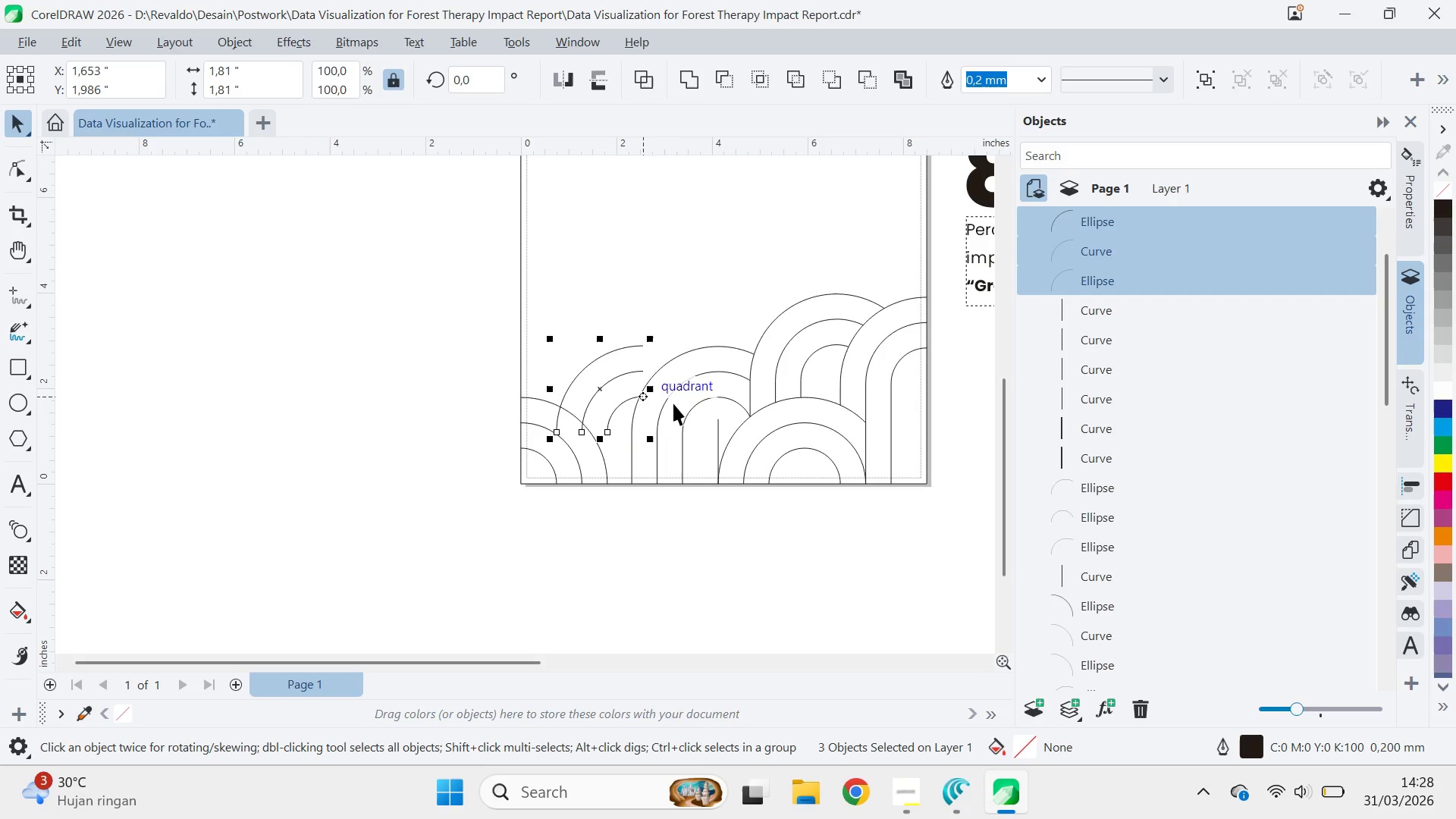 
wait(5.41)
 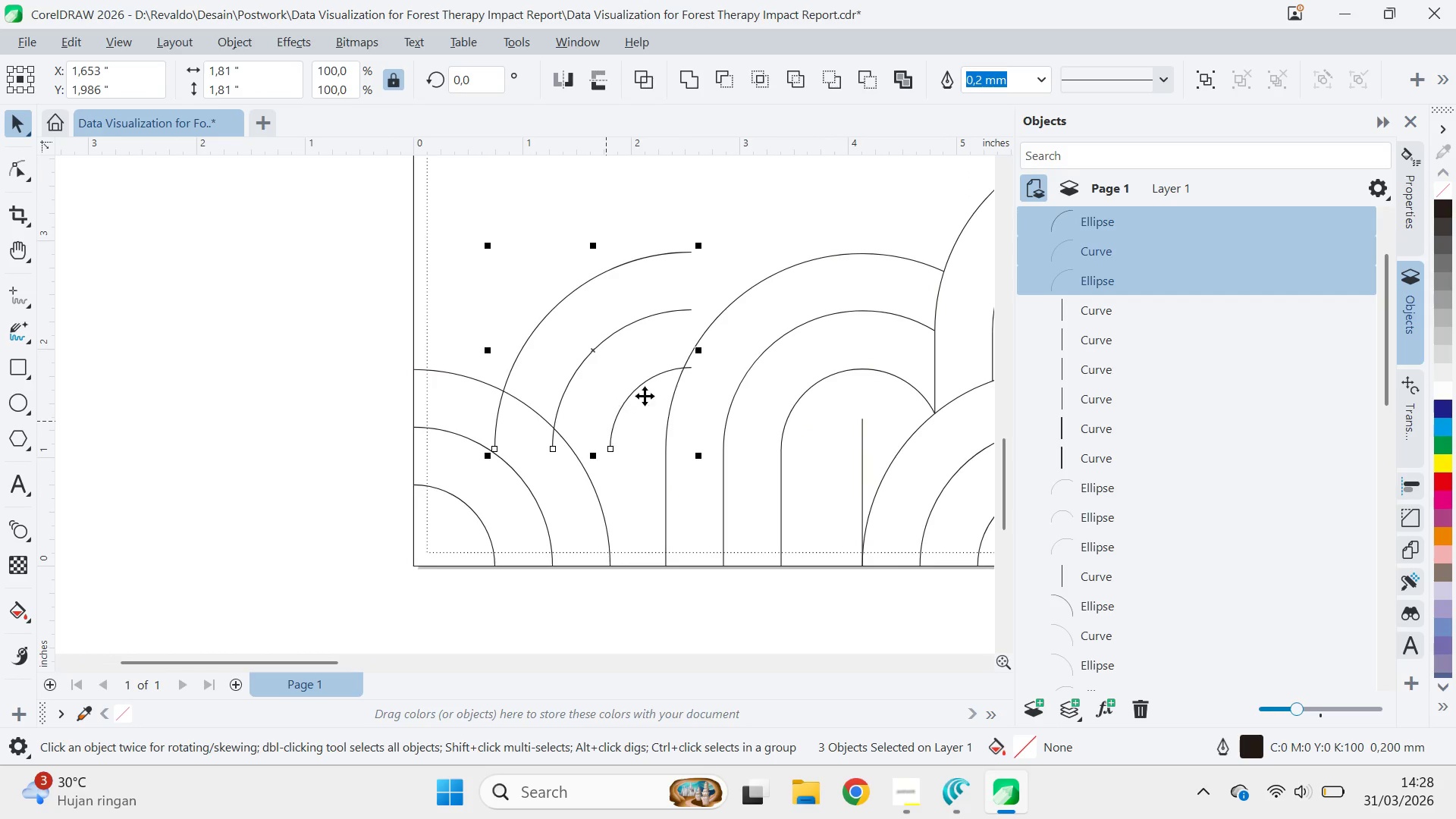 
key(A)
 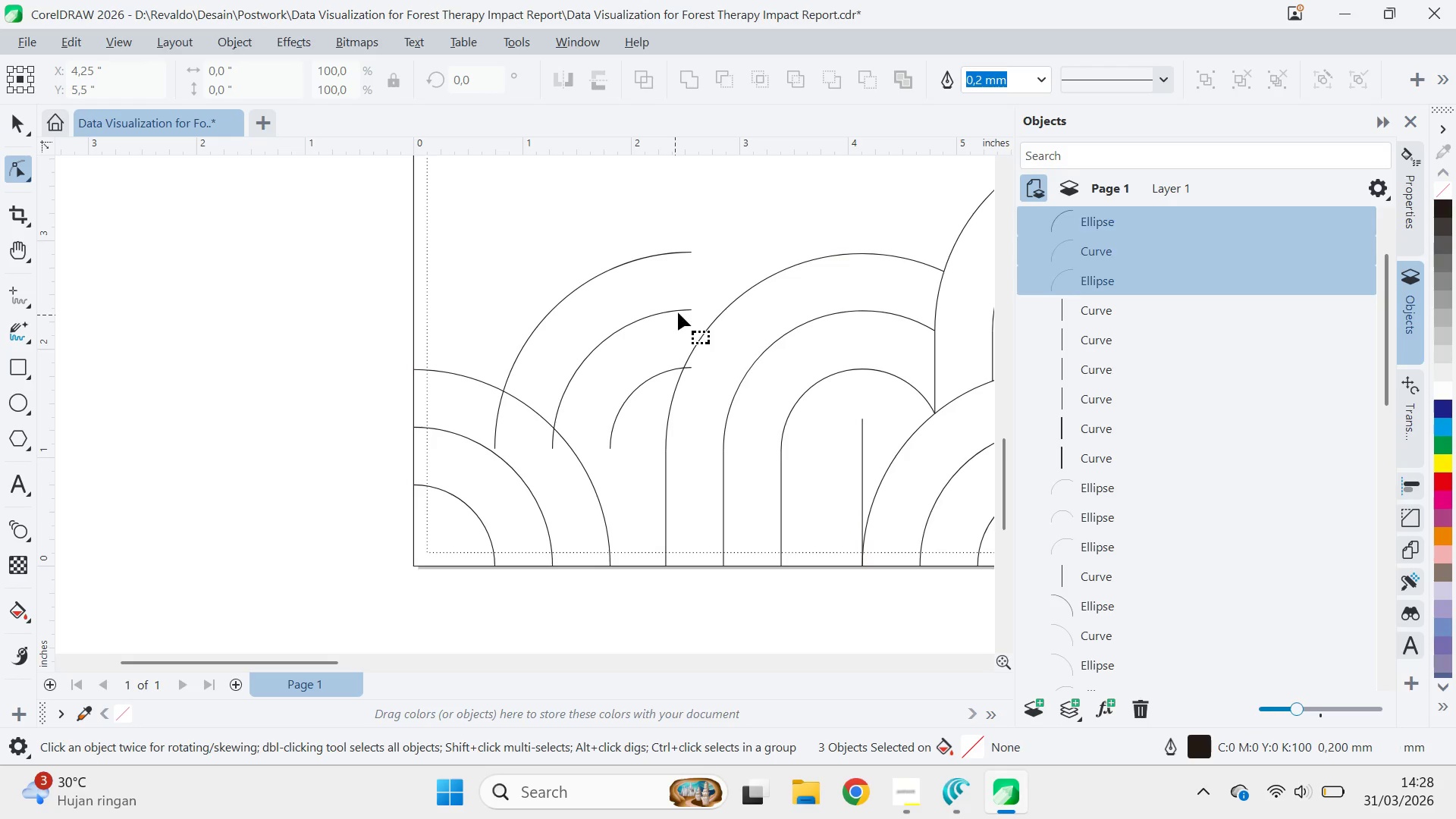 
scroll: coordinate [606, 421], scroll_direction: up, amount: 5.0
 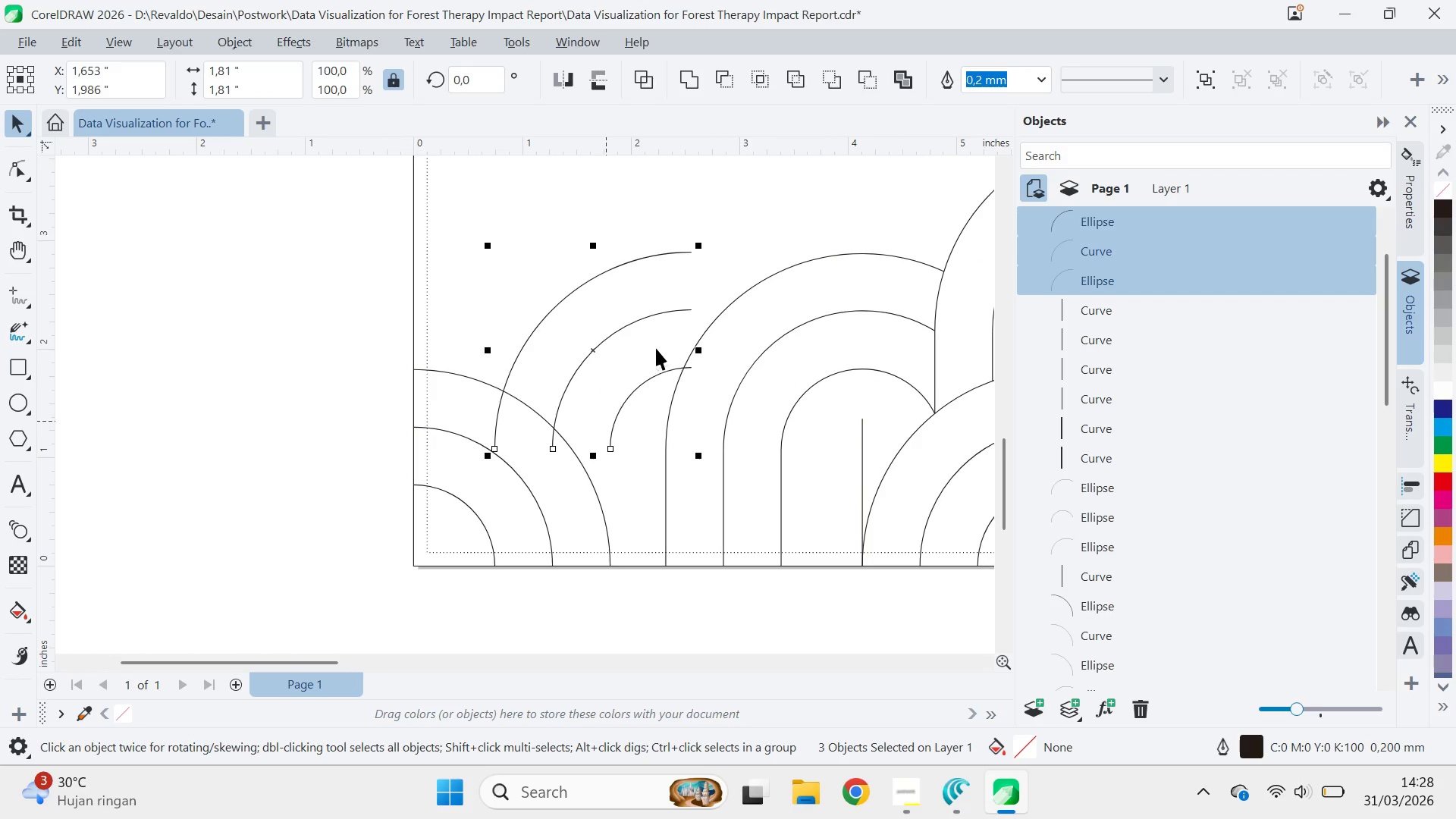 
left_click([678, 312])
 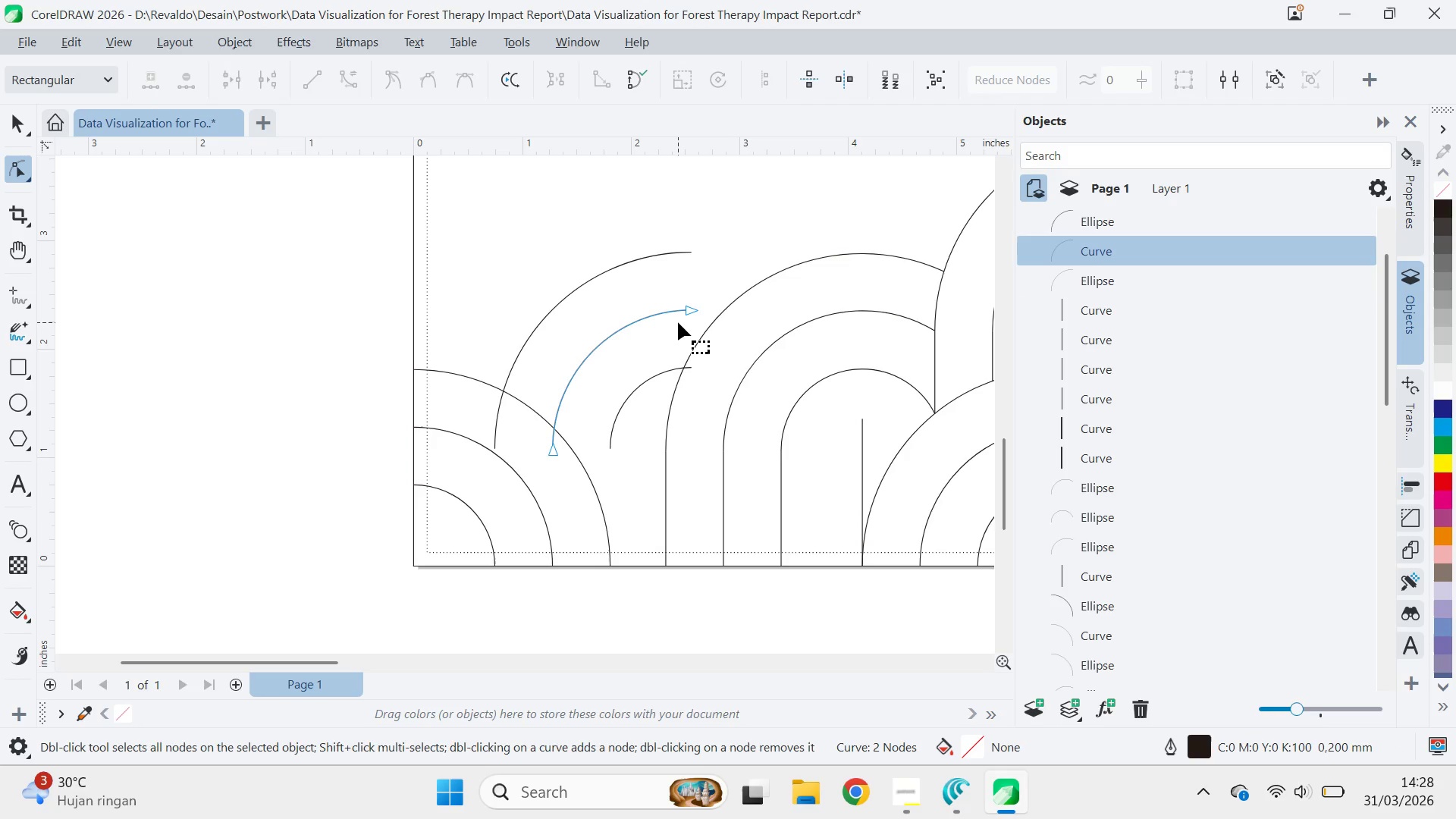 
key(V)
 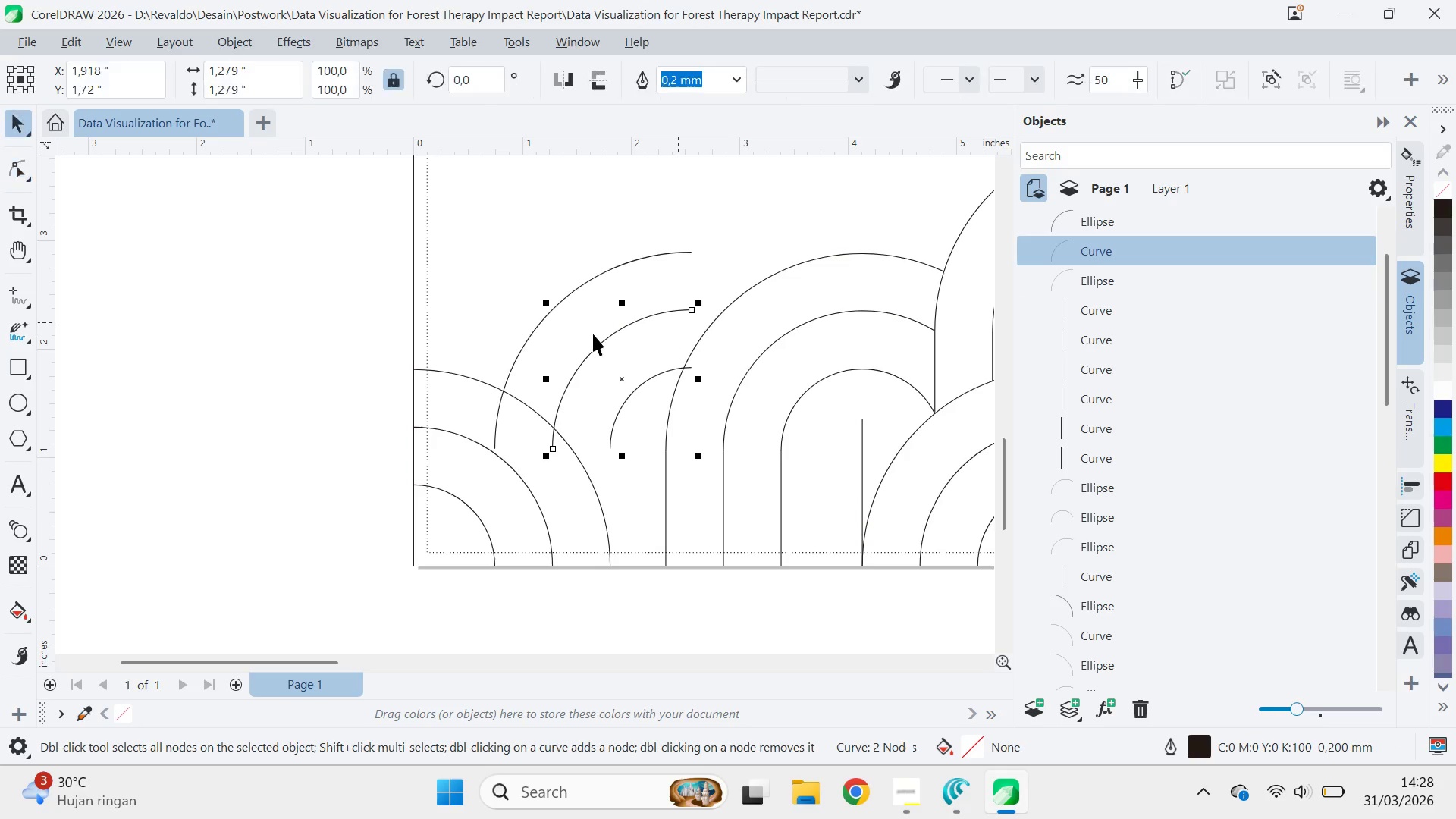 
hold_key(key=ShiftLeft, duration=1.5)
left_click([591, 281])
 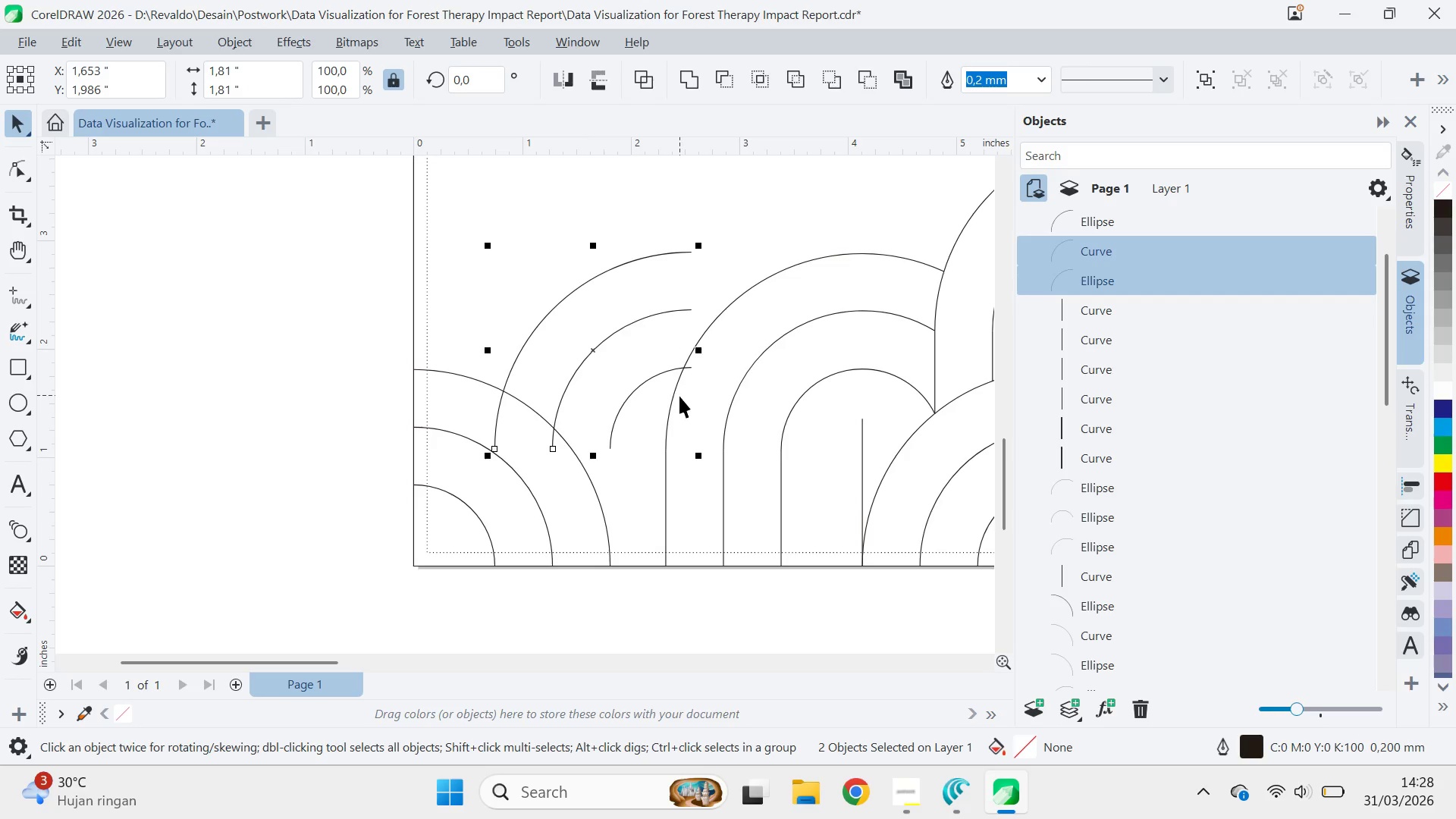 
hold_key(key=ShiftLeft, duration=0.47)
left_click([664, 372])
 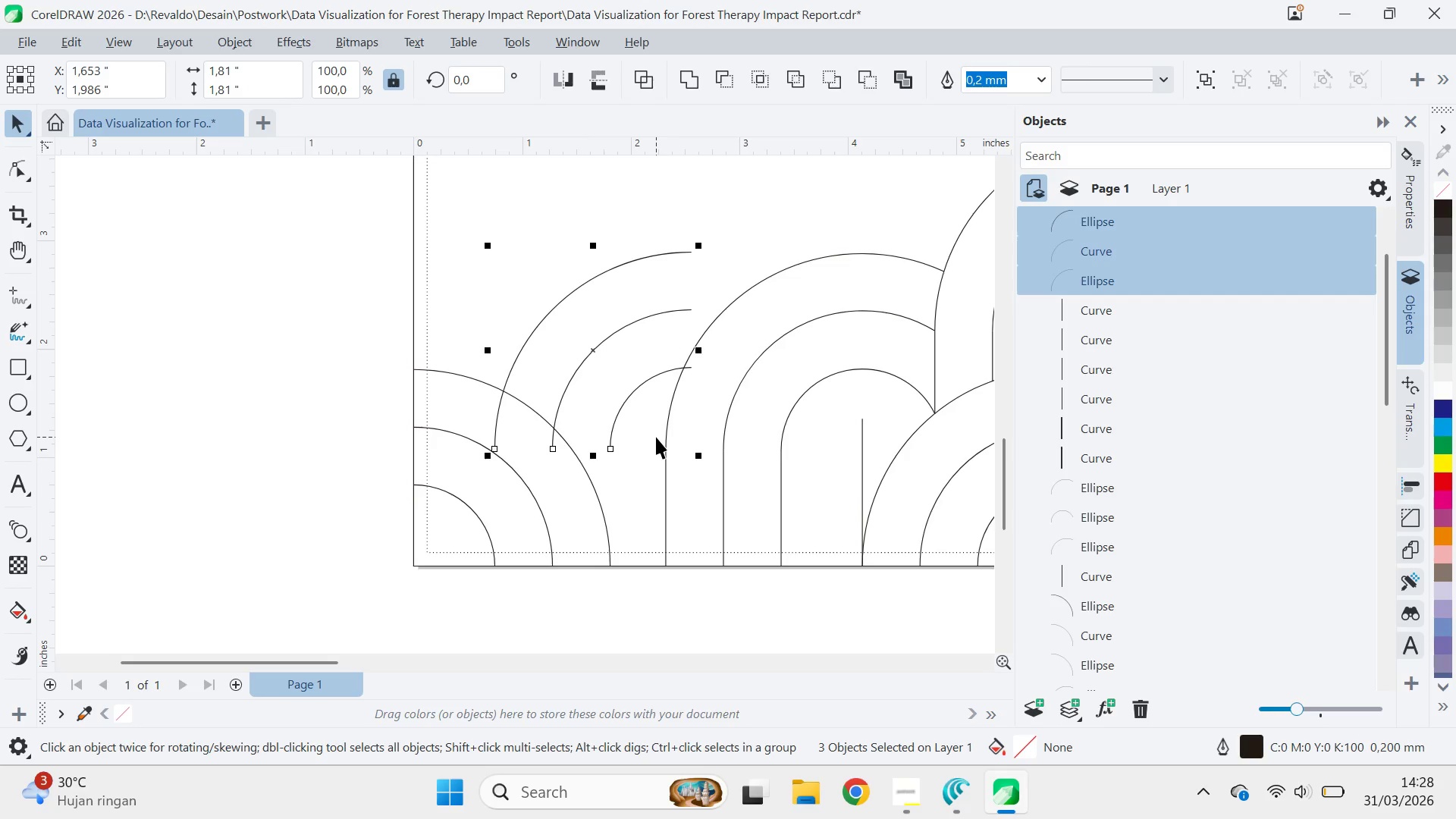 
key(Delete)
 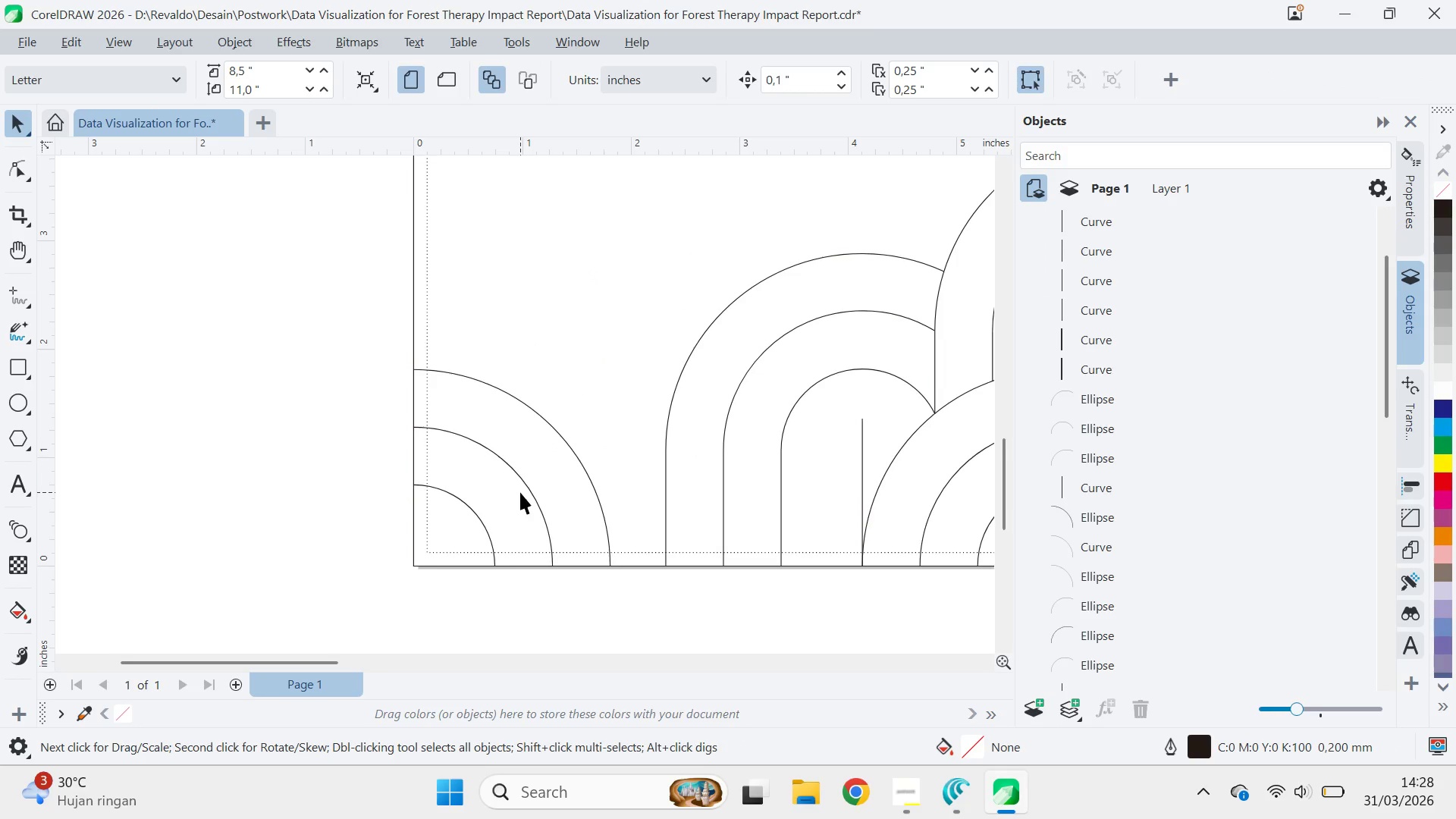 
type(QV)
 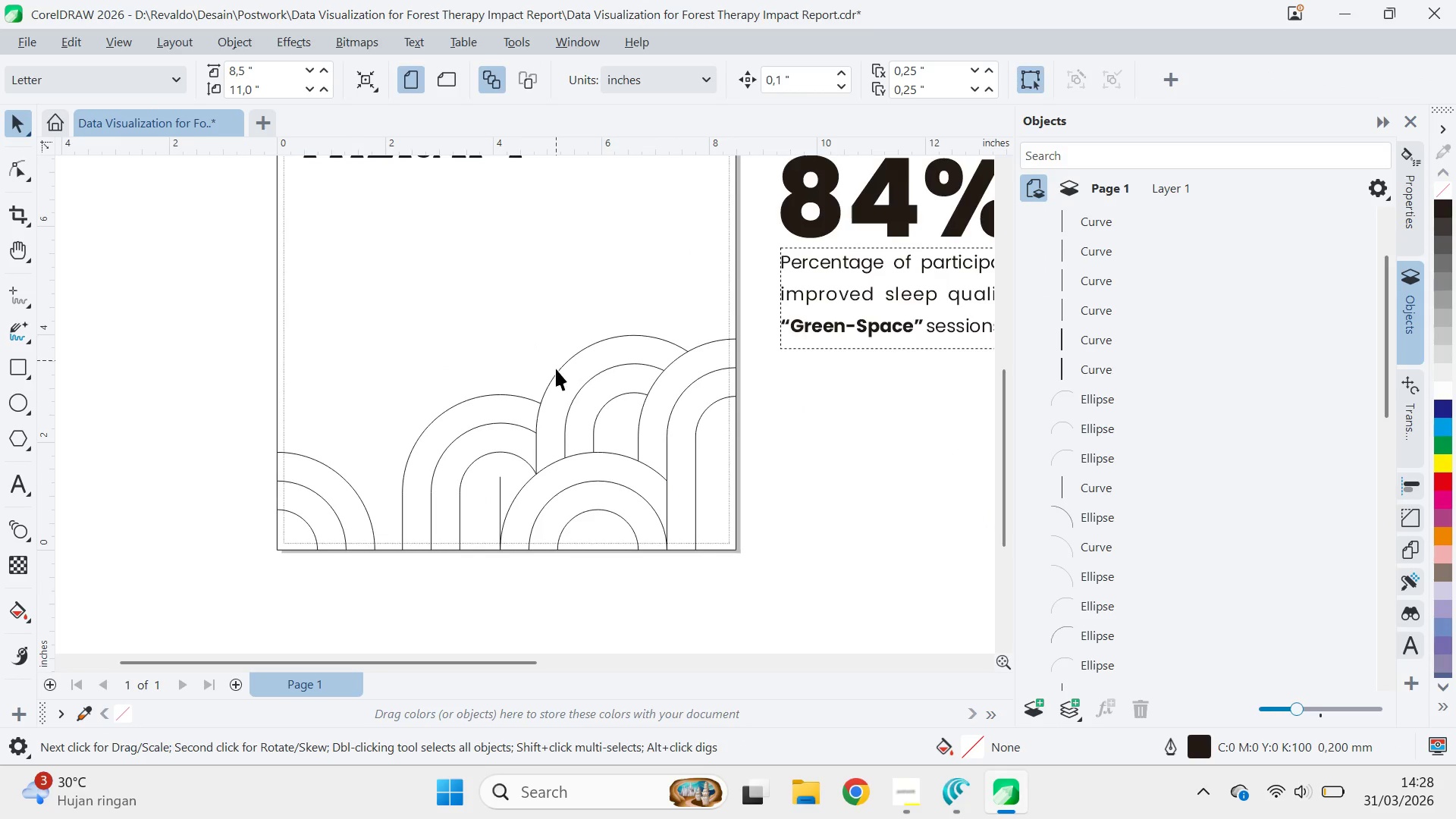 
left_click_drag(start_coordinate=[690, 585], to_coordinate=[478, 607])
 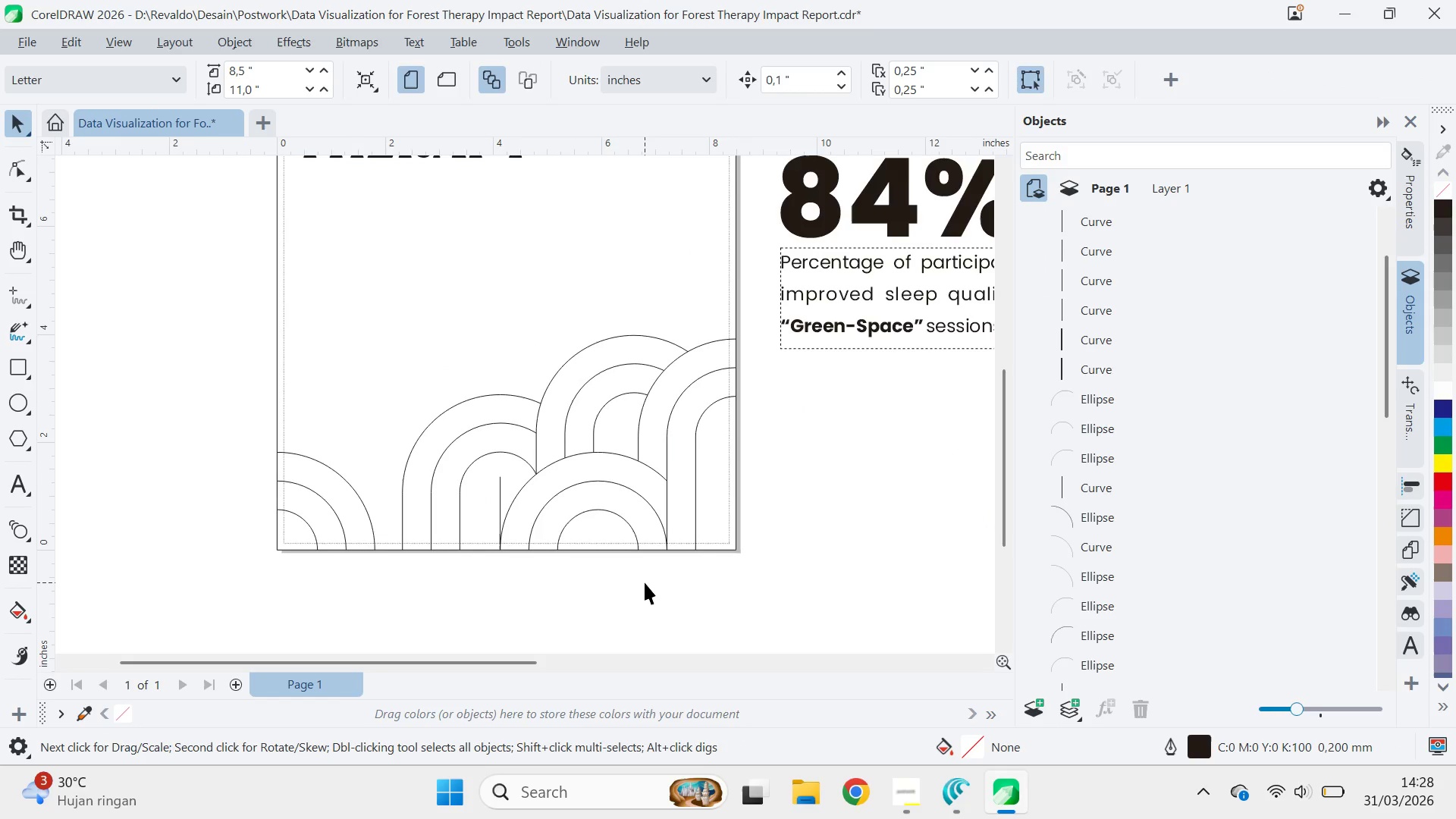 
scroll: coordinate [571, 491], scroll_direction: down, amount: 4.0
 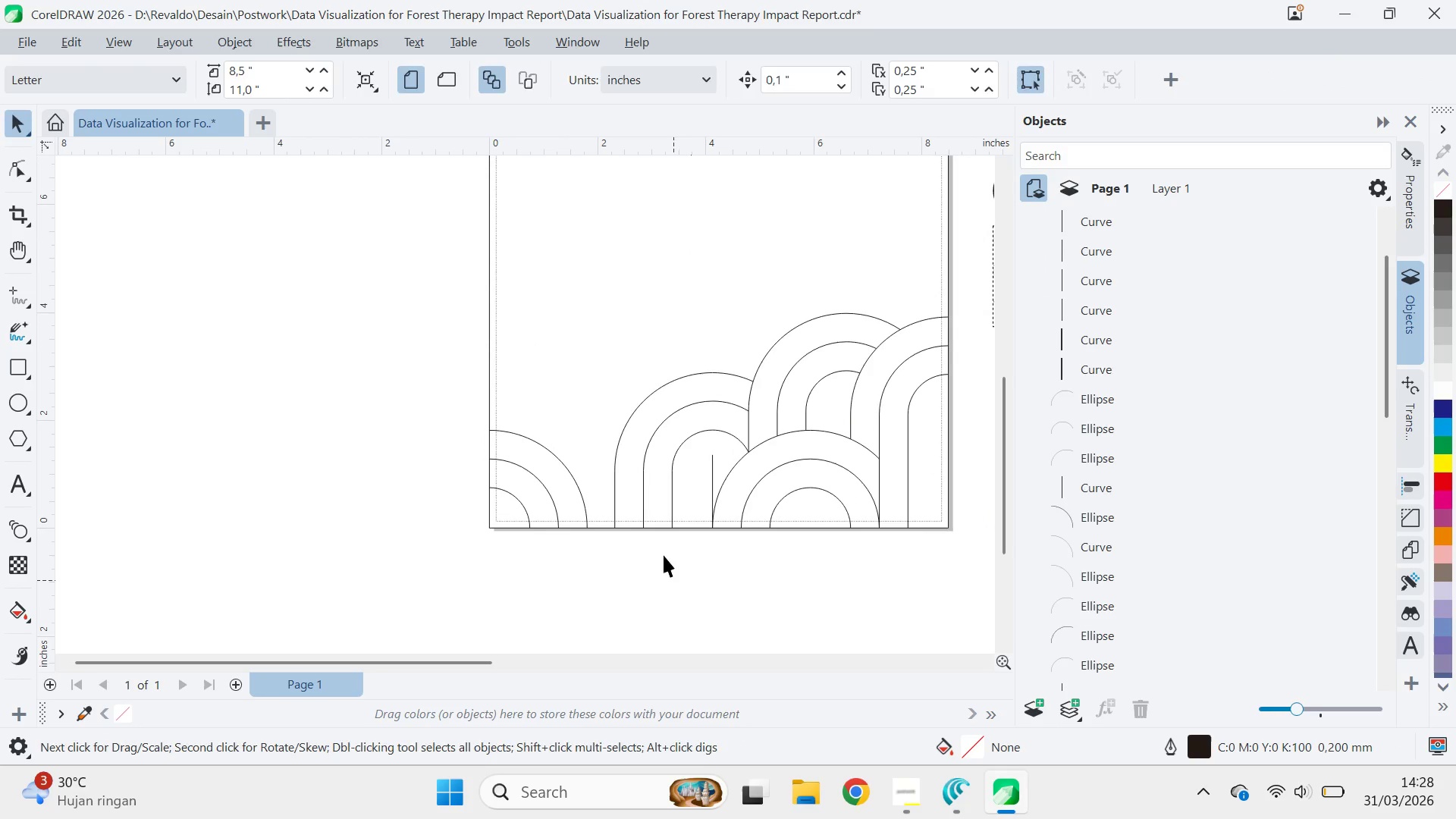 
left_click([645, 582])
 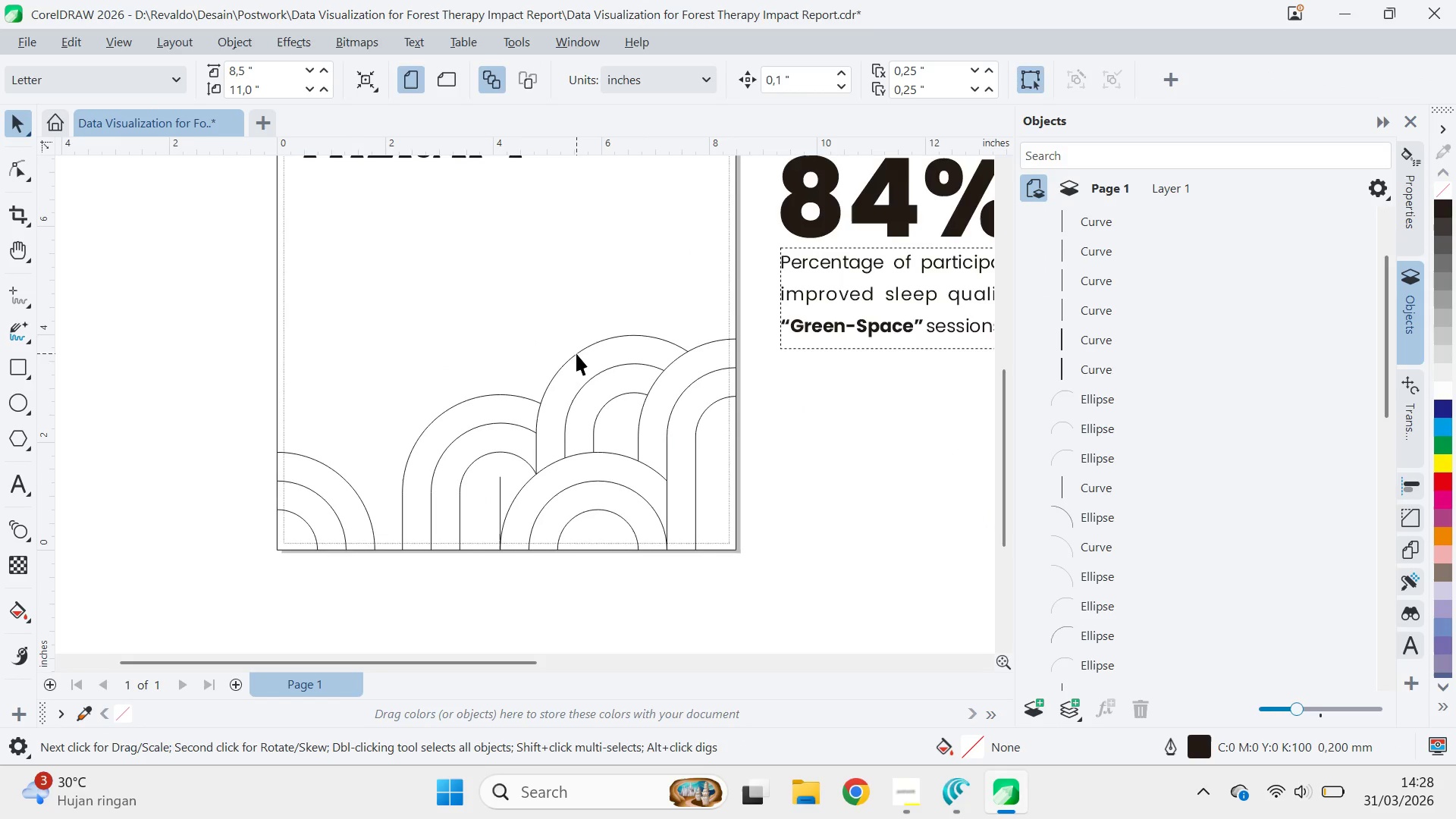 
left_click([577, 353])
 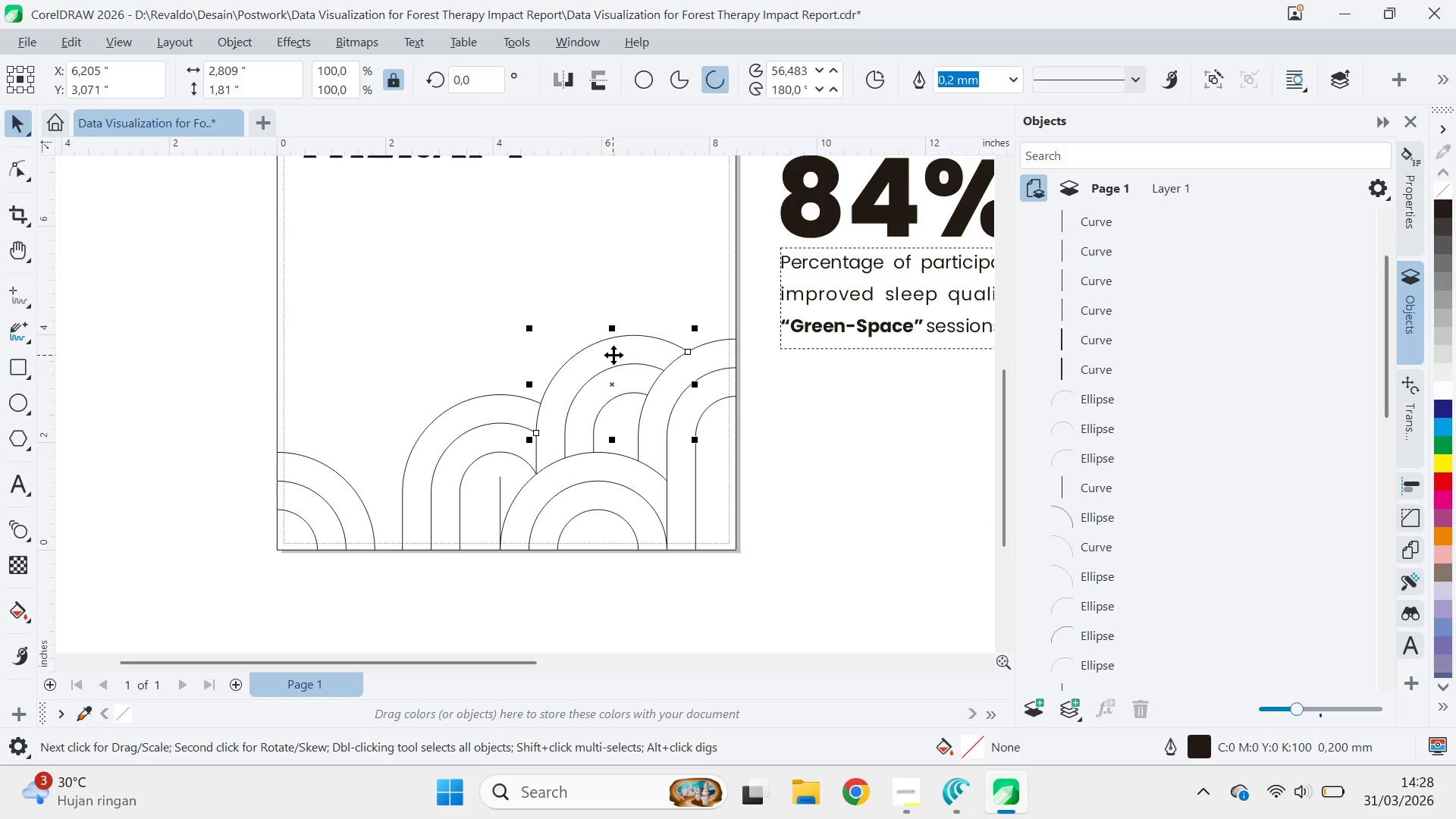 
hold_key(key=ShiftLeft, duration=1.42)
left_click([614, 360])
 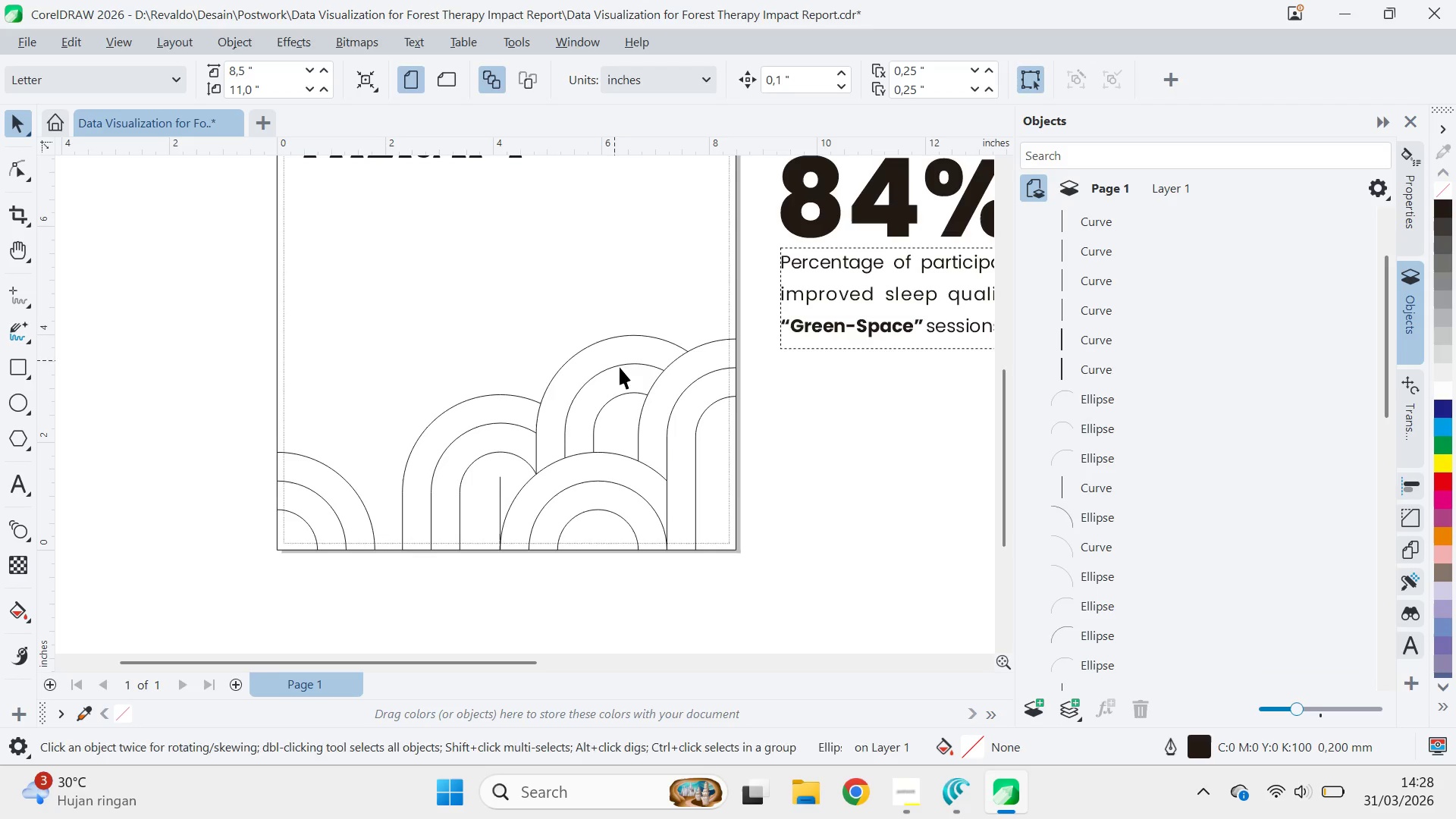 
double_click([620, 368])
 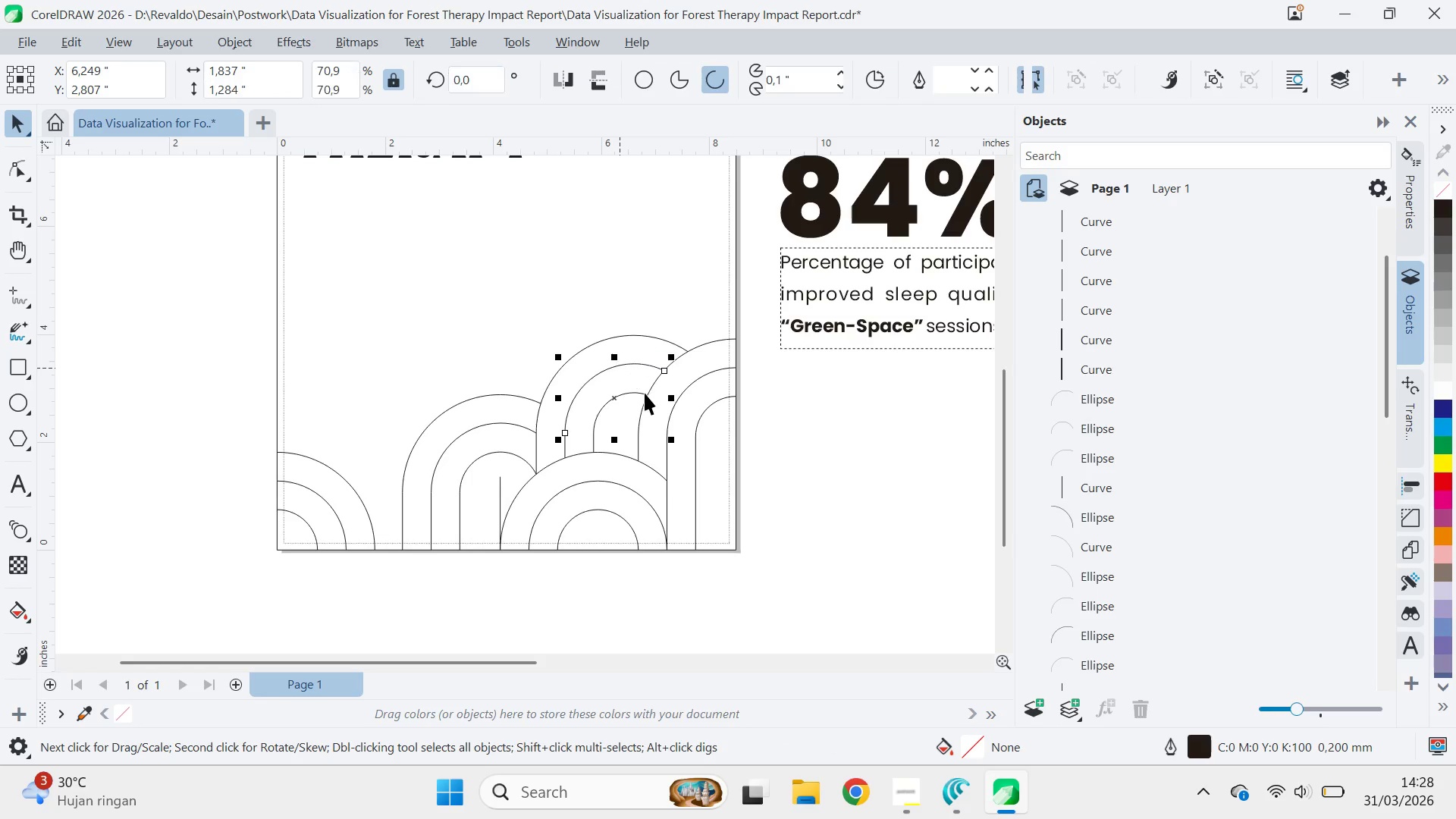 
hold_key(key=ShiftLeft, duration=1.34)
left_click([627, 391])
 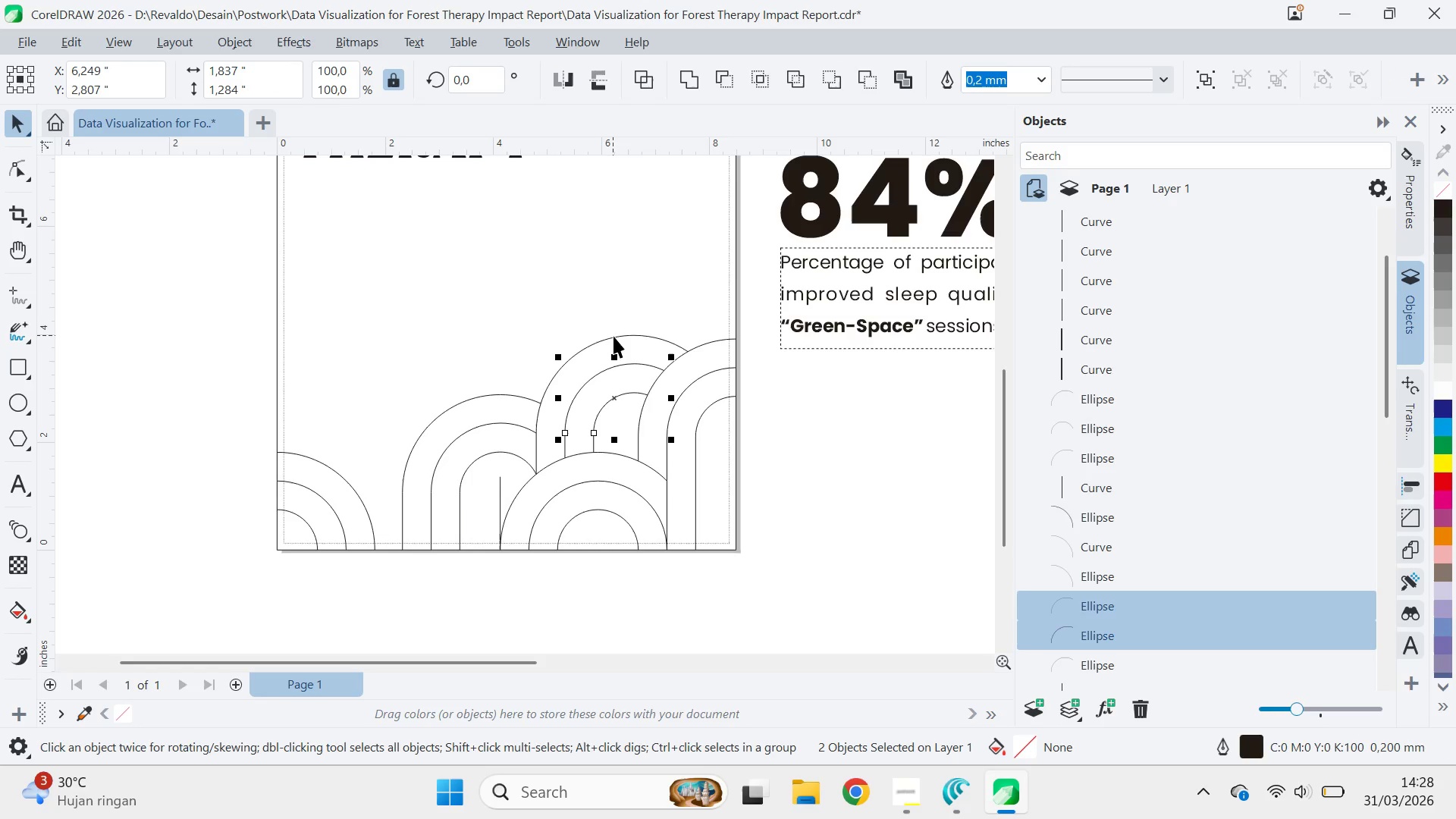 
left_click([613, 336])
 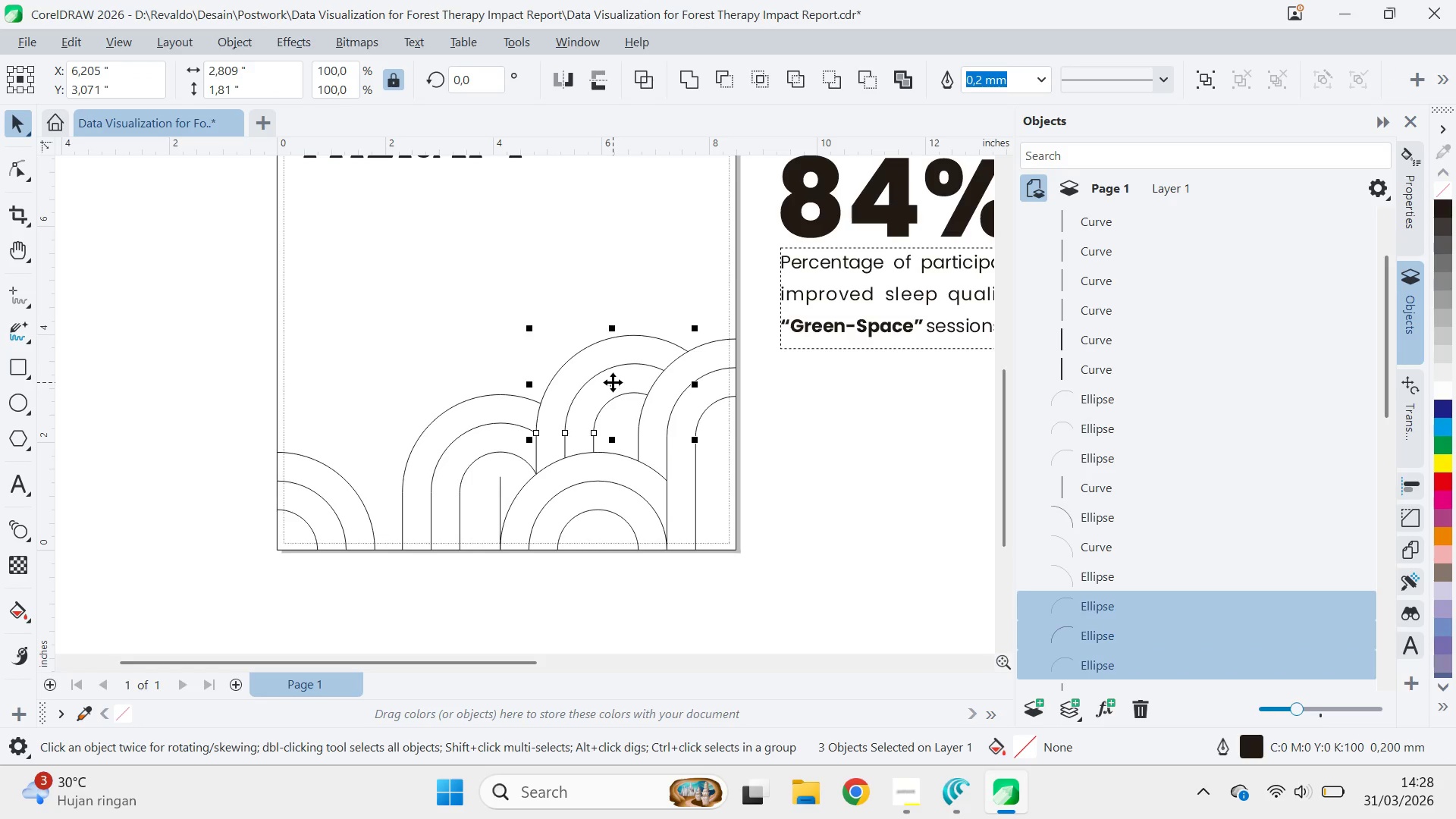 
left_click_drag(start_coordinate=[613, 382], to_coordinate=[395, 370])
 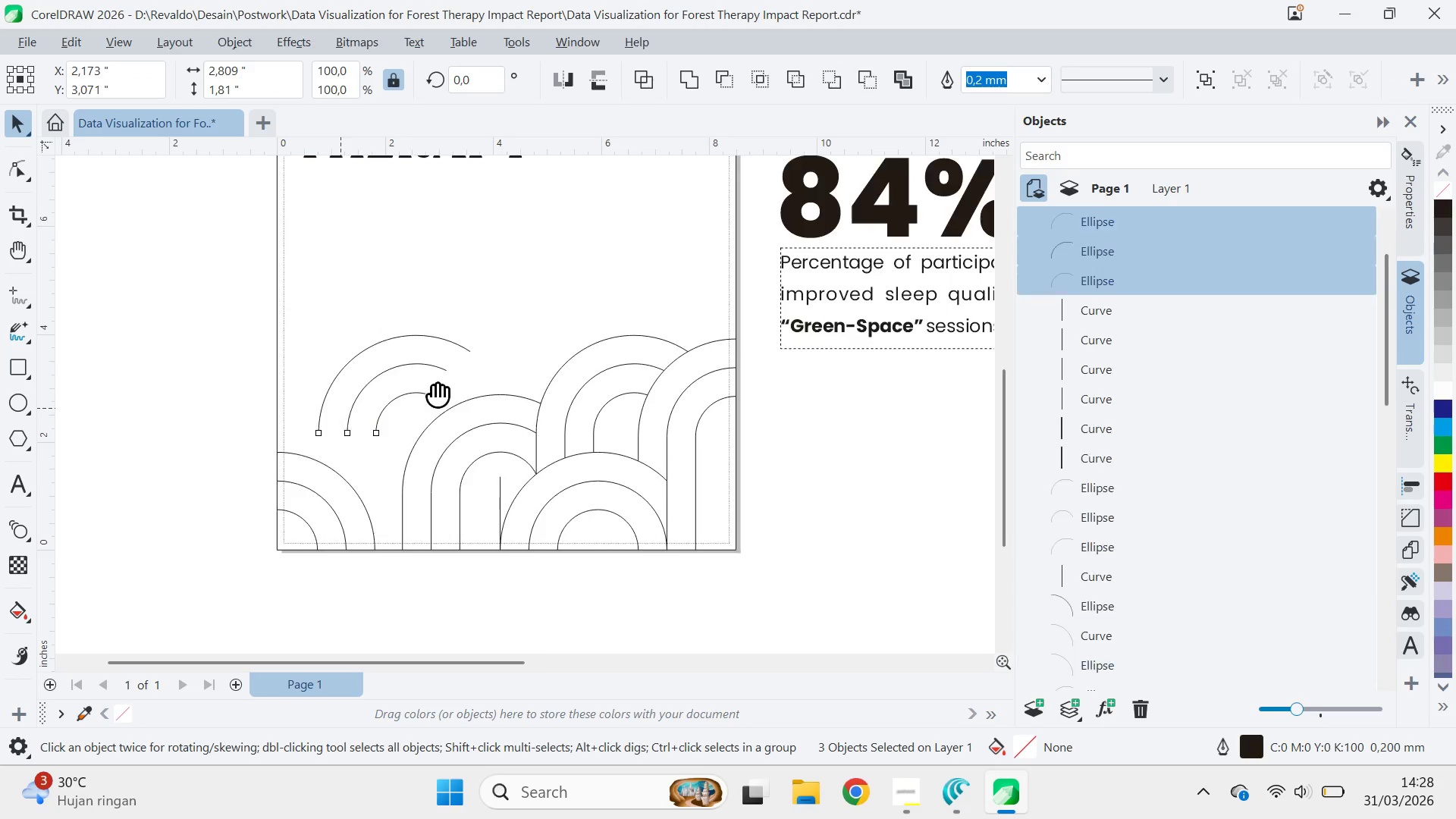 
hold_key(key=ShiftLeft, duration=0.83)
right_click([348, 351])
 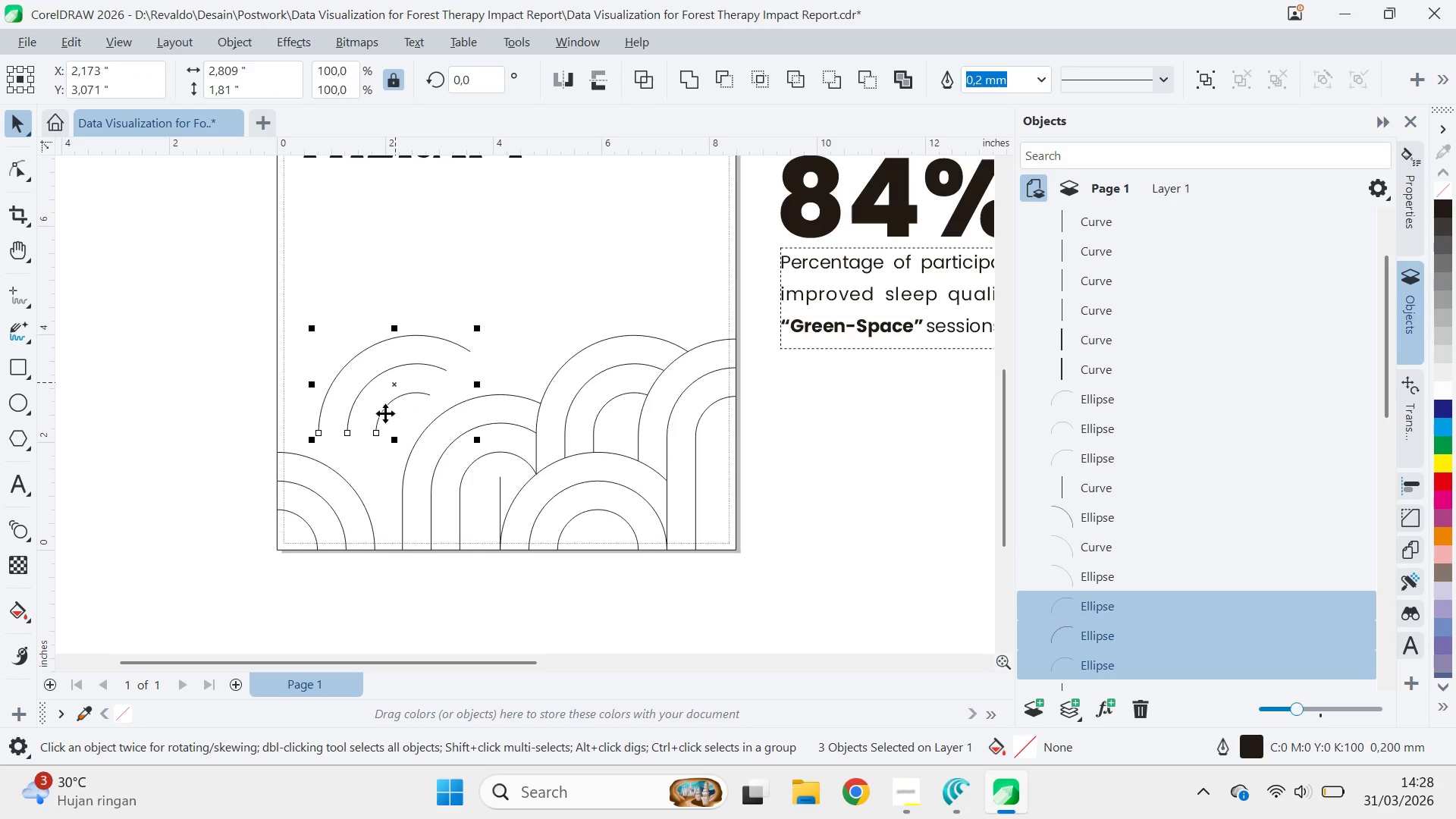 
type(QAV)
 